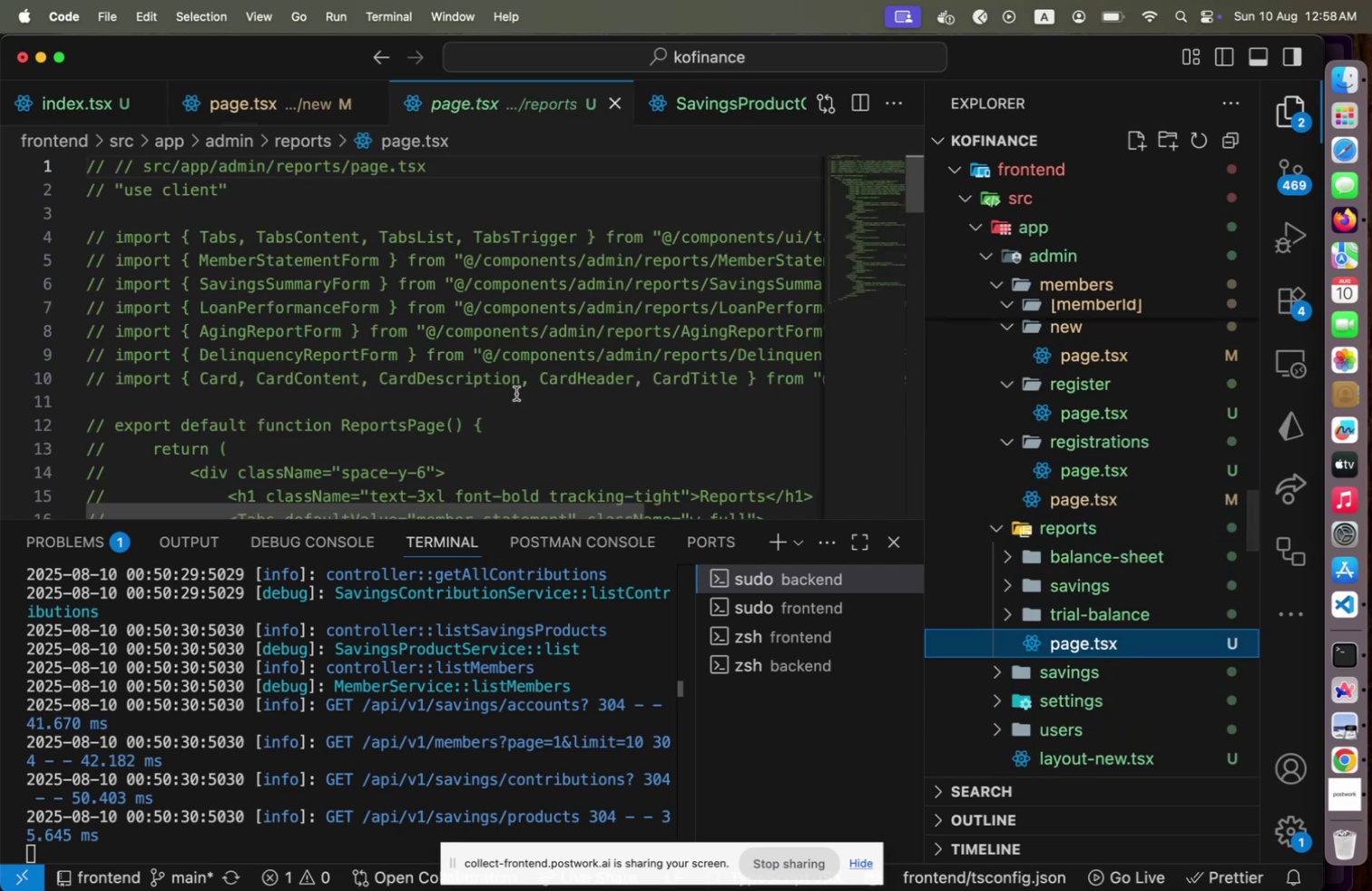 
left_click([518, 419])
 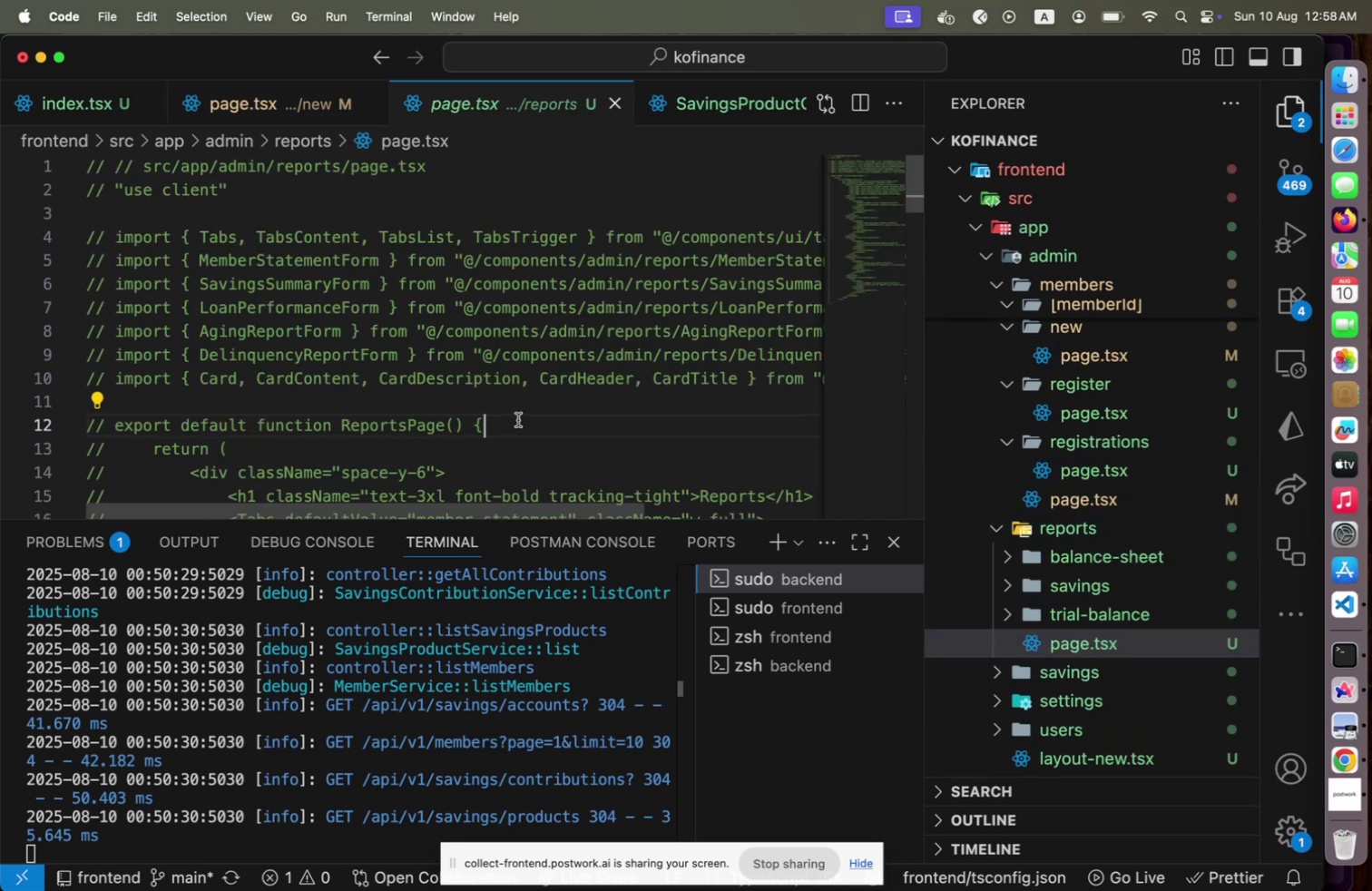 
scroll: coordinate [518, 420], scroll_direction: down, amount: 6.0
 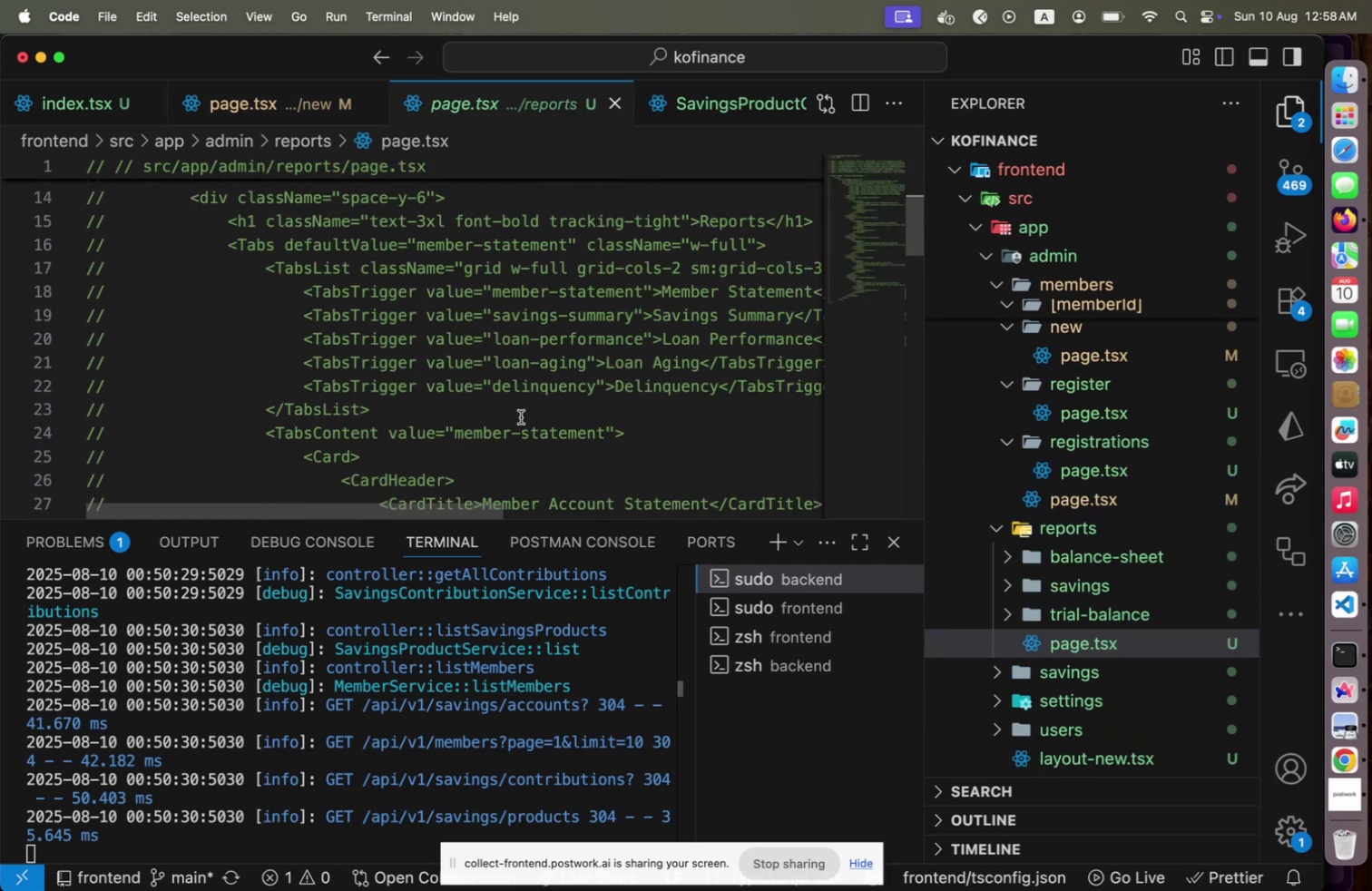 
key(Meta+CommandLeft)
 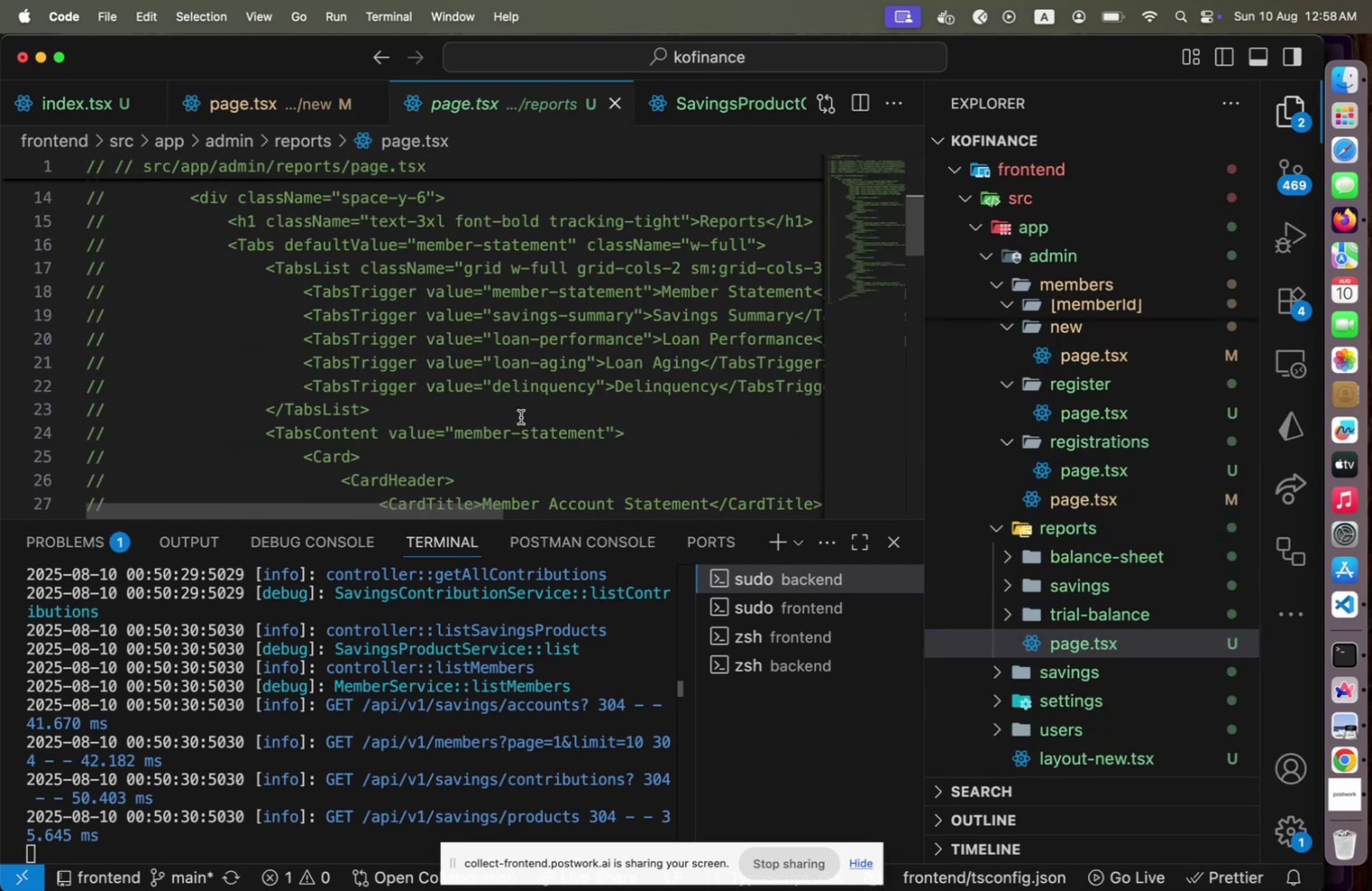 
key(Meta+A)
 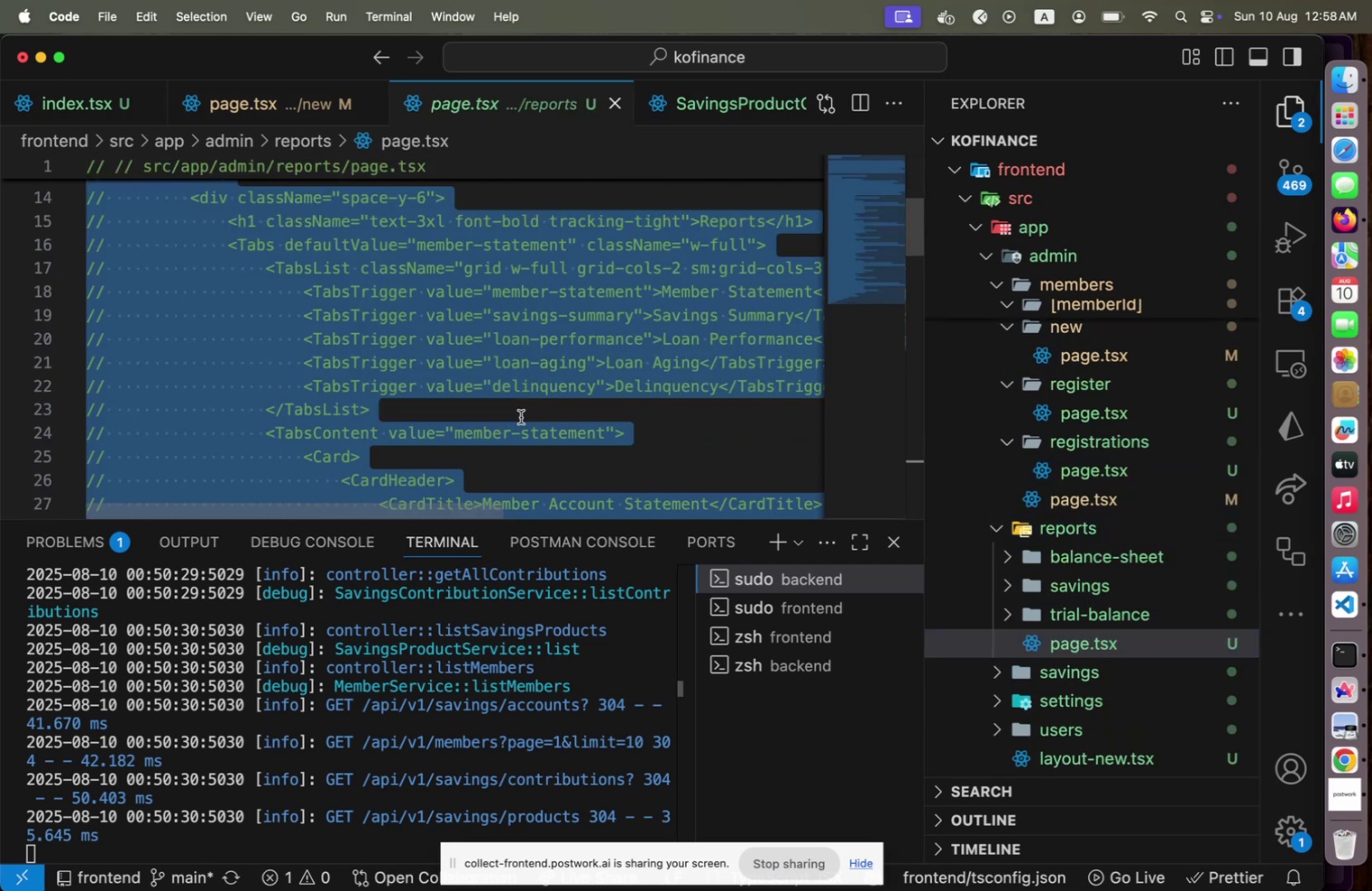 
key(Meta+Slash)
 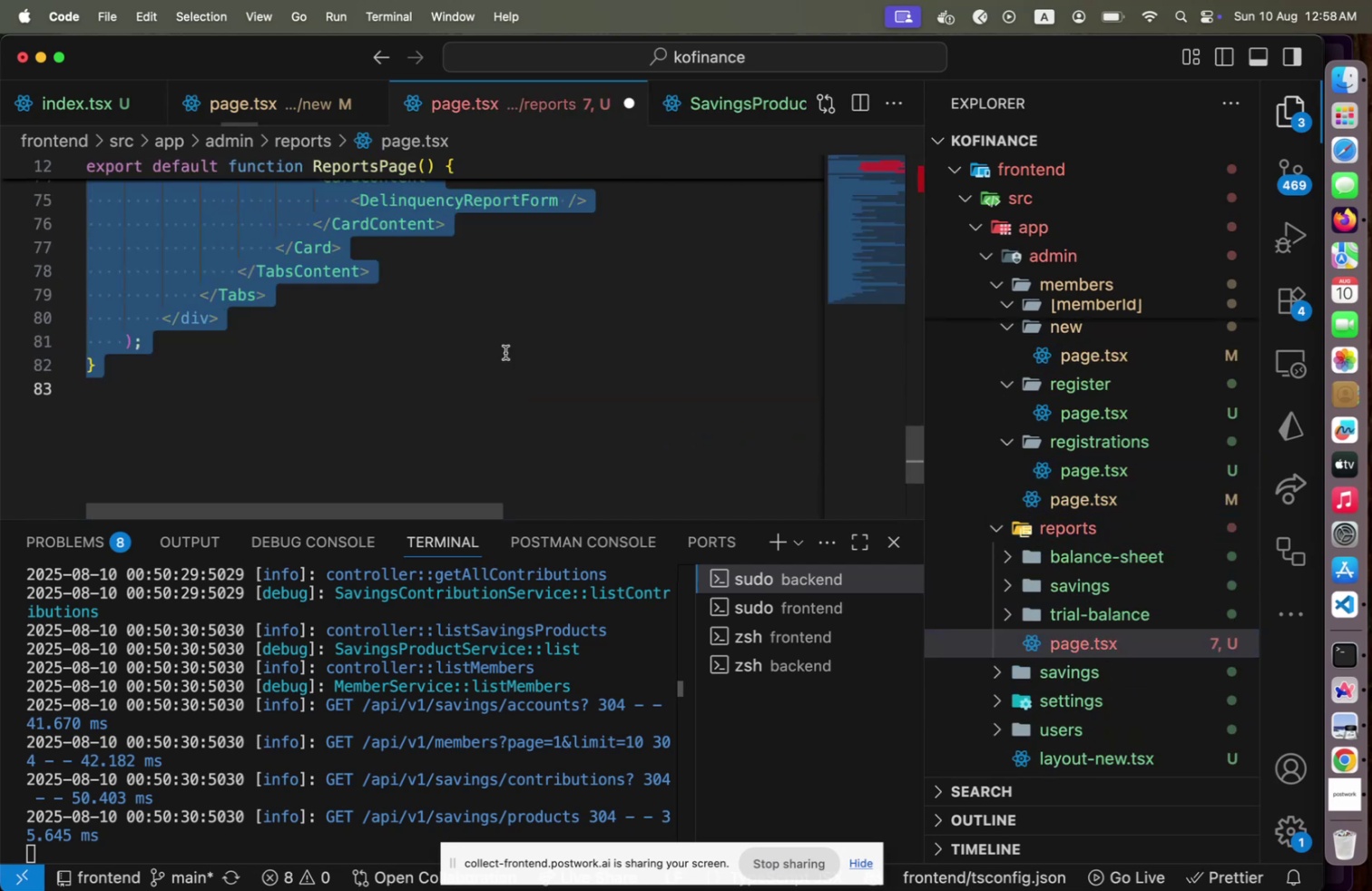 
scroll: coordinate [513, 301], scroll_direction: up, amount: 50.0
 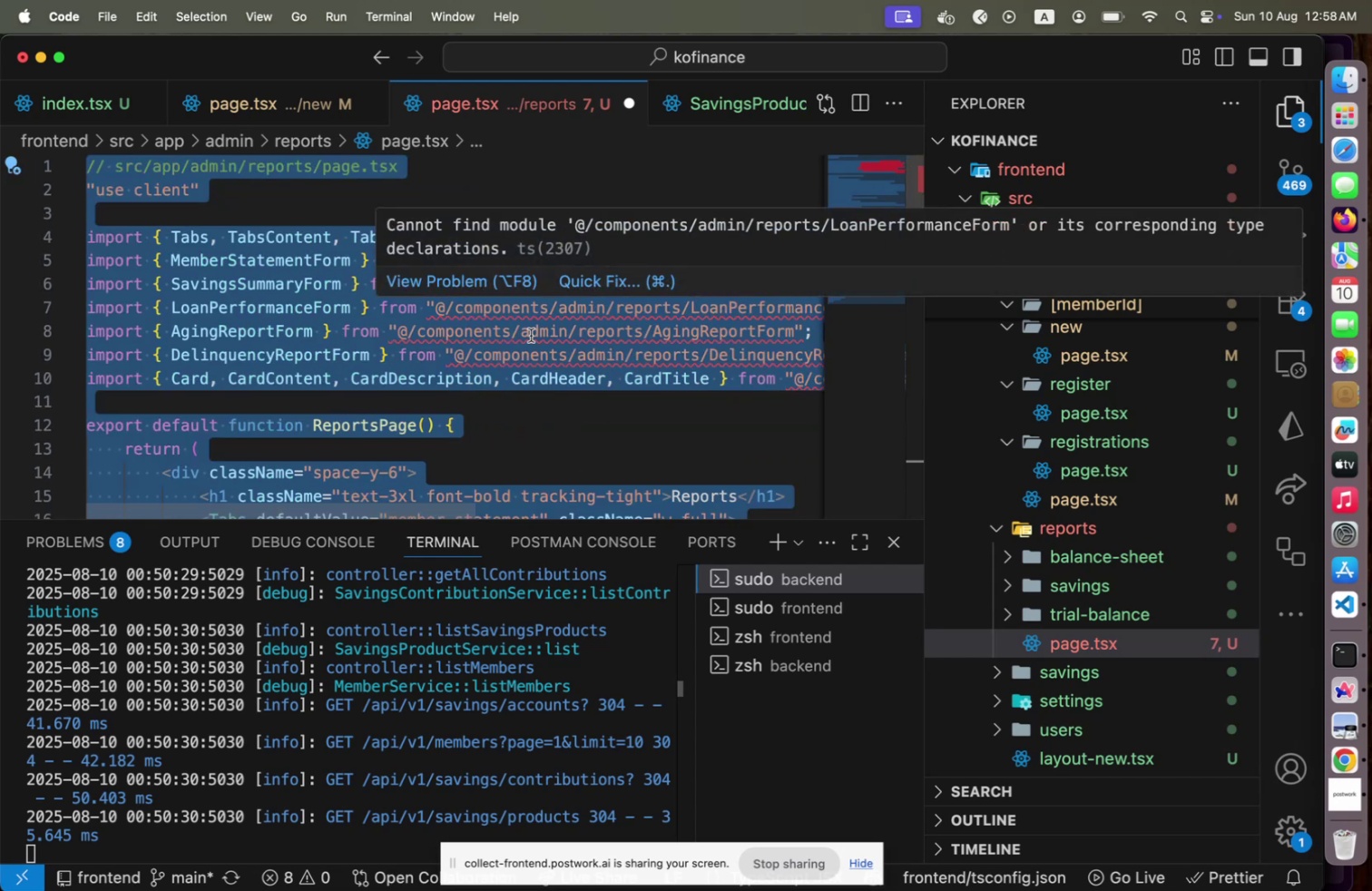 
left_click([531, 335])
 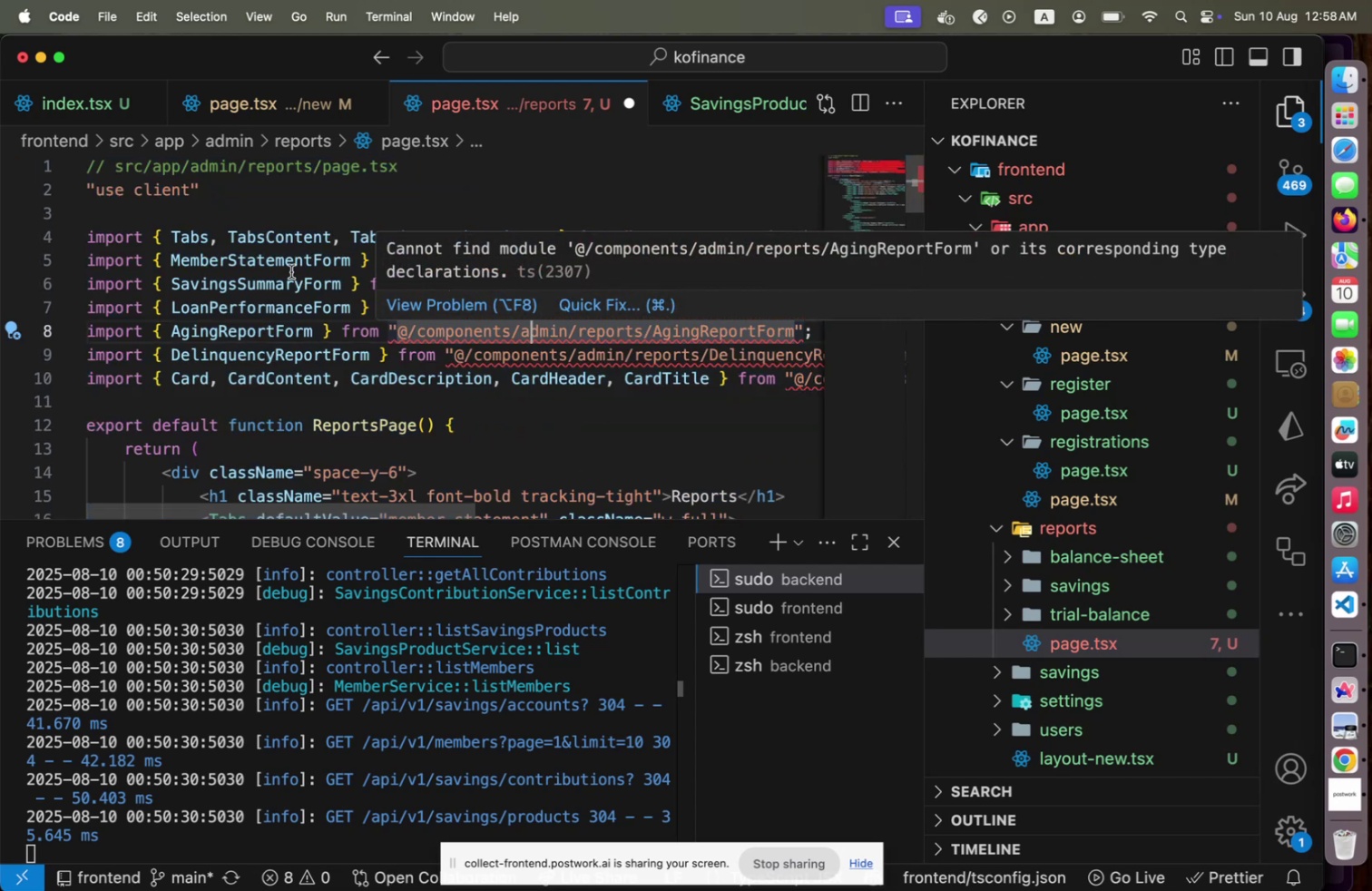 
left_click([266, 268])
 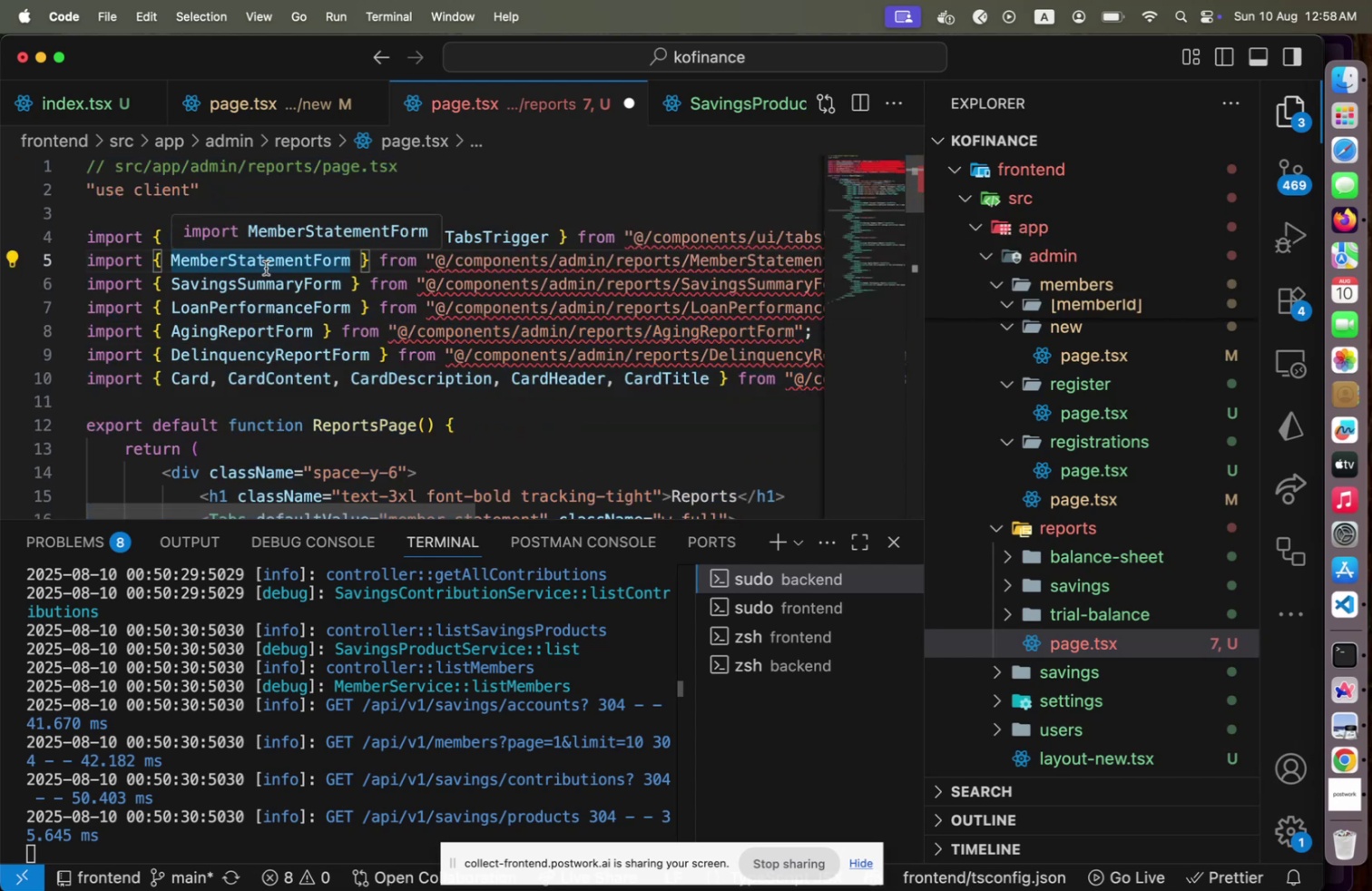 
key(Home)
 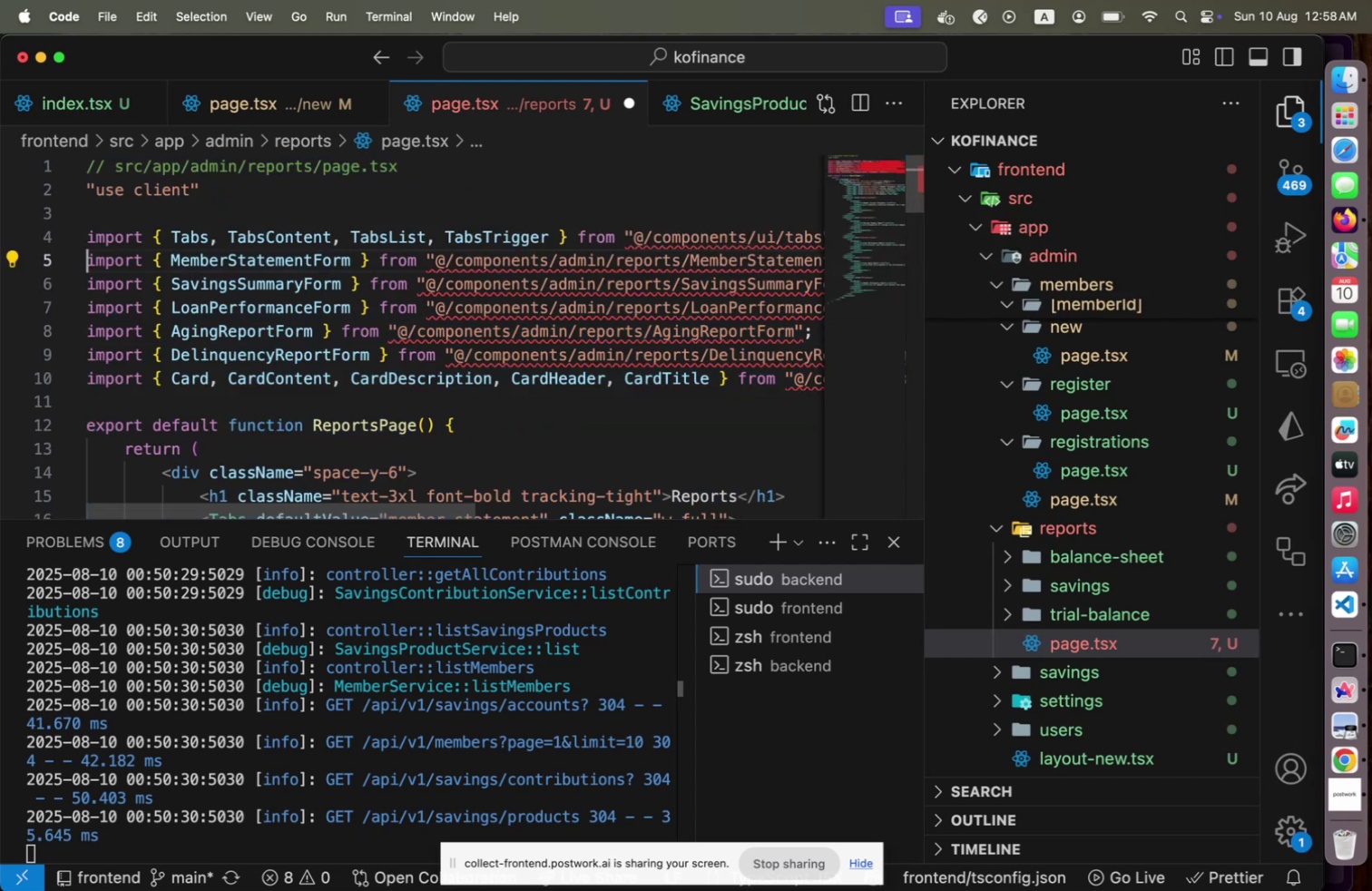 
key(Shift+ArrowDown)
 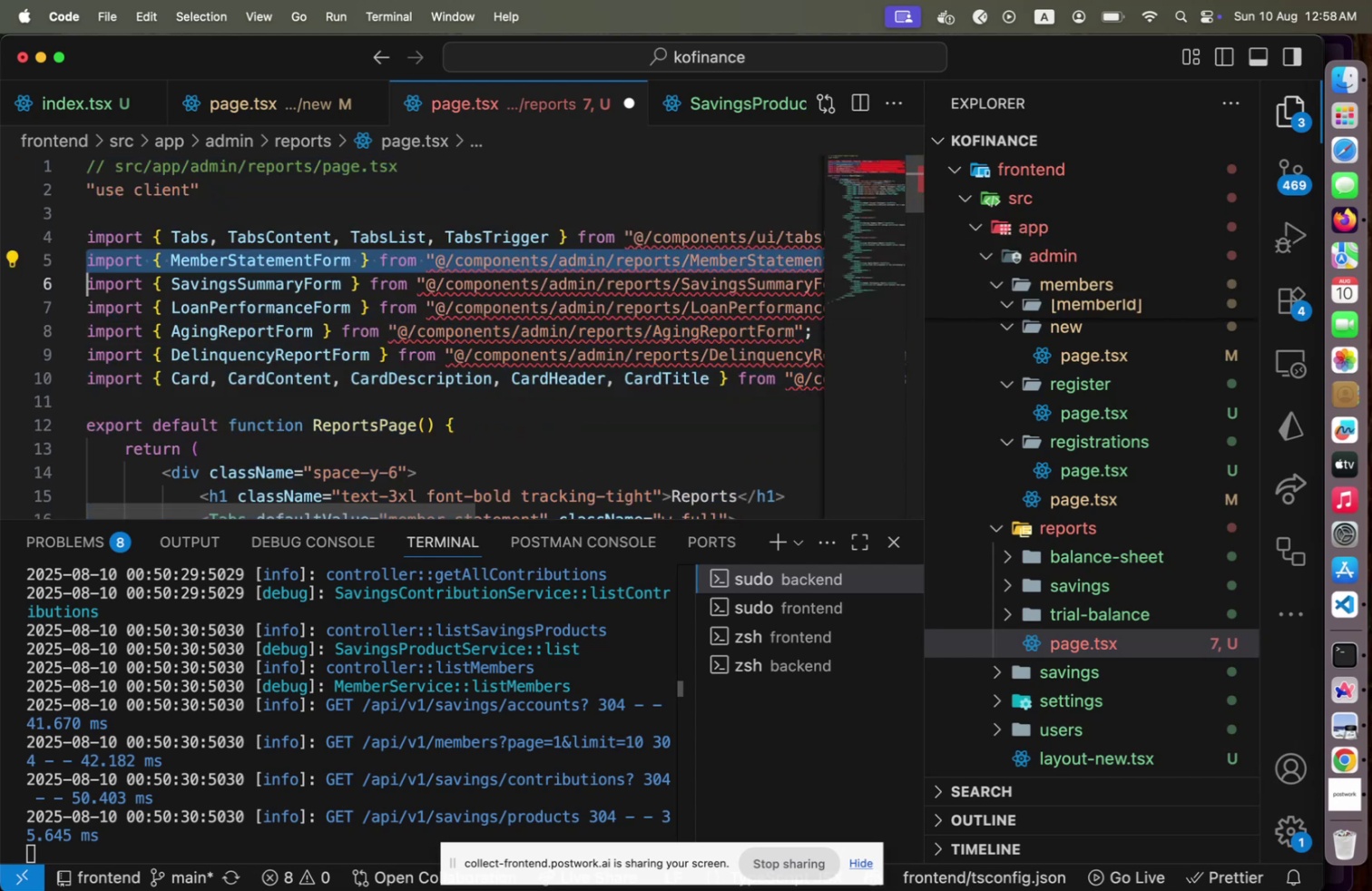 
key(Shift+ArrowDown)
 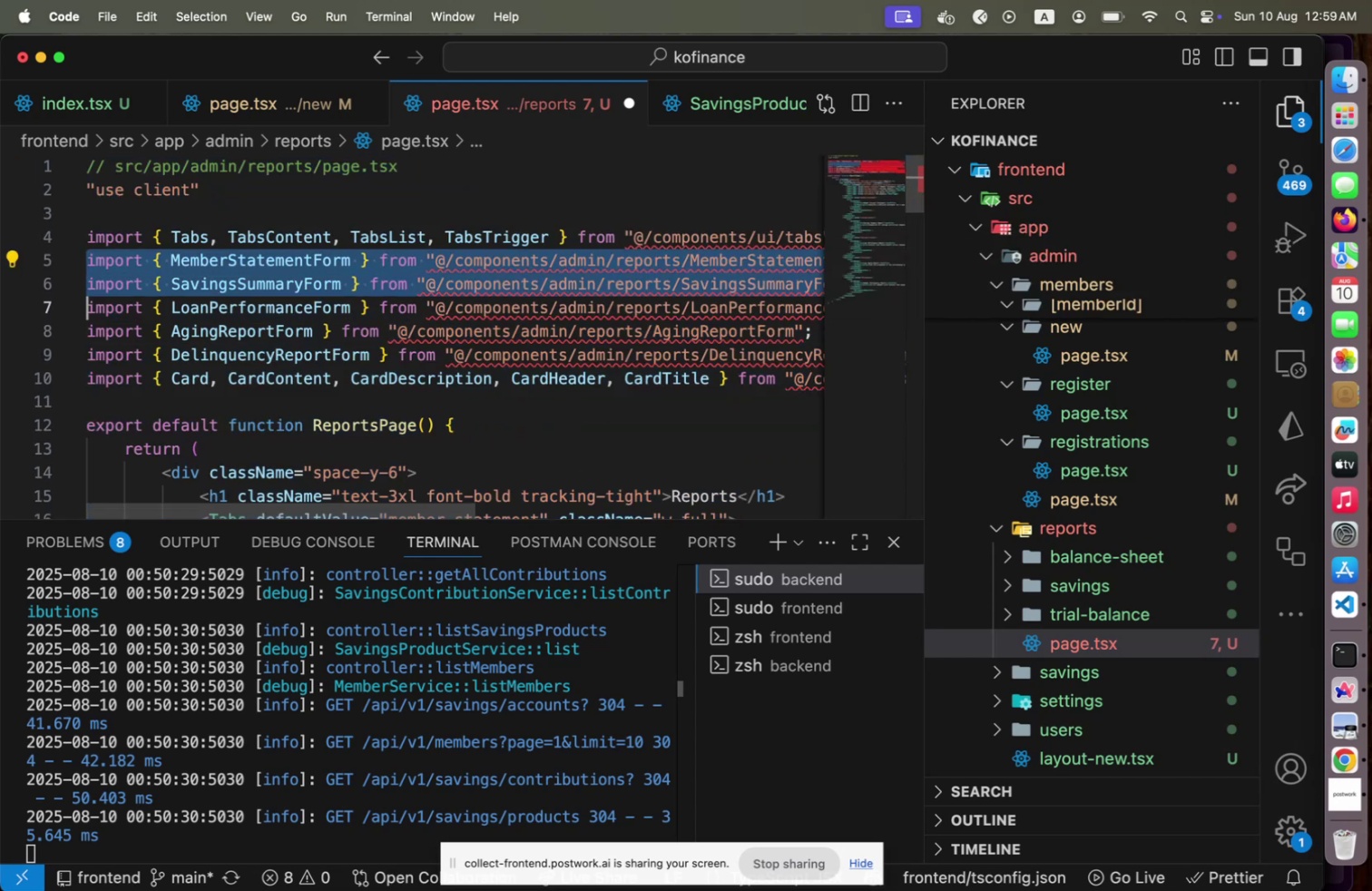 
key(Shift+ArrowDown)
 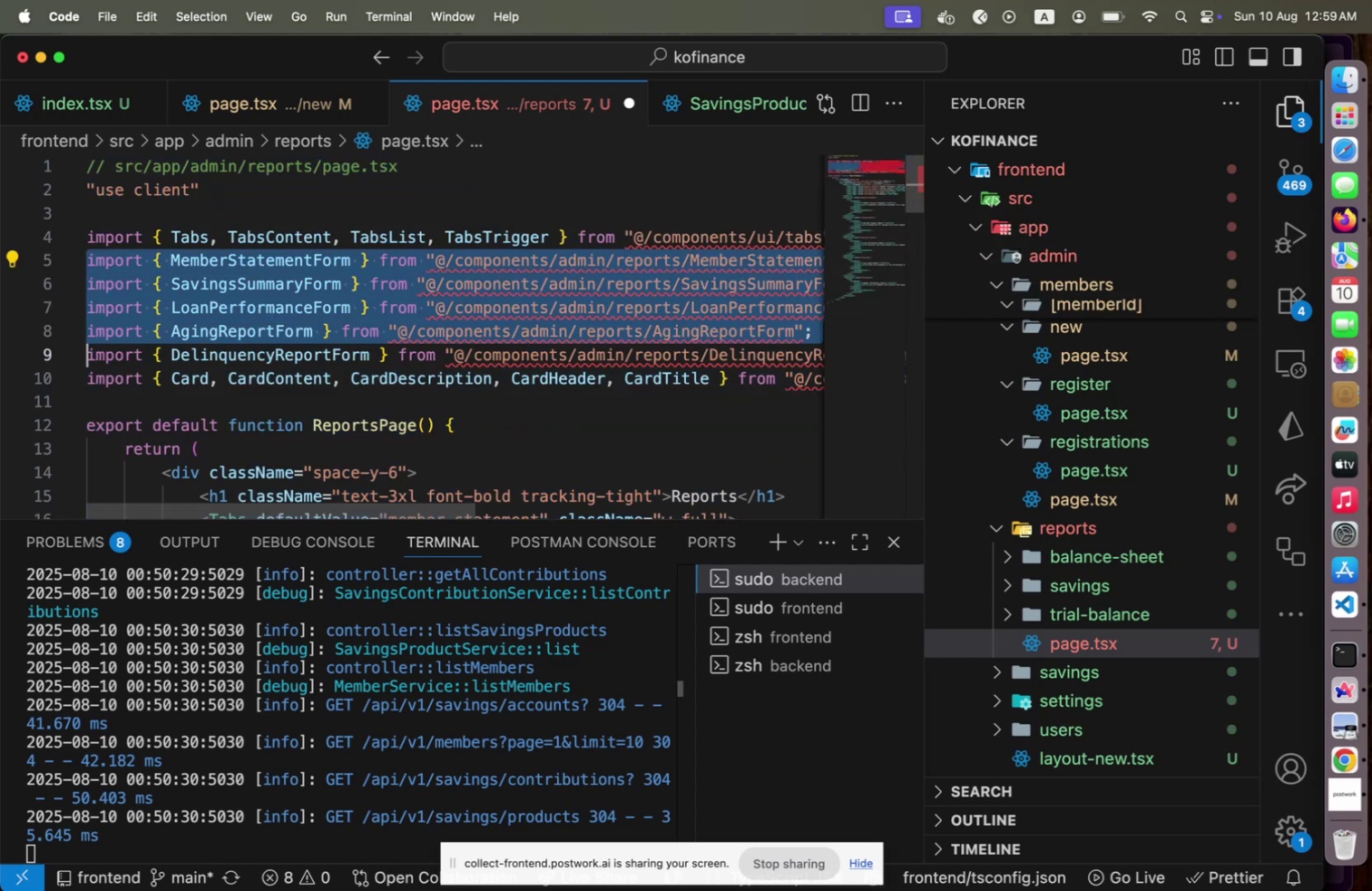 
key(Shift+ArrowDown)
 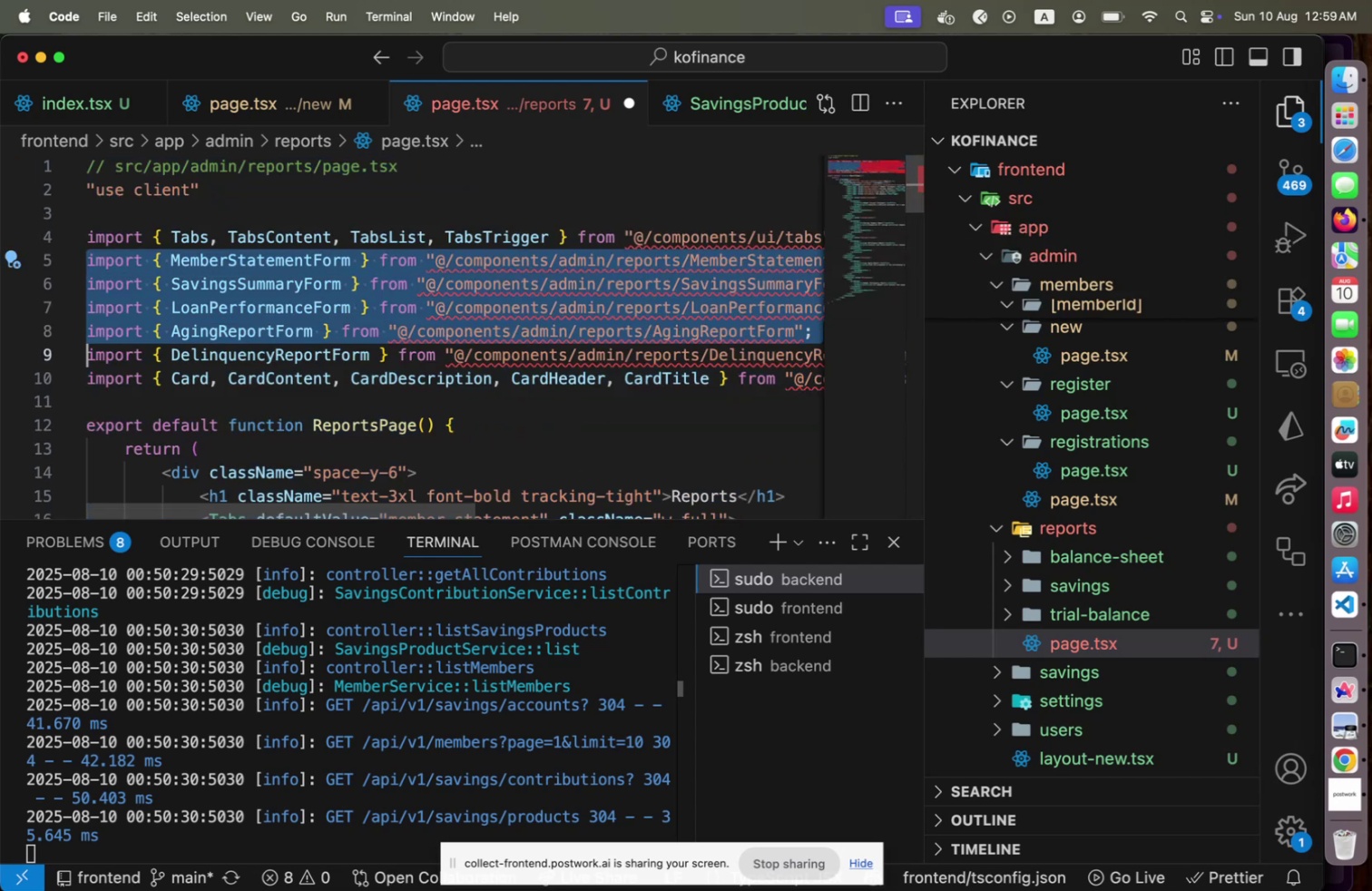 
key(Shift+End)
 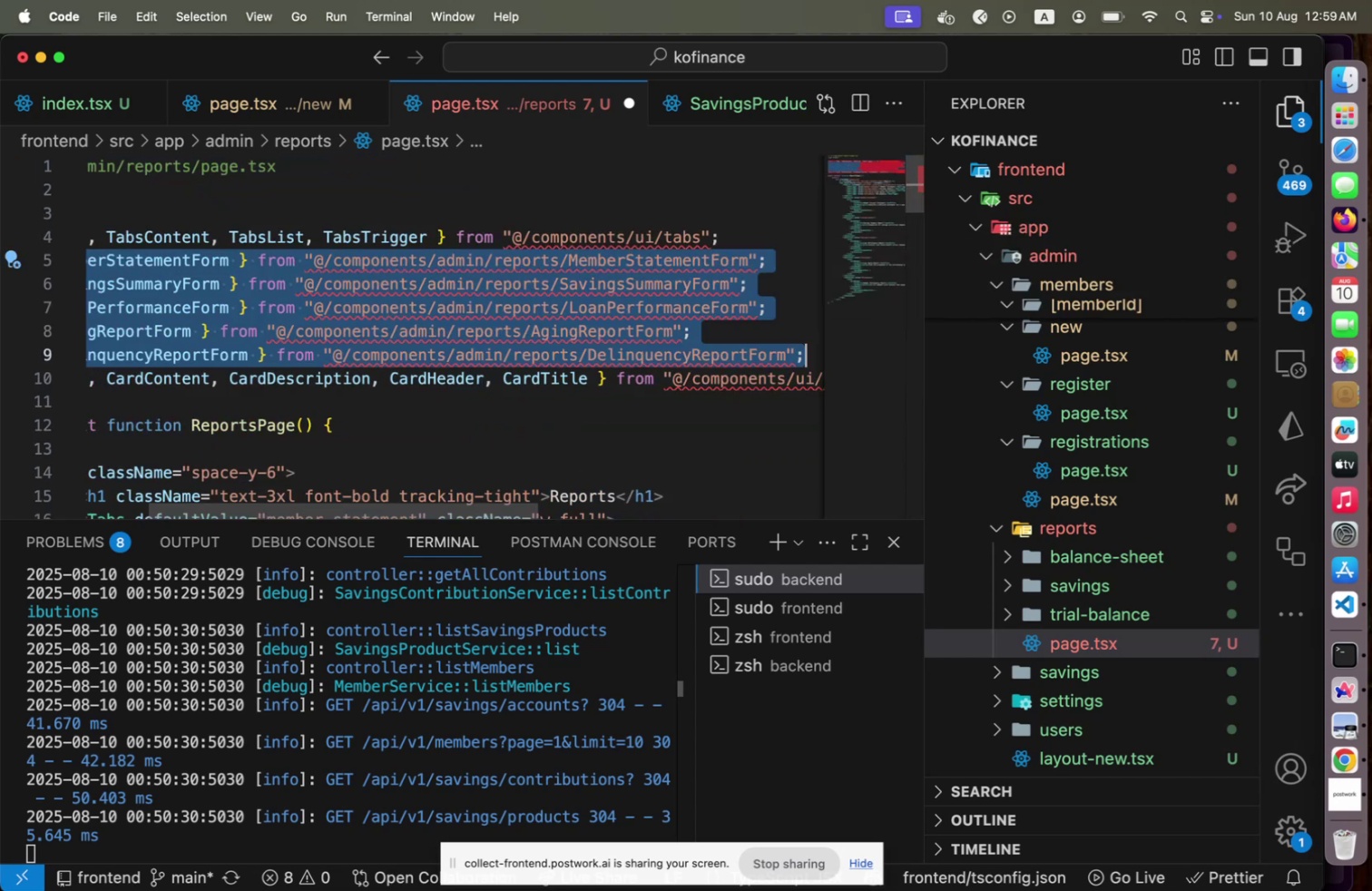 
key(Meta+Slash)
 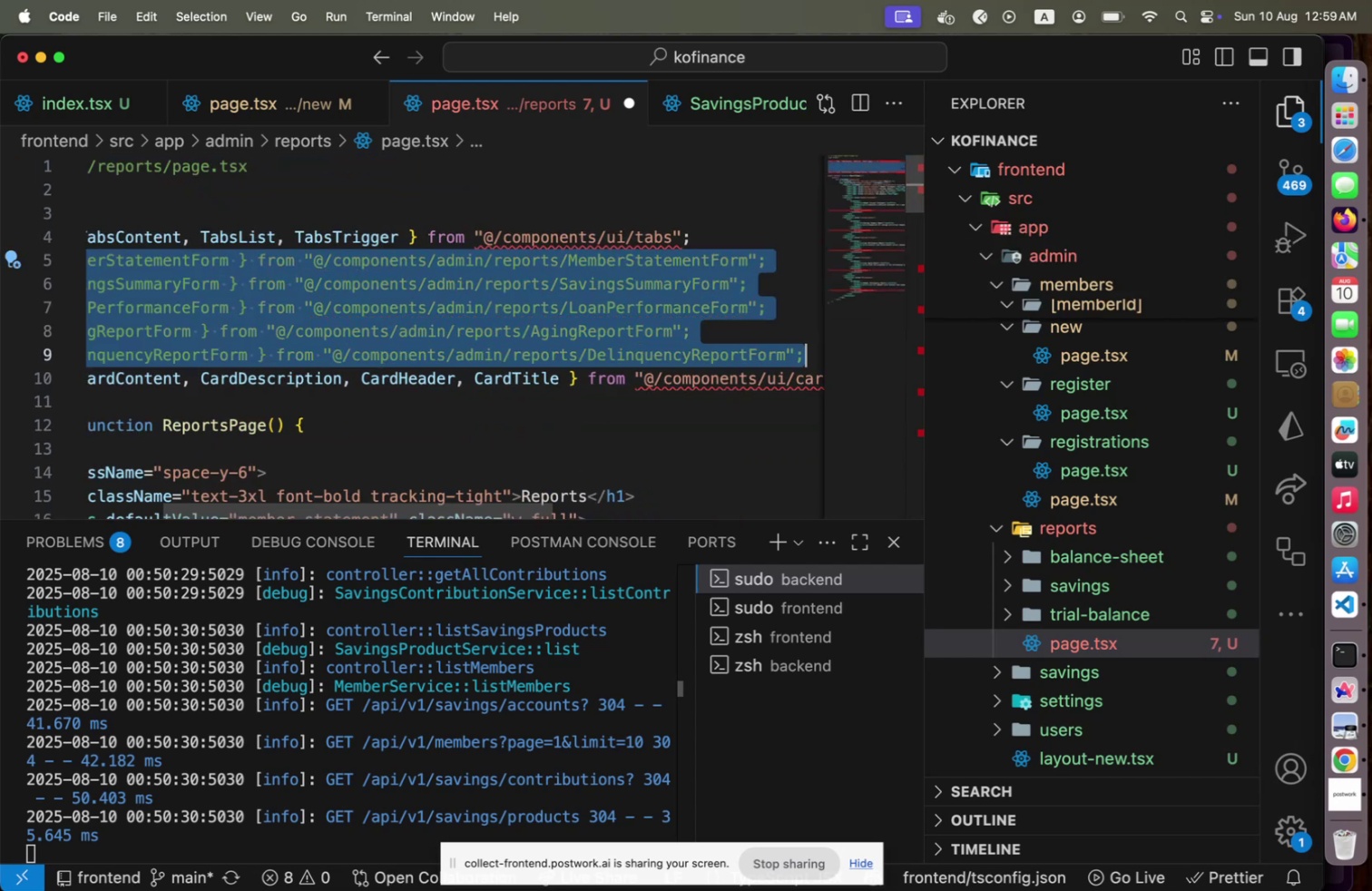 
key(ArrowDown)
 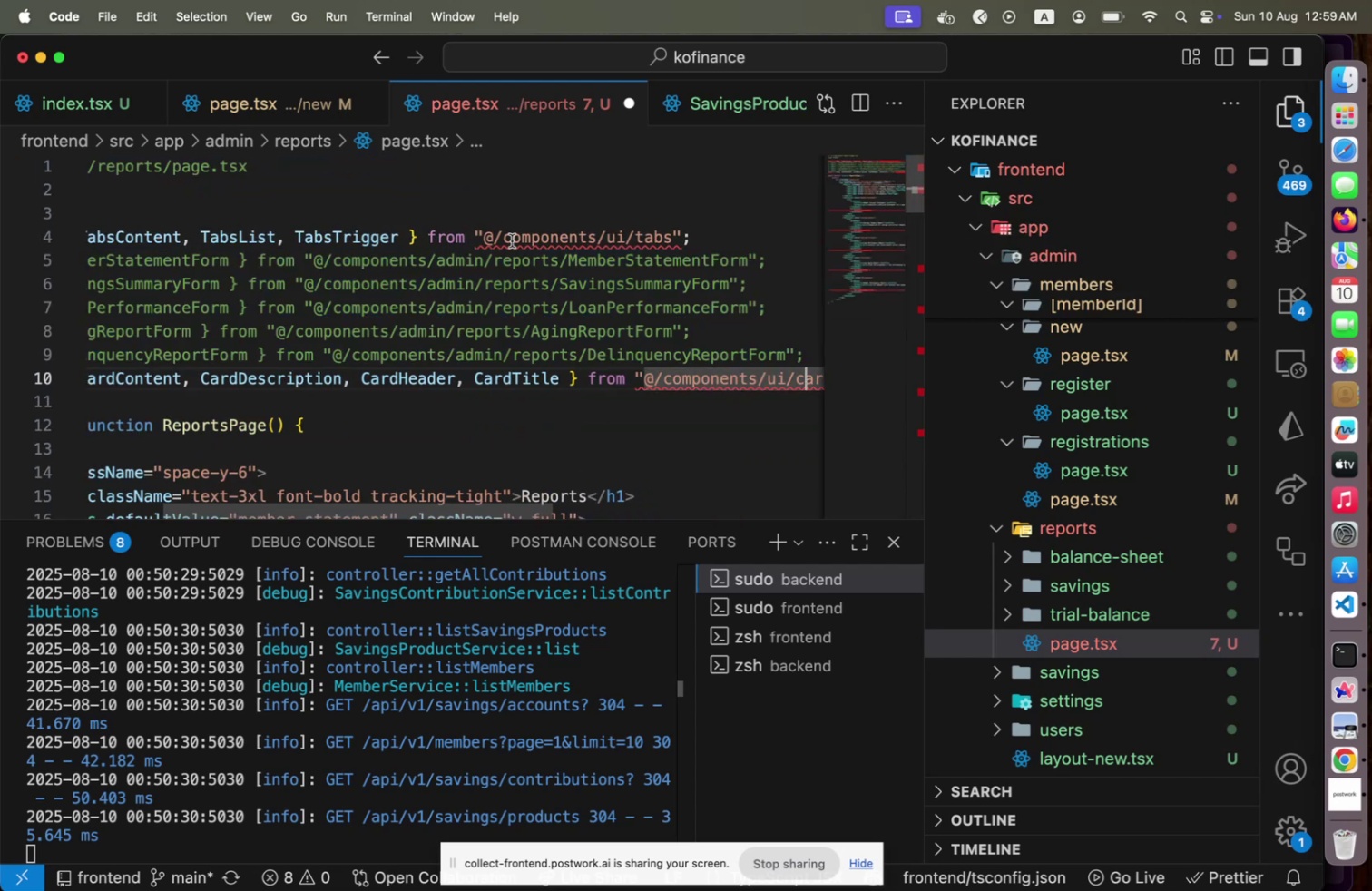 
left_click([512, 240])
 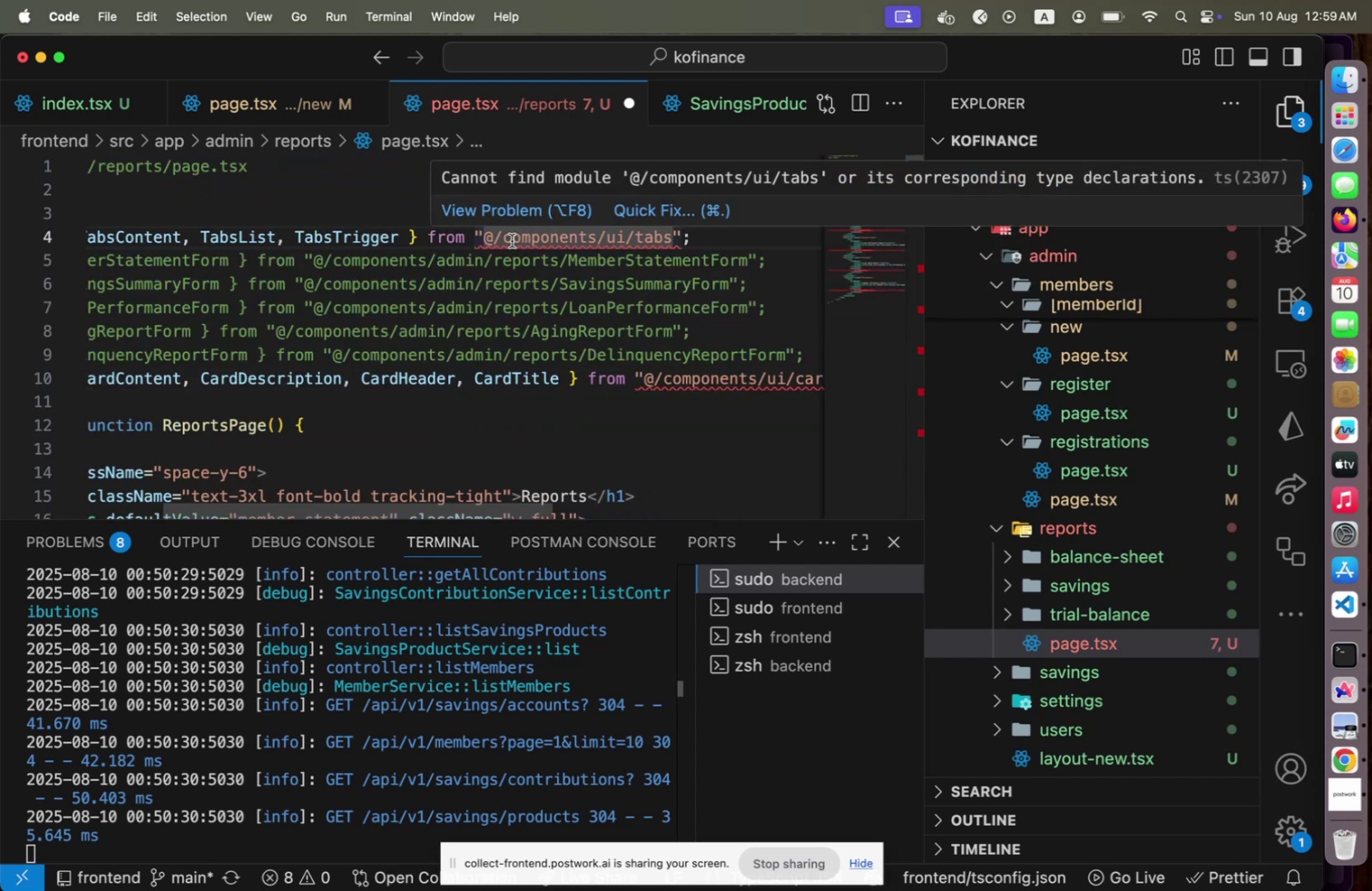 
key(ArrowLeft)
 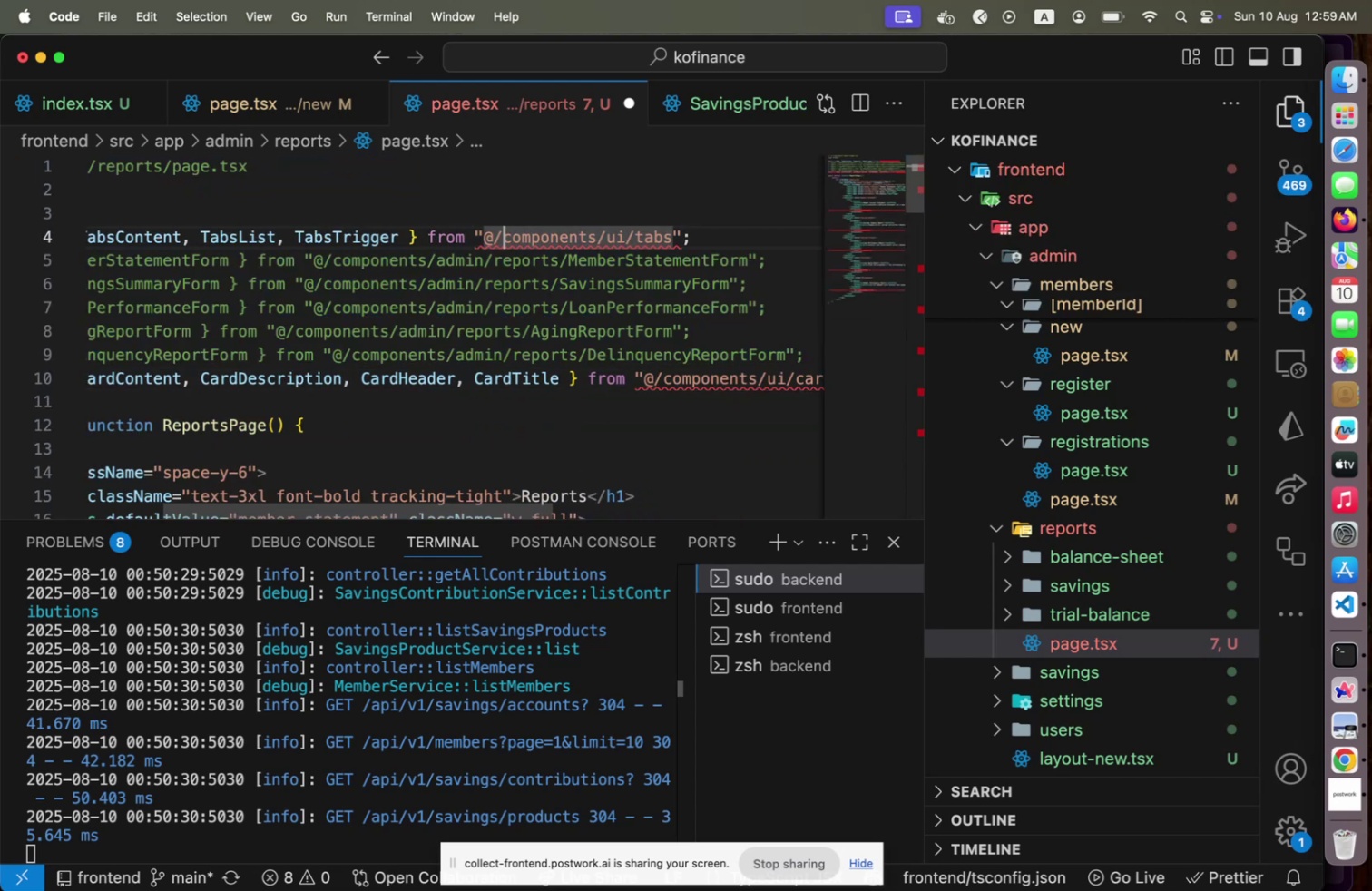 
type(shared/)
 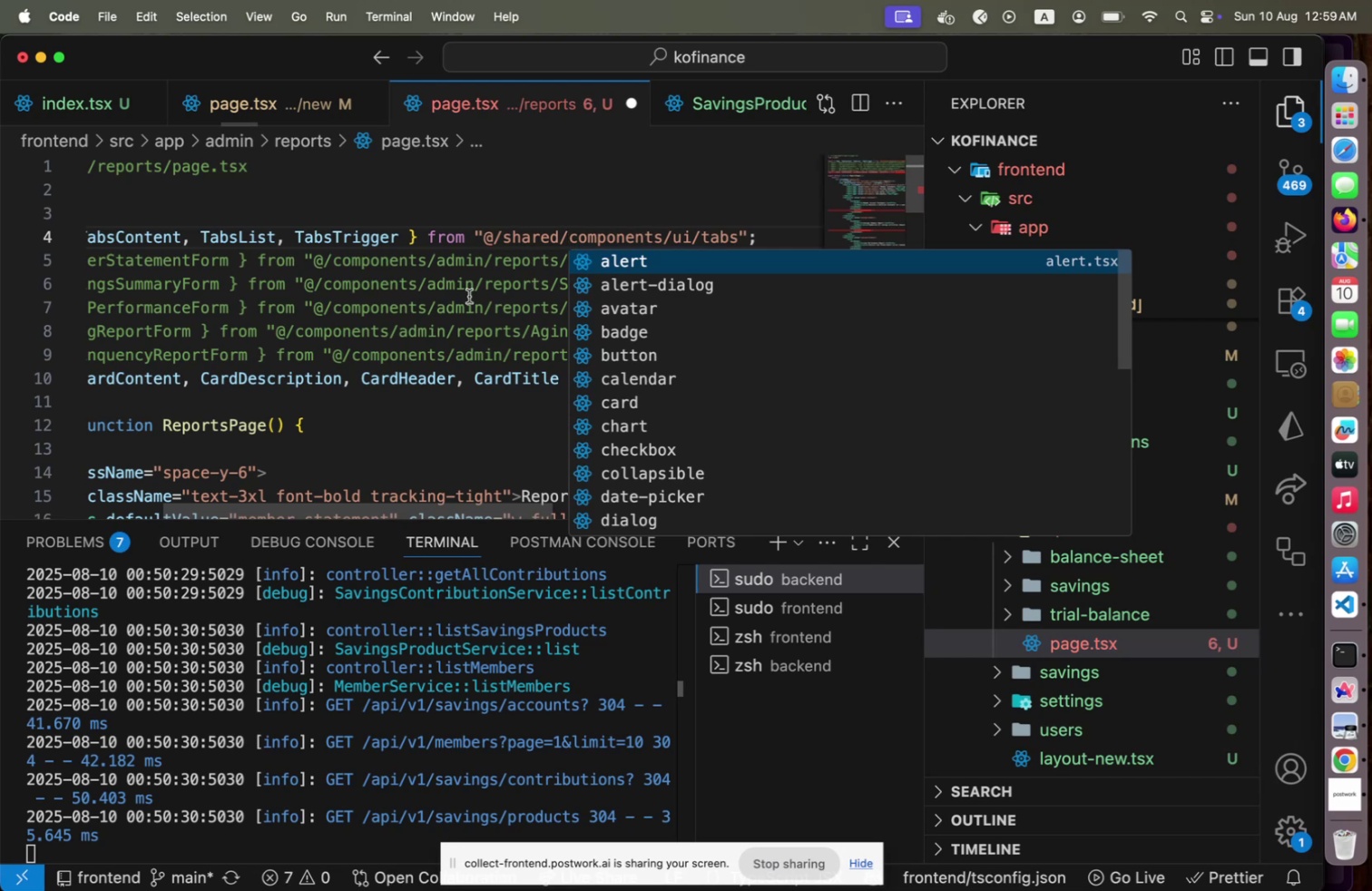 
left_click([471, 301])
 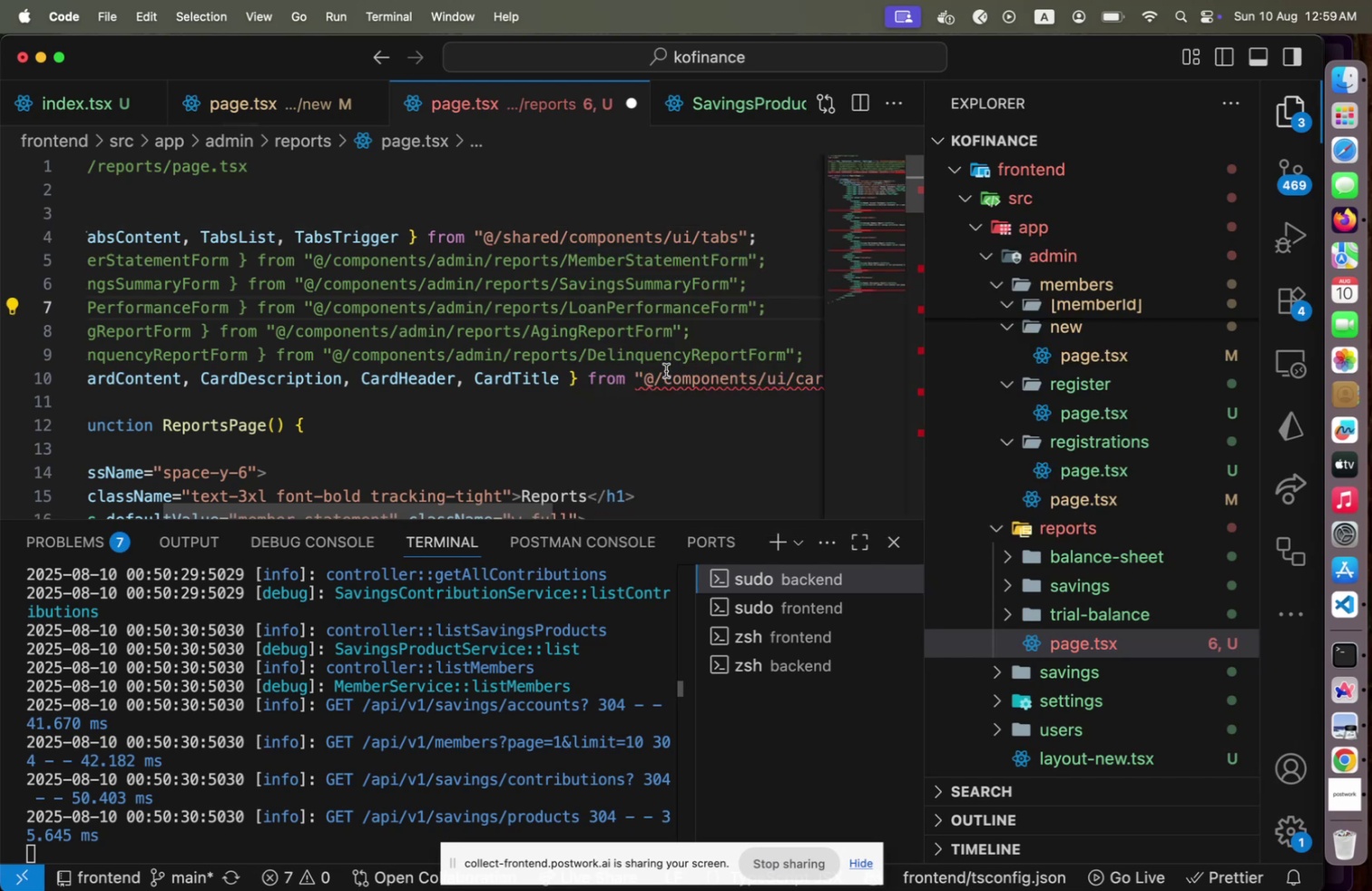 
left_click([666, 370])
 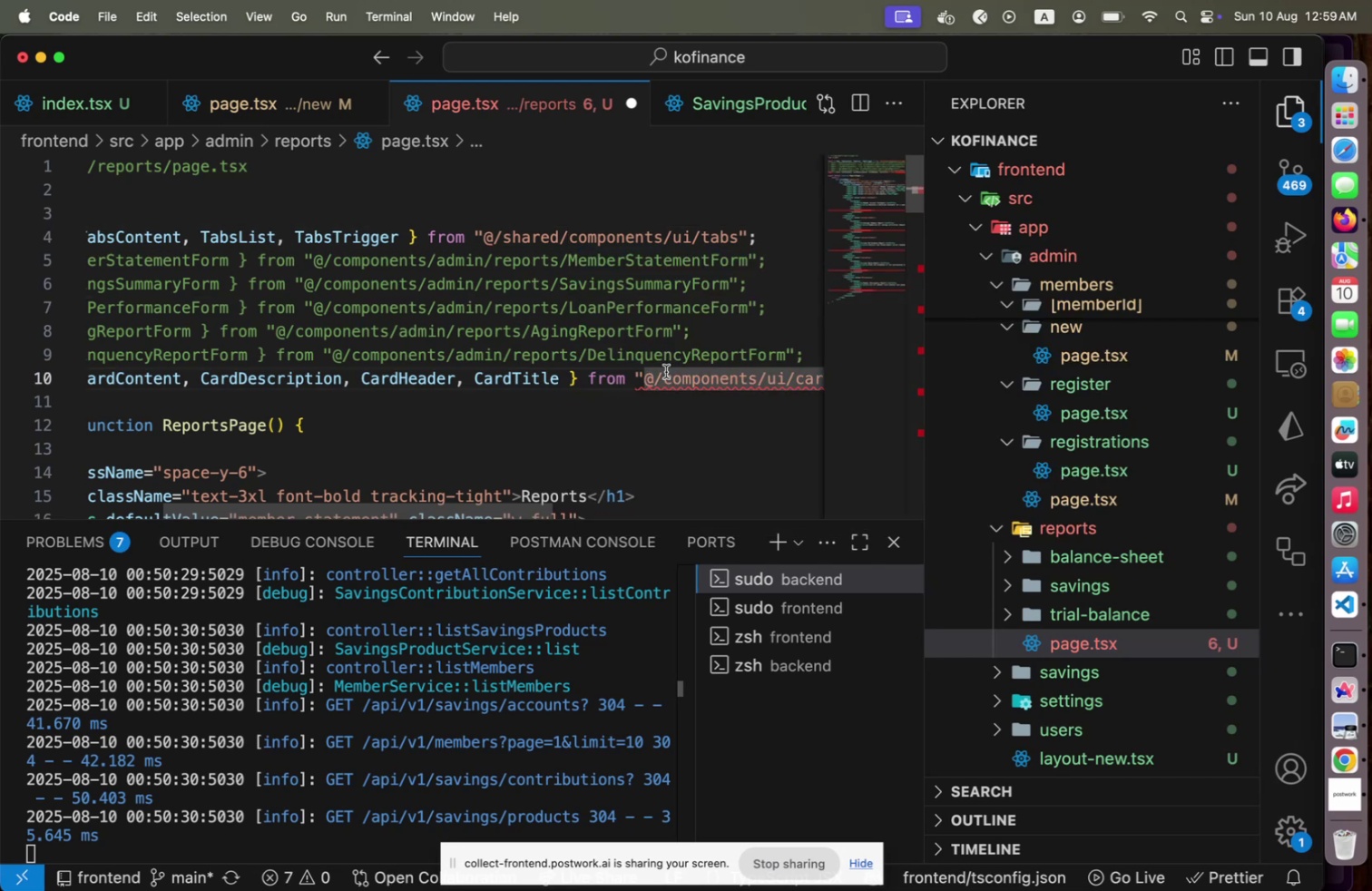 
type(shared/[End]F)
 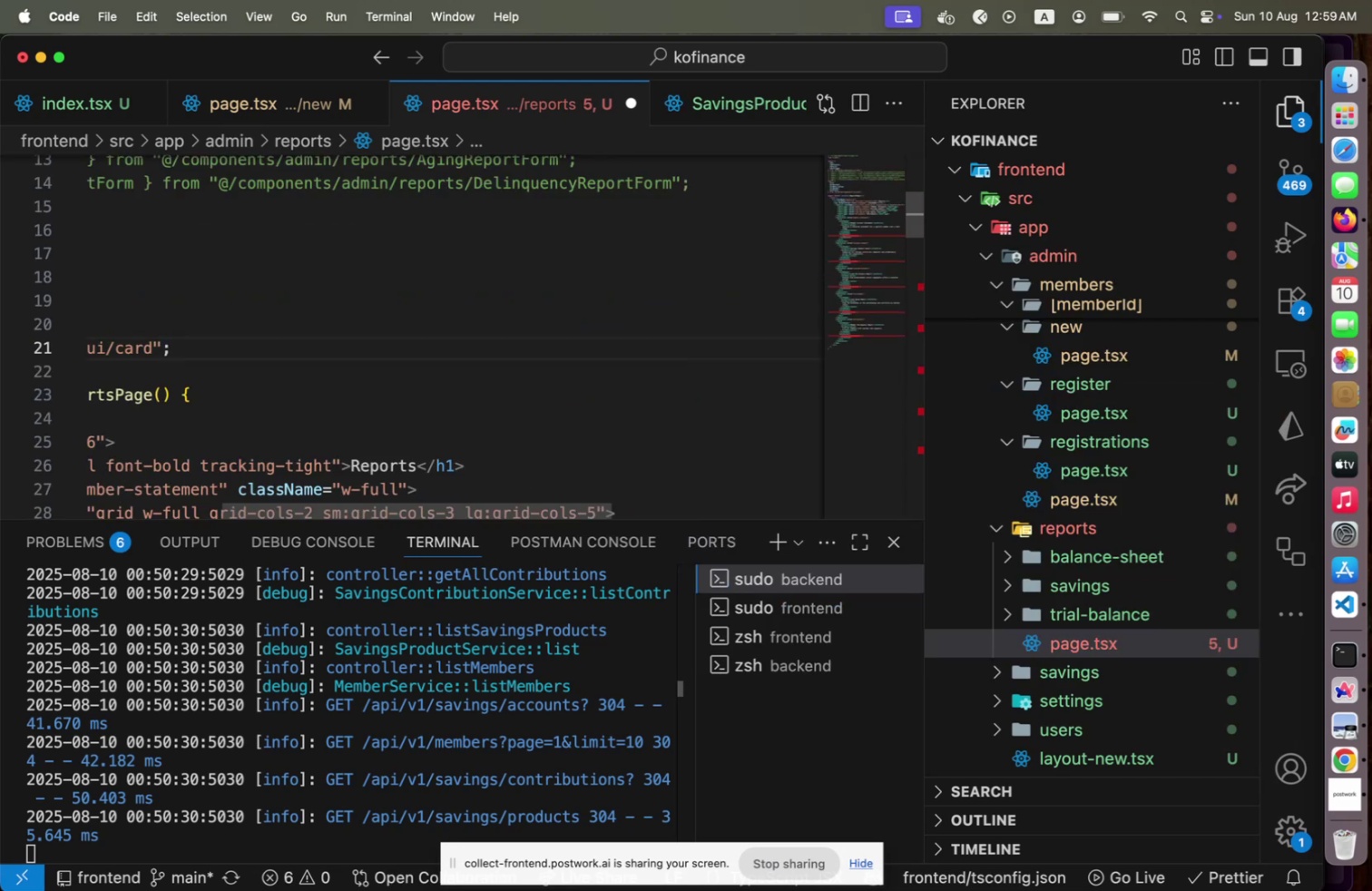 
hold_key(key=OptionLeft, duration=0.45)
 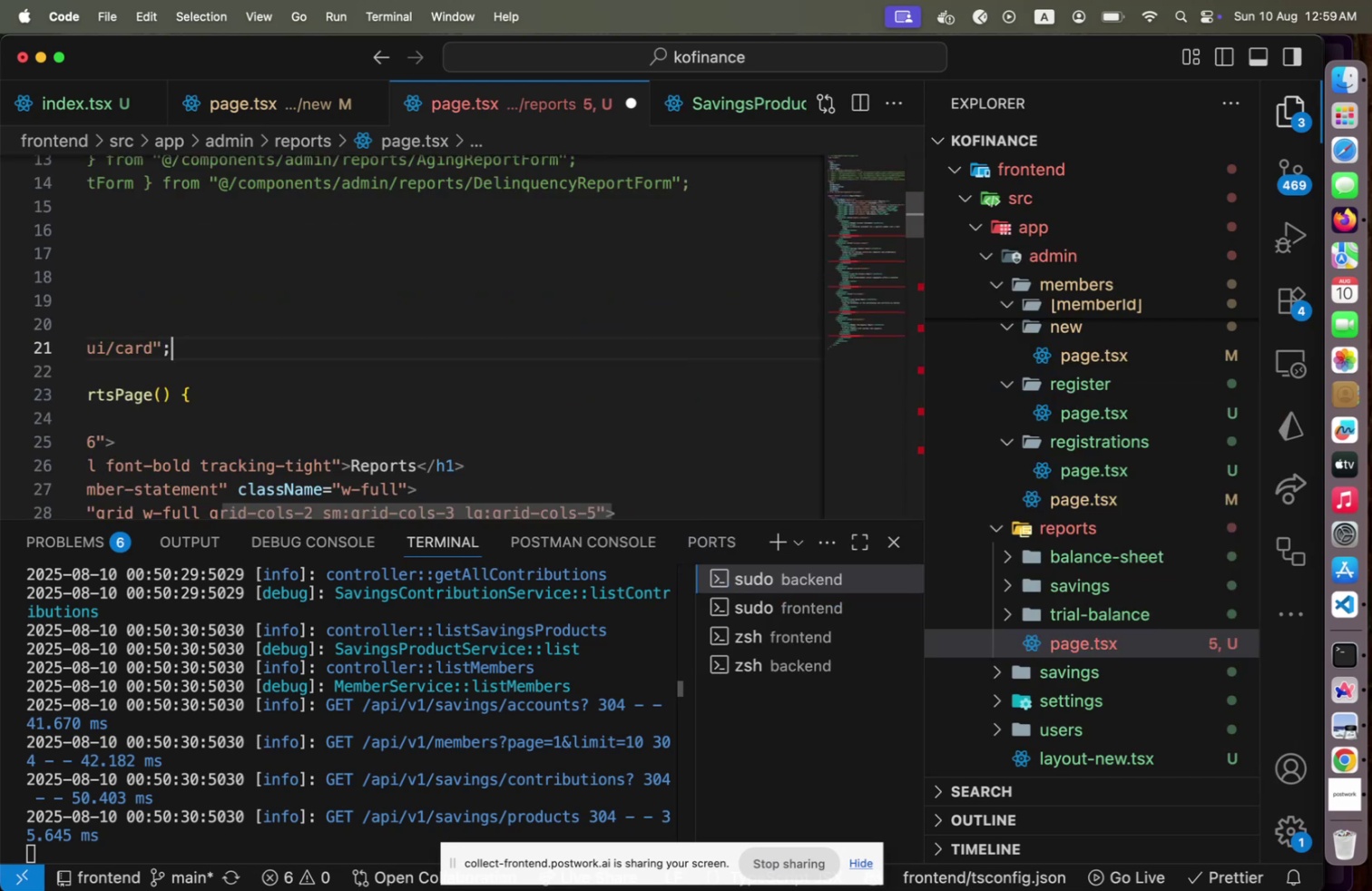 
key(Meta+CommandLeft)
 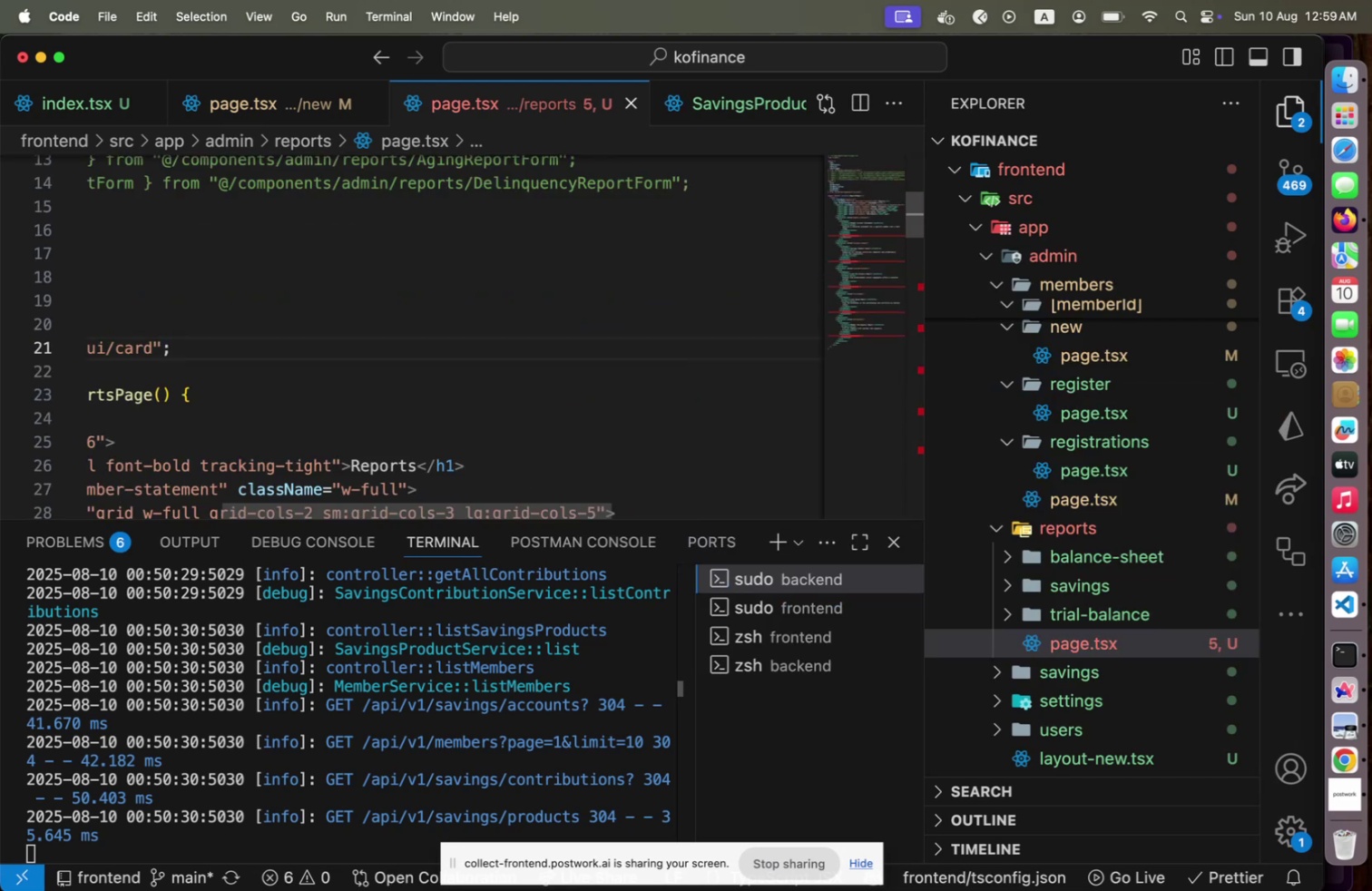 
key(Meta+S)
 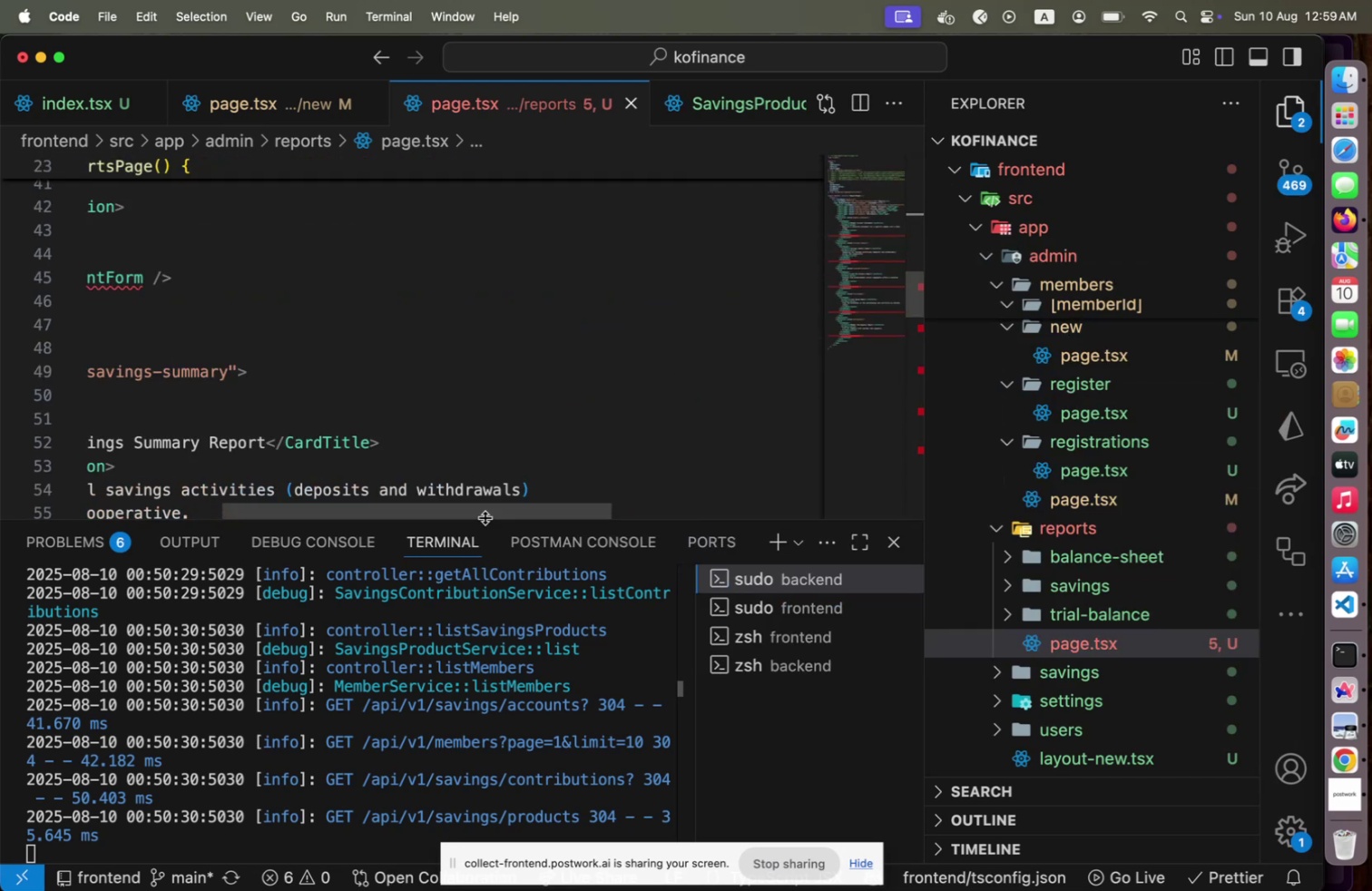 
left_click_drag(start_coordinate=[485, 513], to_coordinate=[231, 513])
 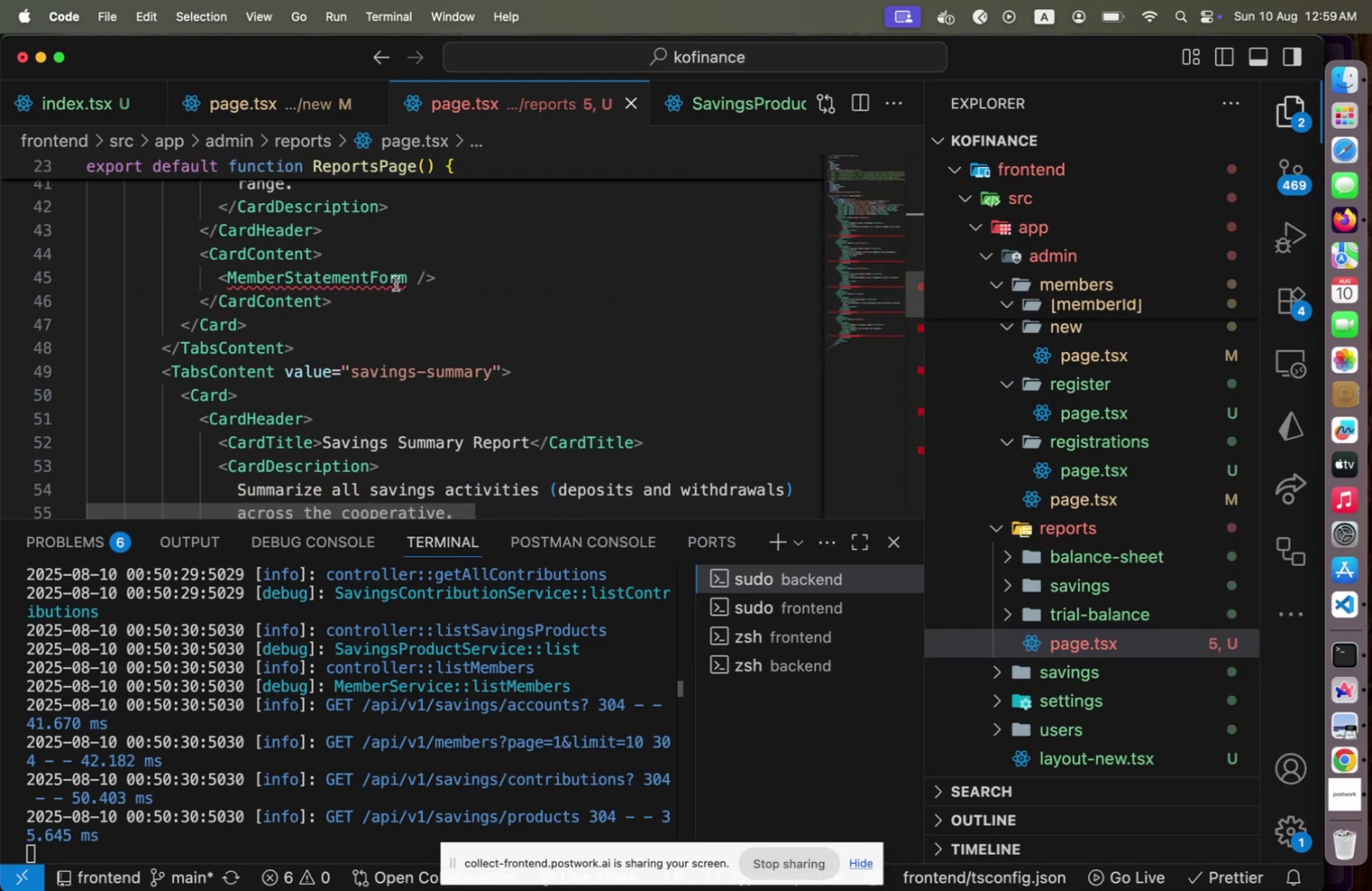 
left_click([396, 283])
 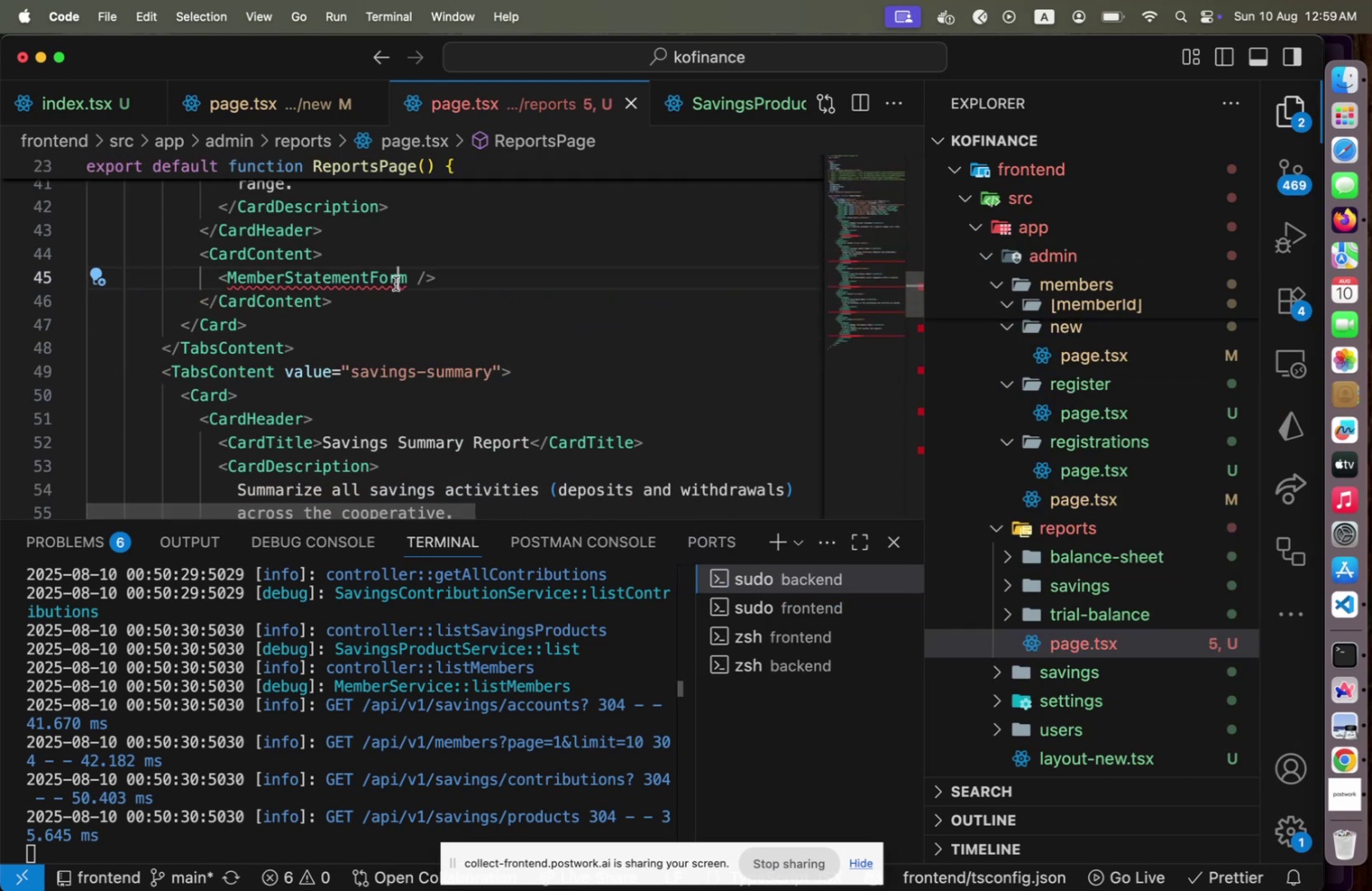 
key(Meta+Slash)
 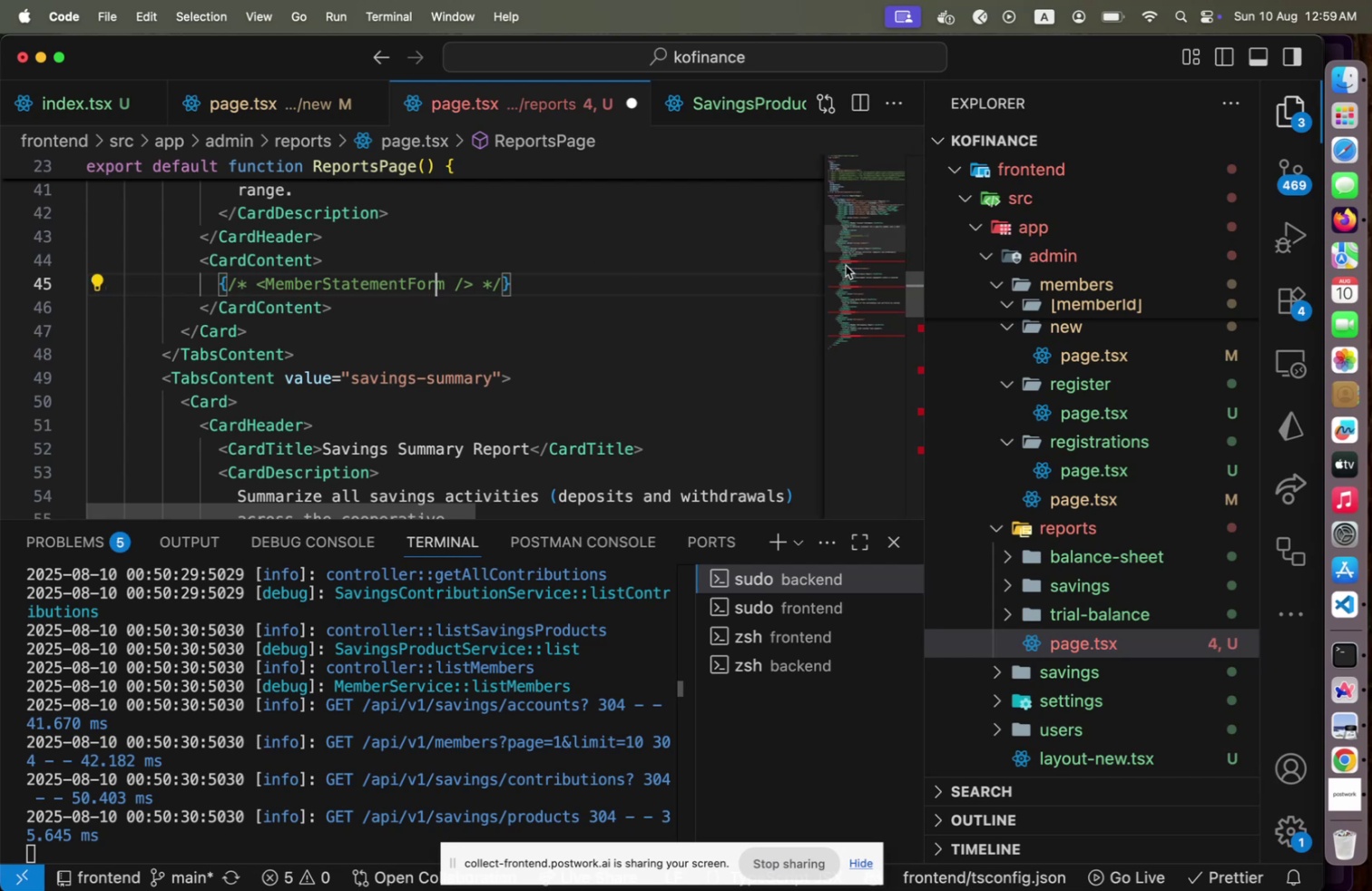 
left_click([846, 265])
 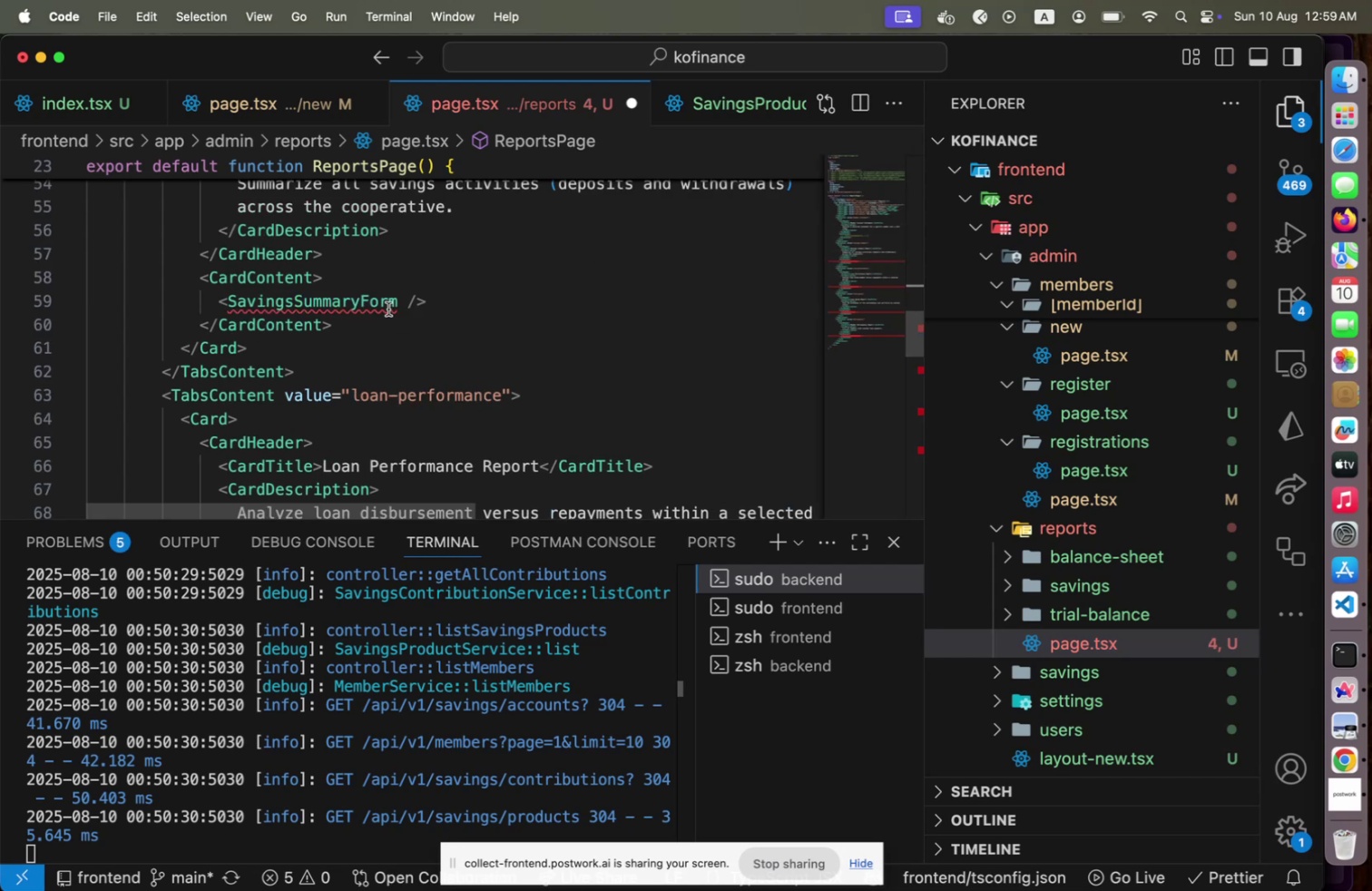 
left_click([388, 308])
 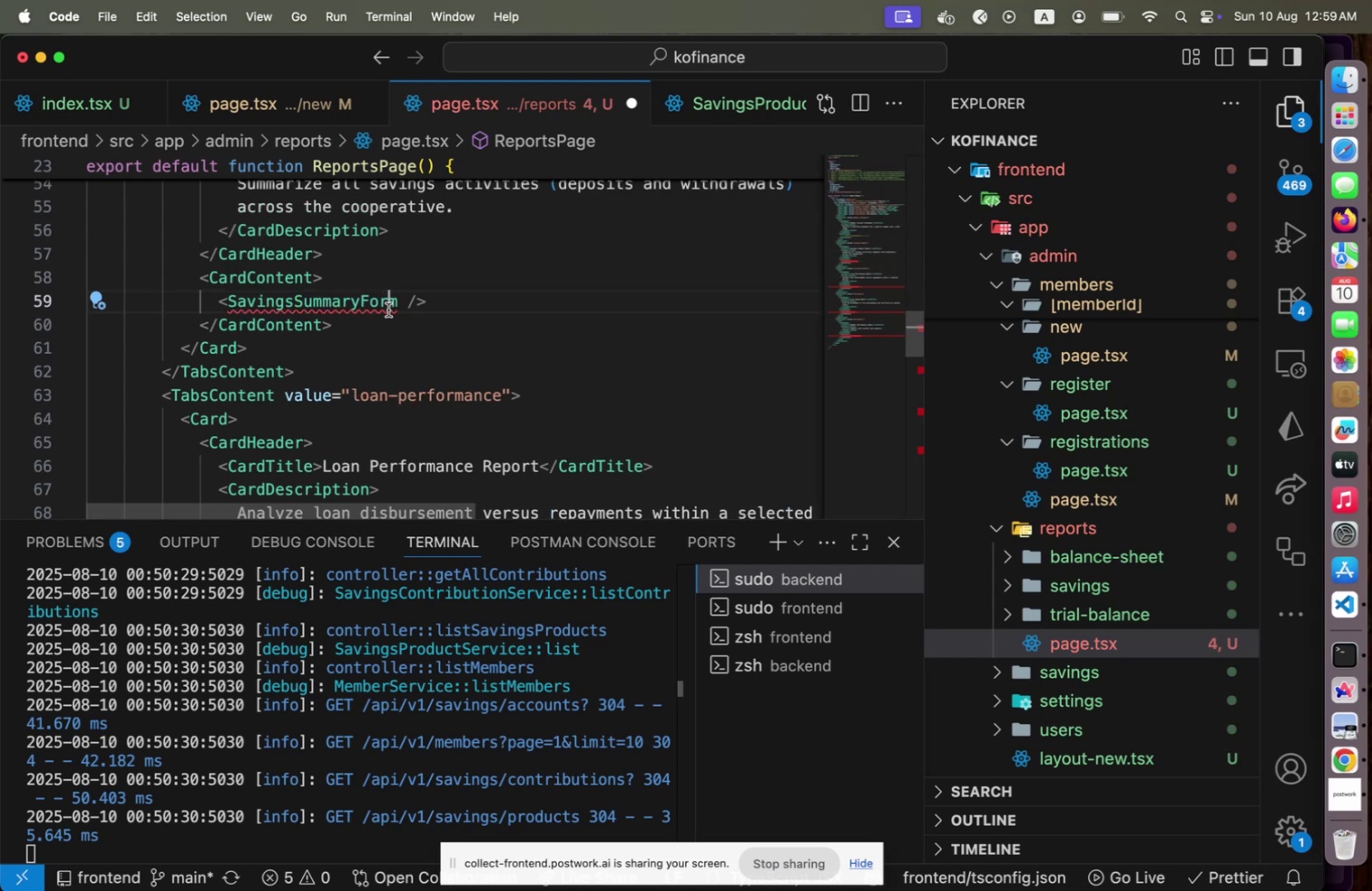 
key(Meta+Slash)
 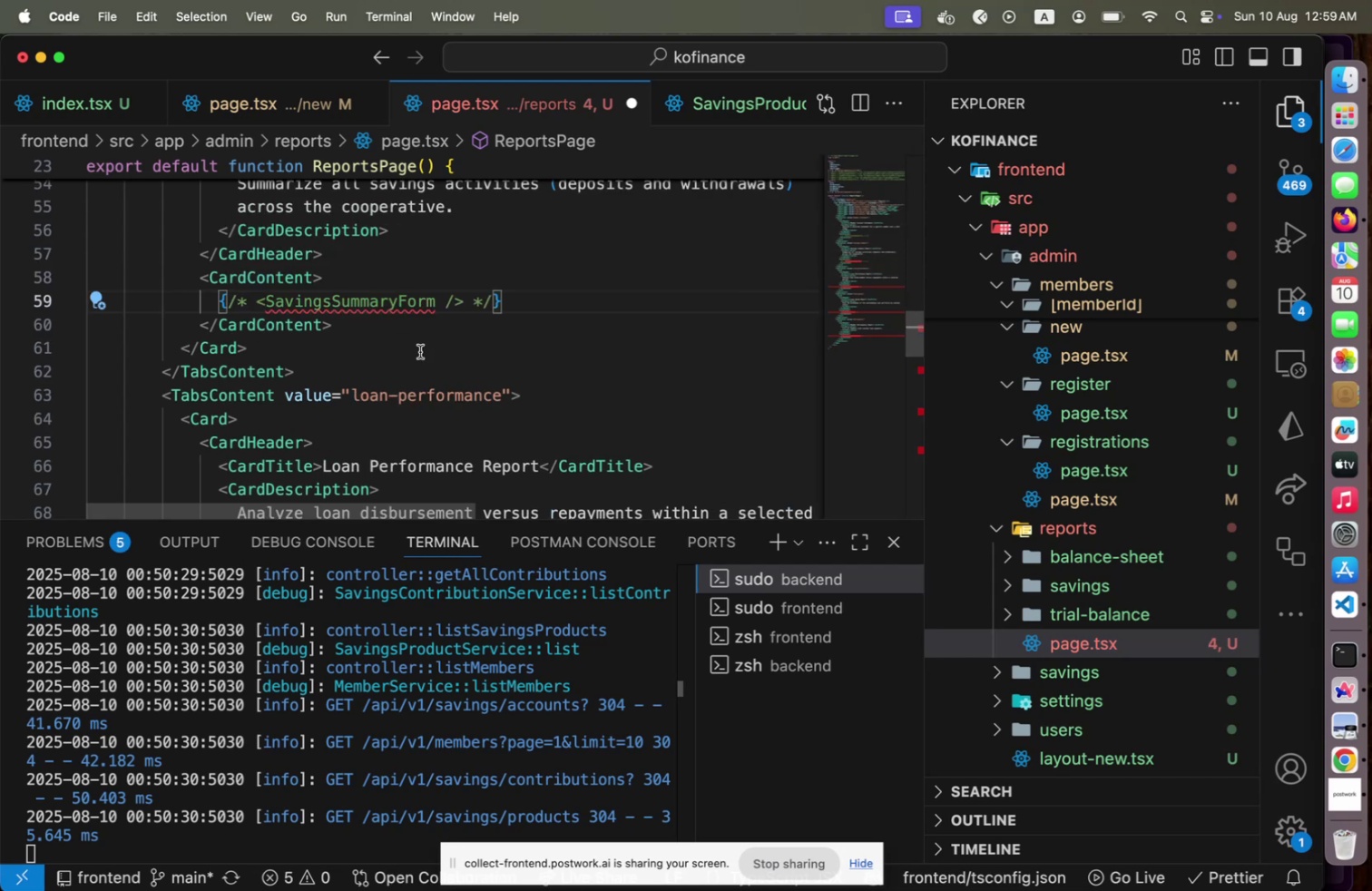 
scroll: coordinate [417, 374], scroll_direction: down, amount: 4.0
 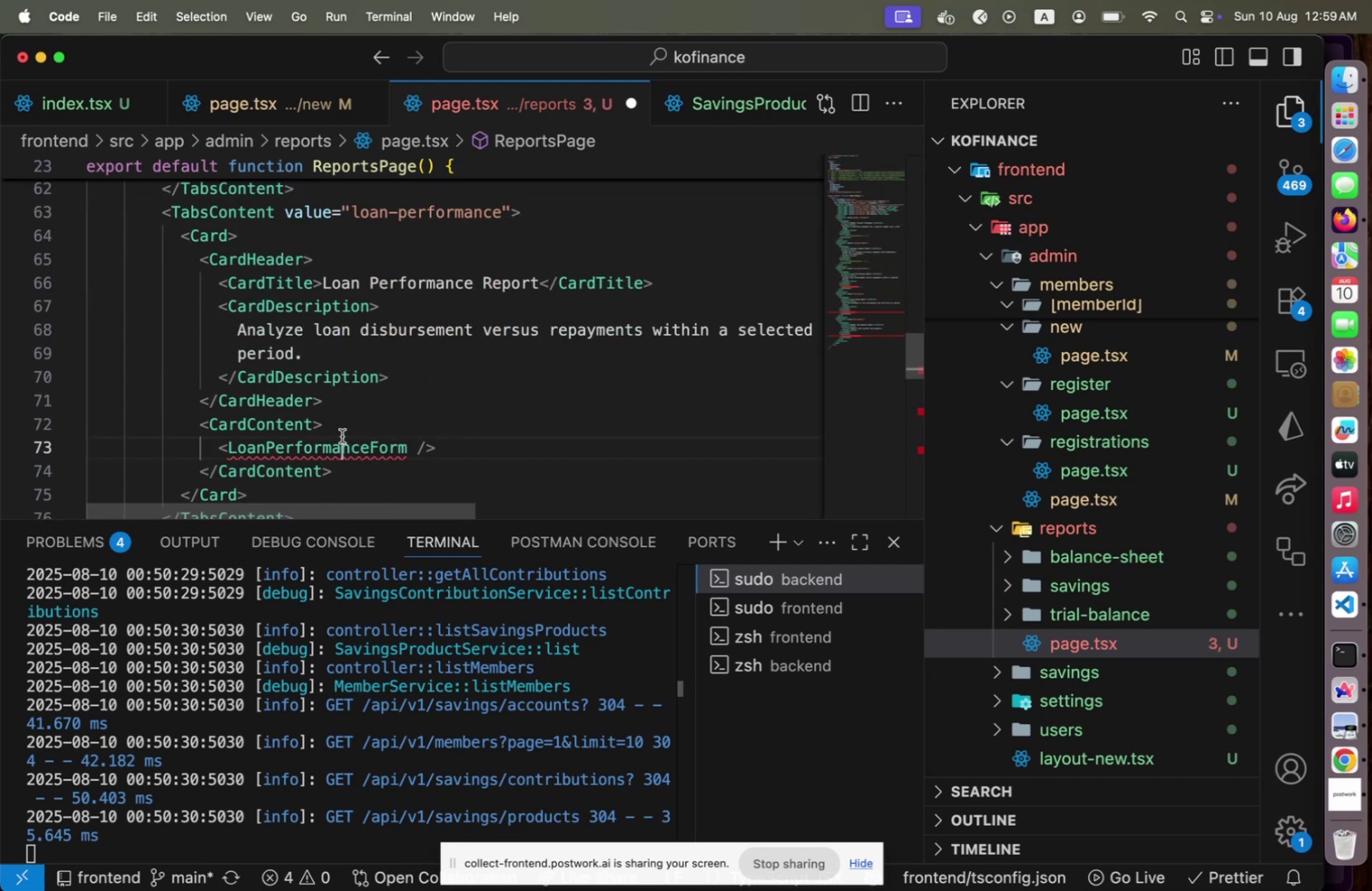 
key(Meta+Slash)
 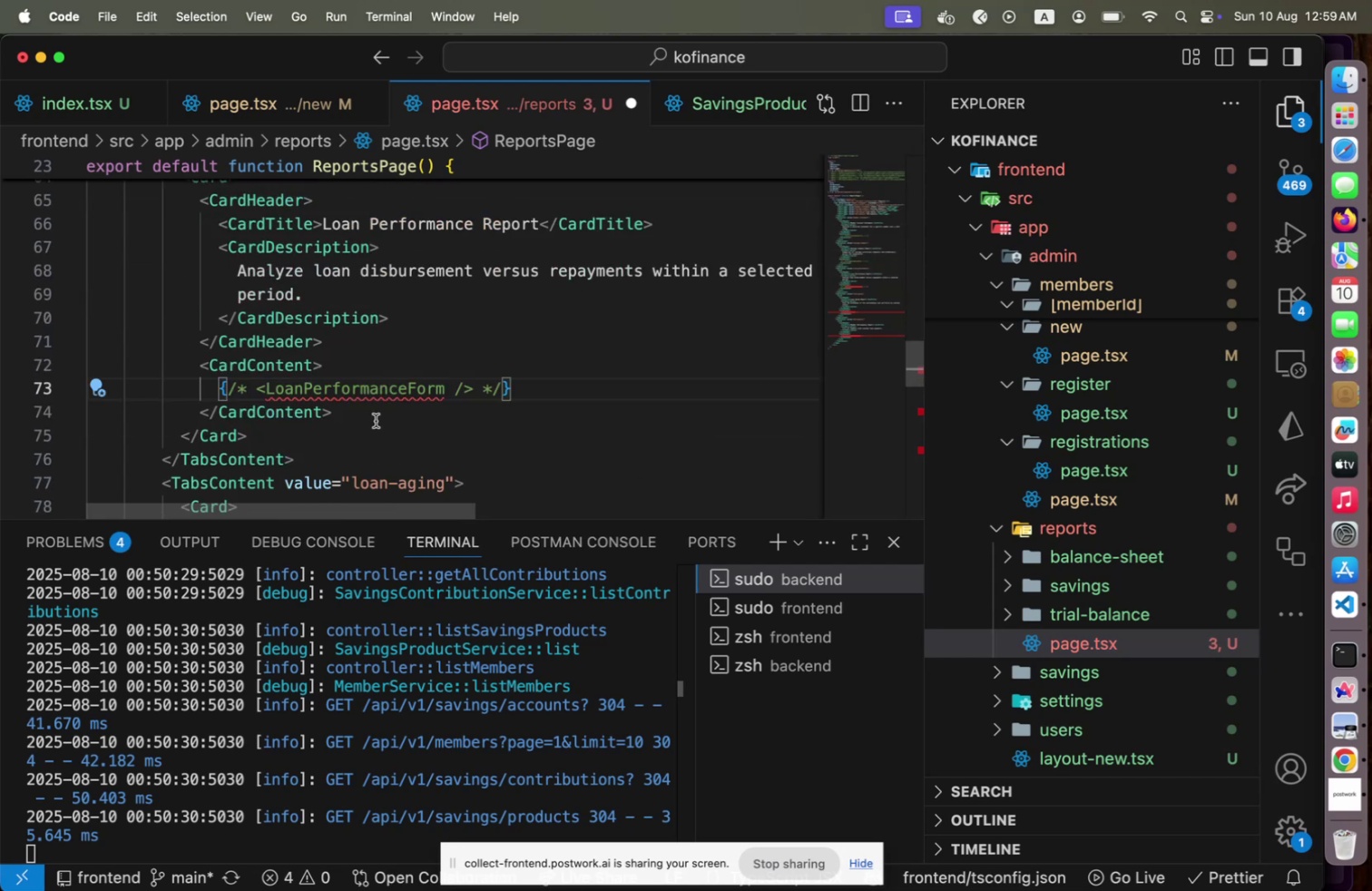 
scroll: coordinate [380, 424], scroll_direction: down, amount: 8.0
 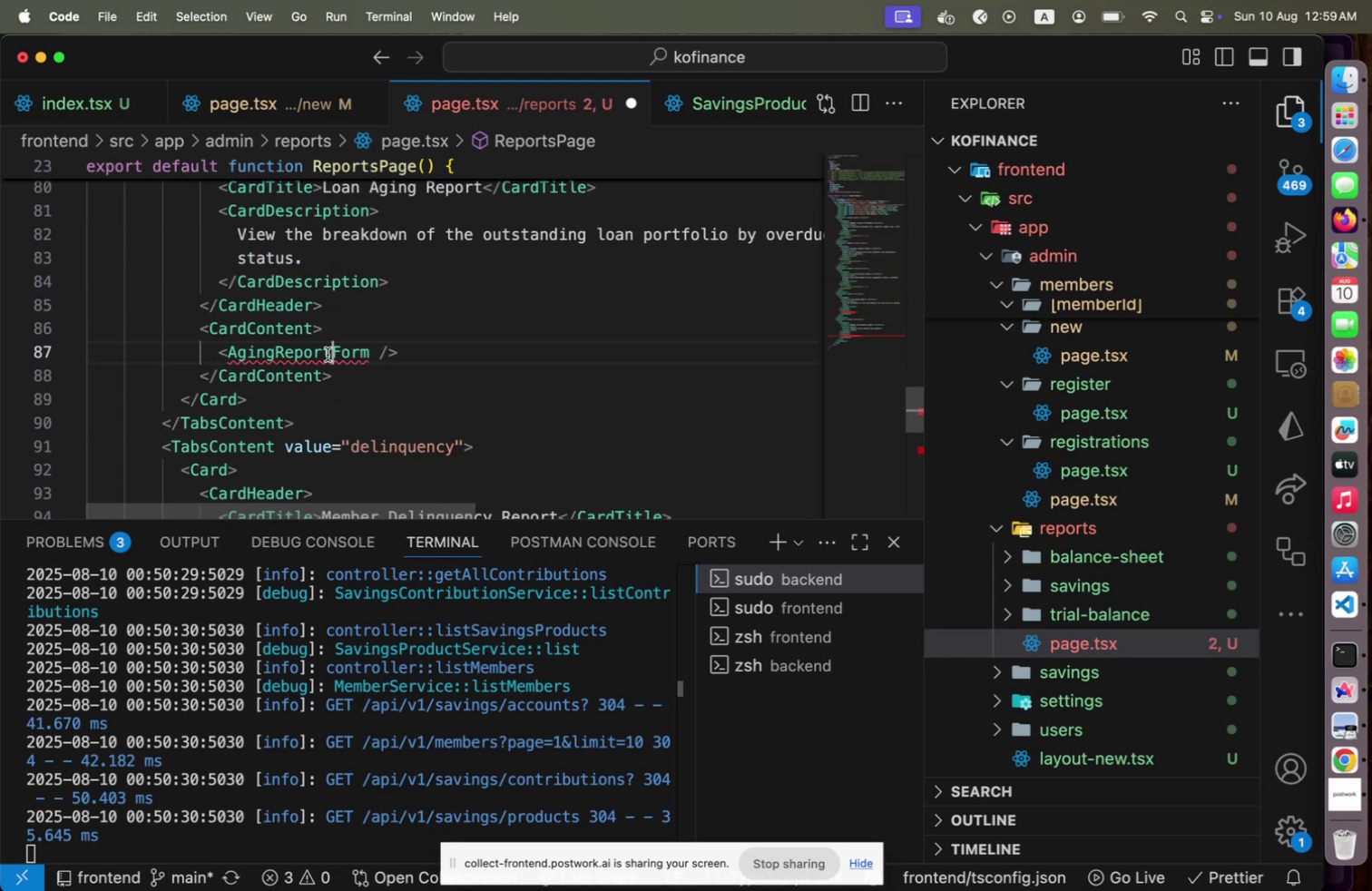 
key(Meta+Slash)
 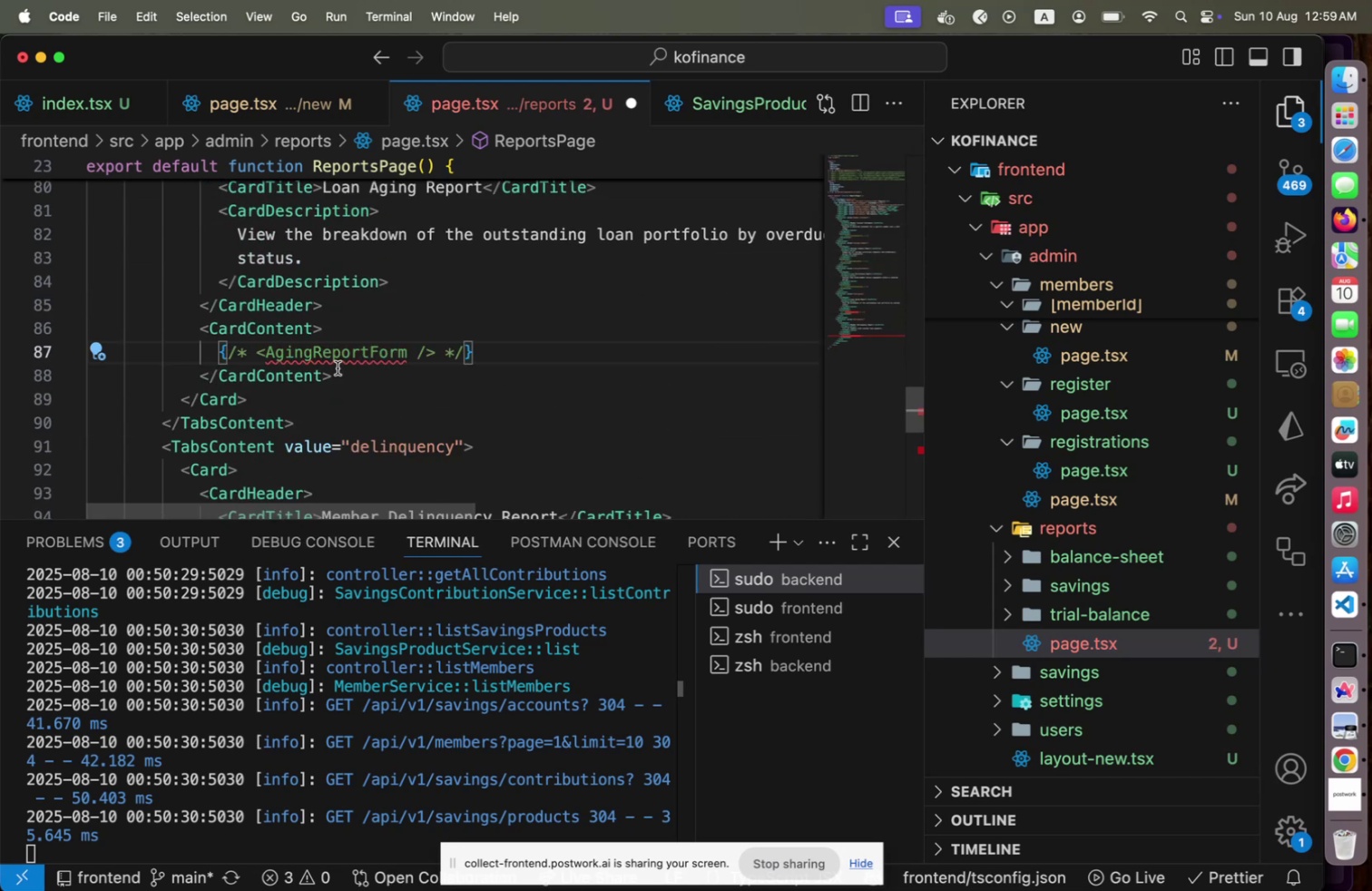 
scroll: coordinate [347, 398], scroll_direction: down, amount: 5.0
 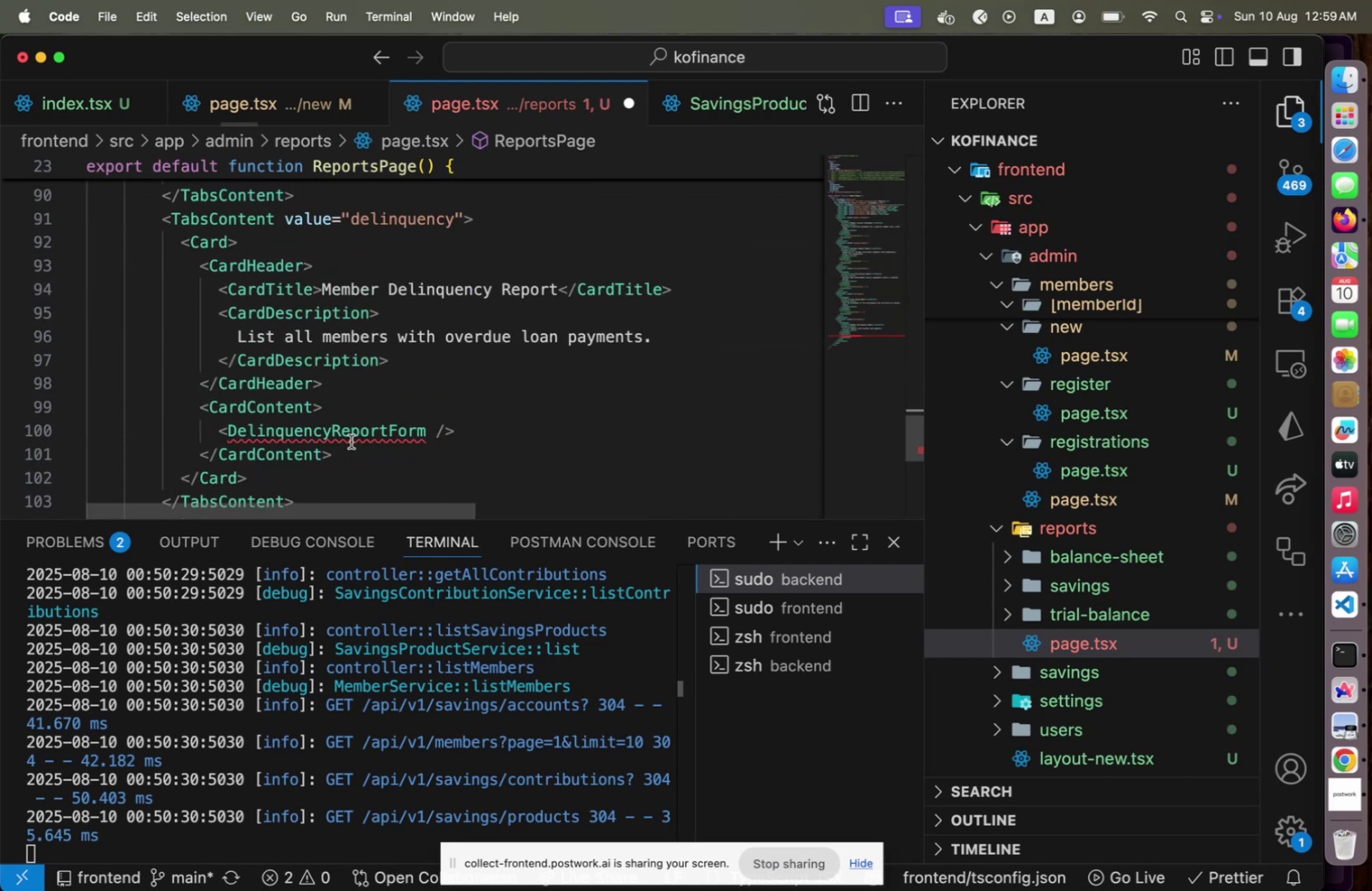 
left_click([351, 441])
 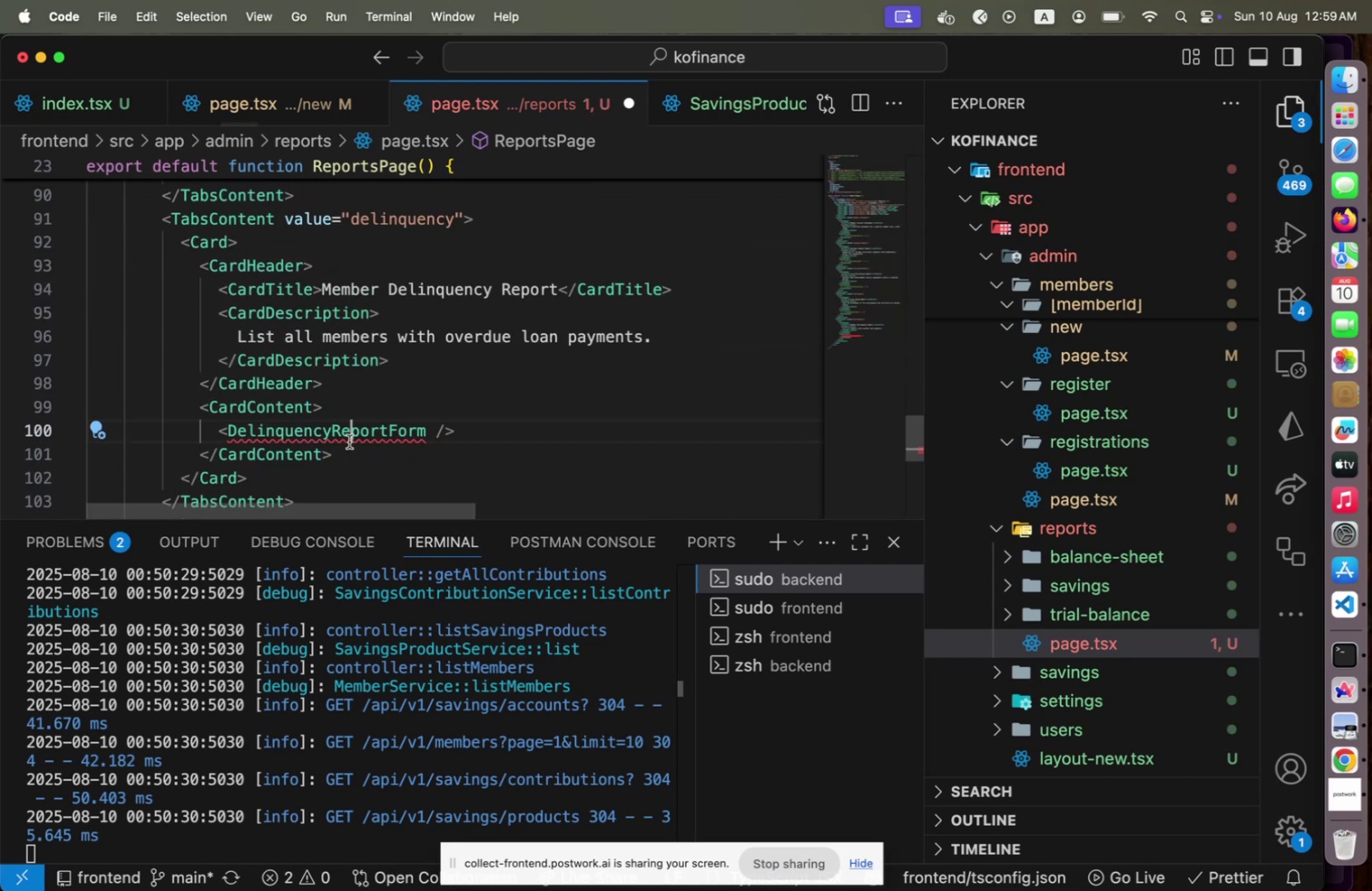 
key(Meta+Slash)
 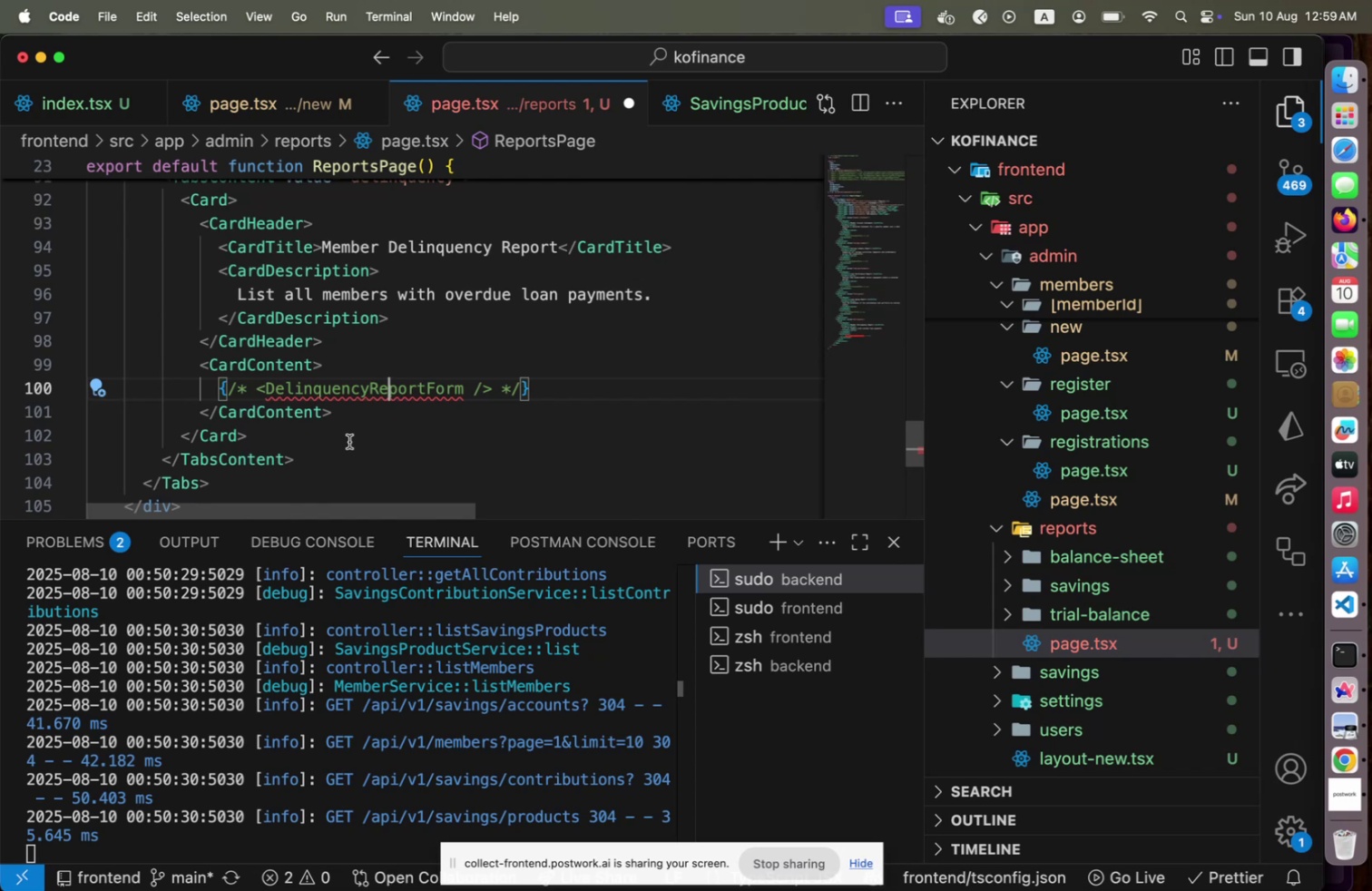 
key(Meta+CommandLeft)
 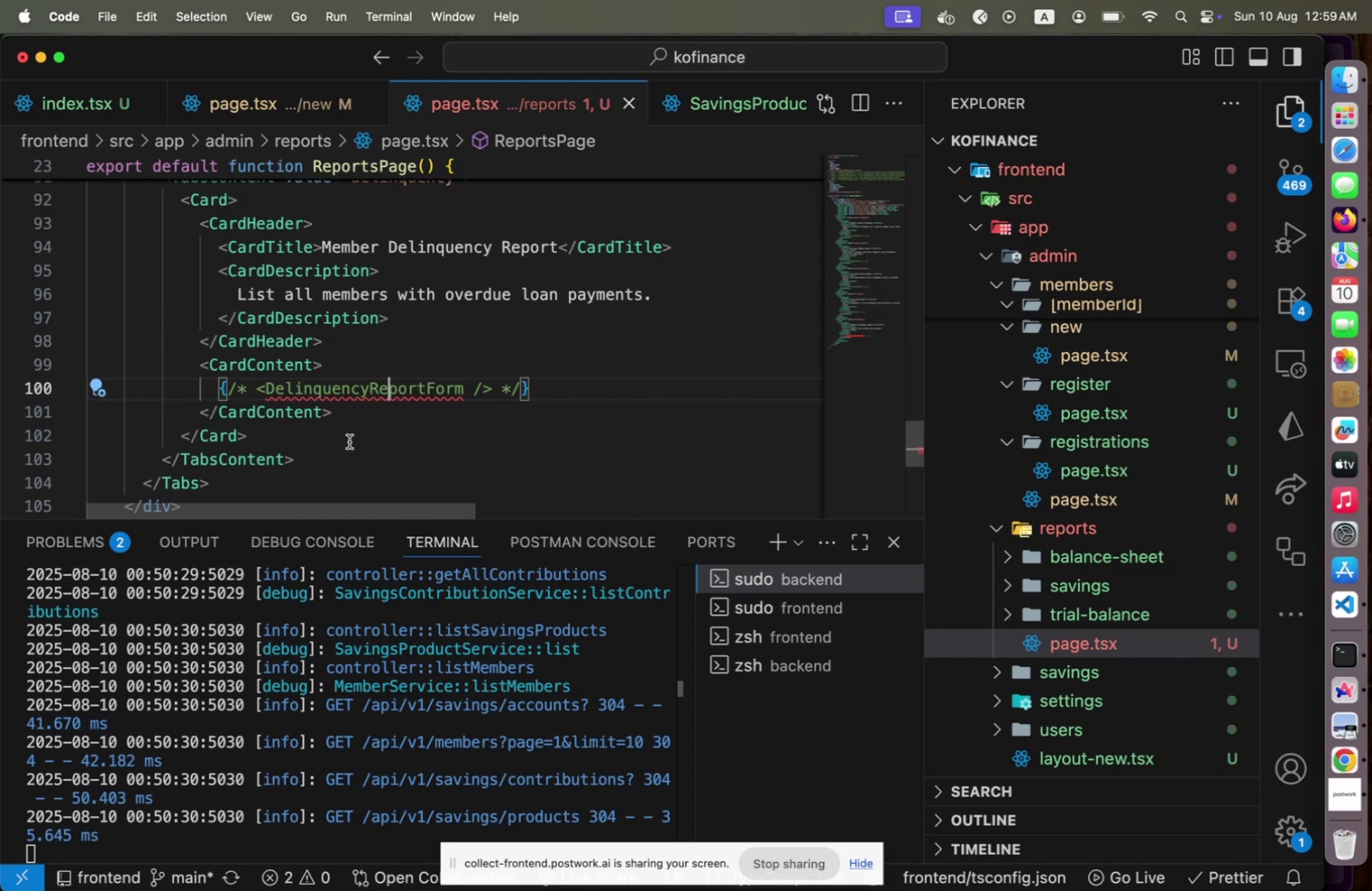 
key(Meta+S)
 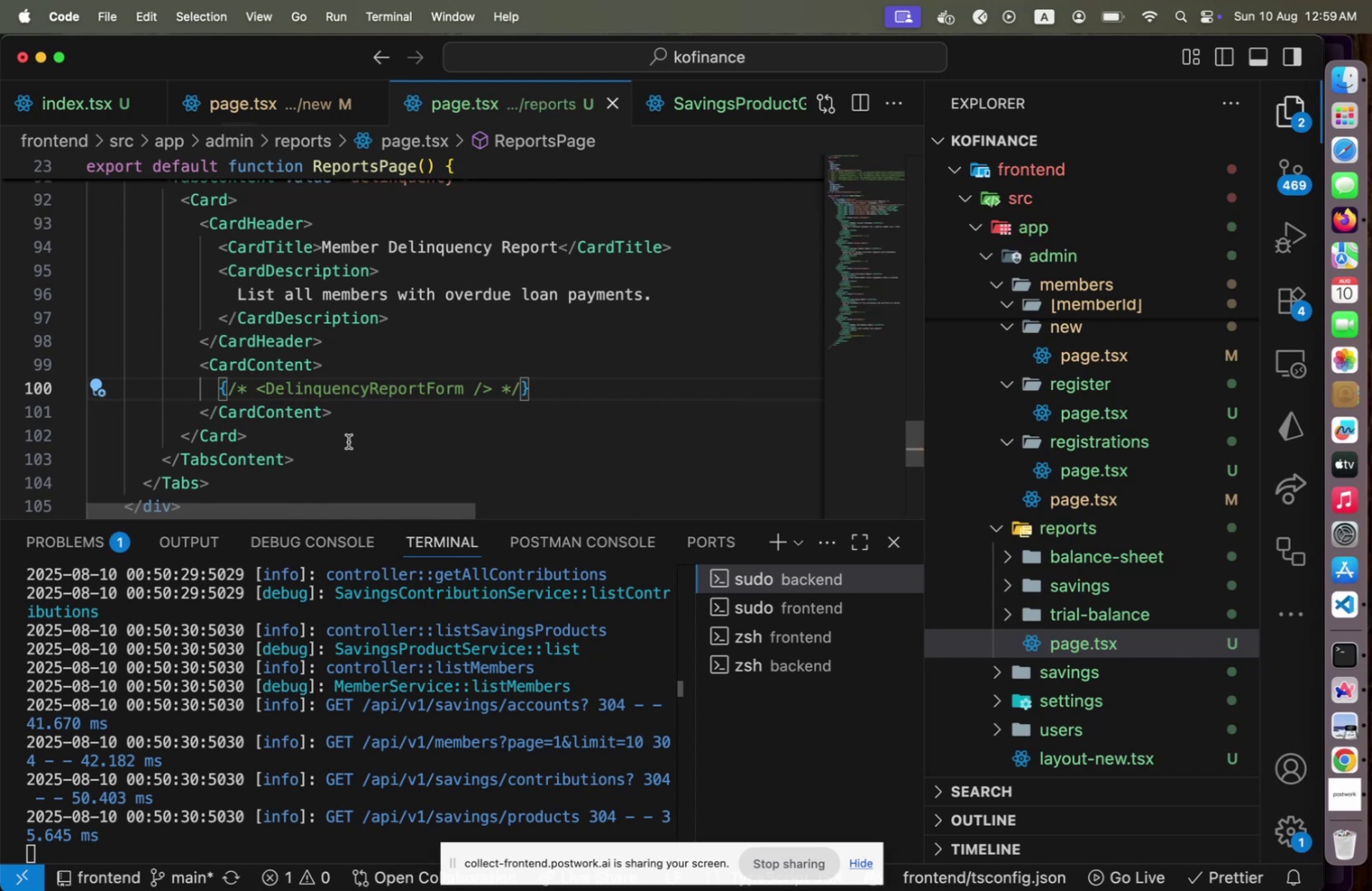 
key(Meta+CommandLeft)
 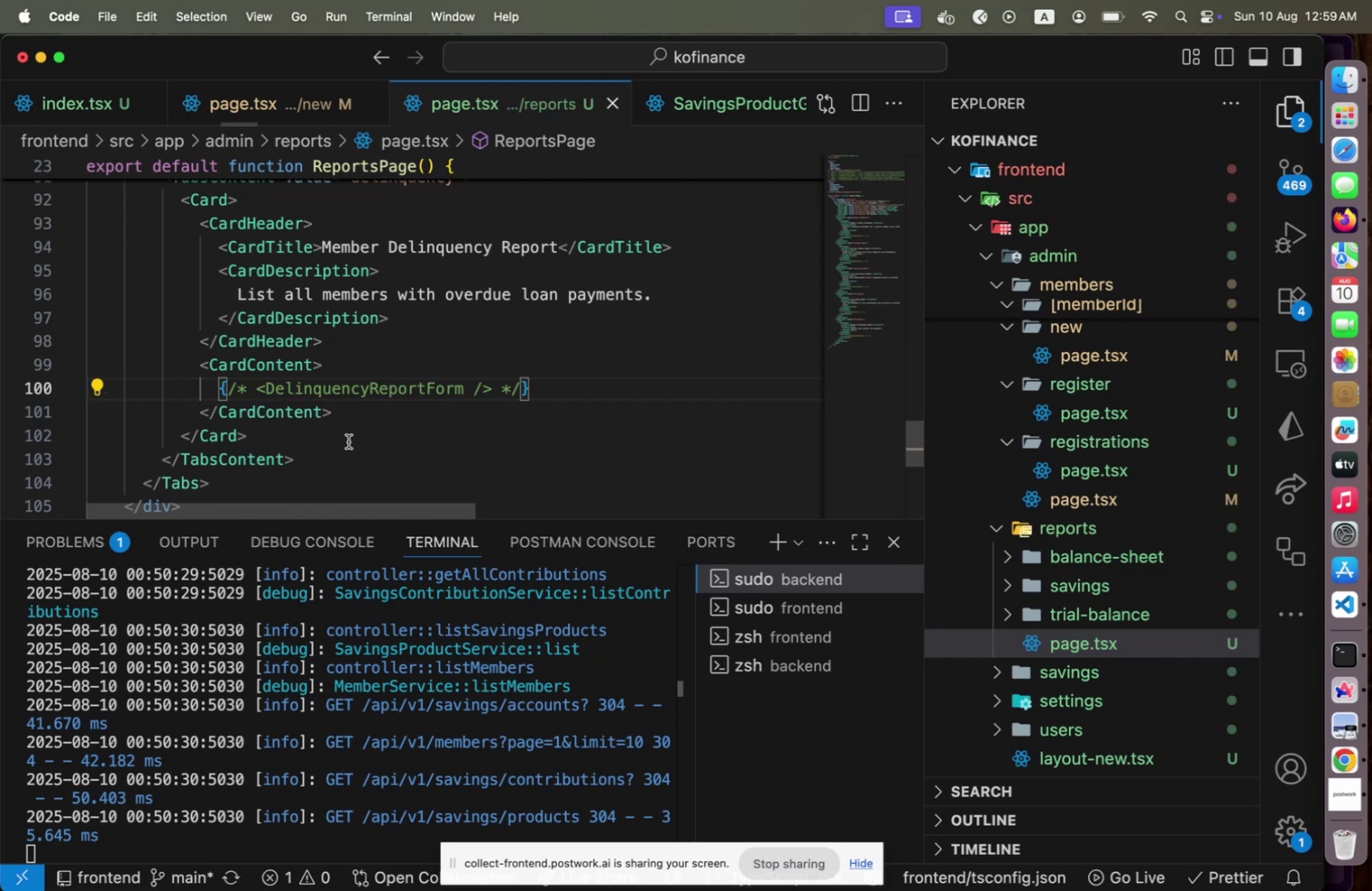 
key(Meta+Tab)
 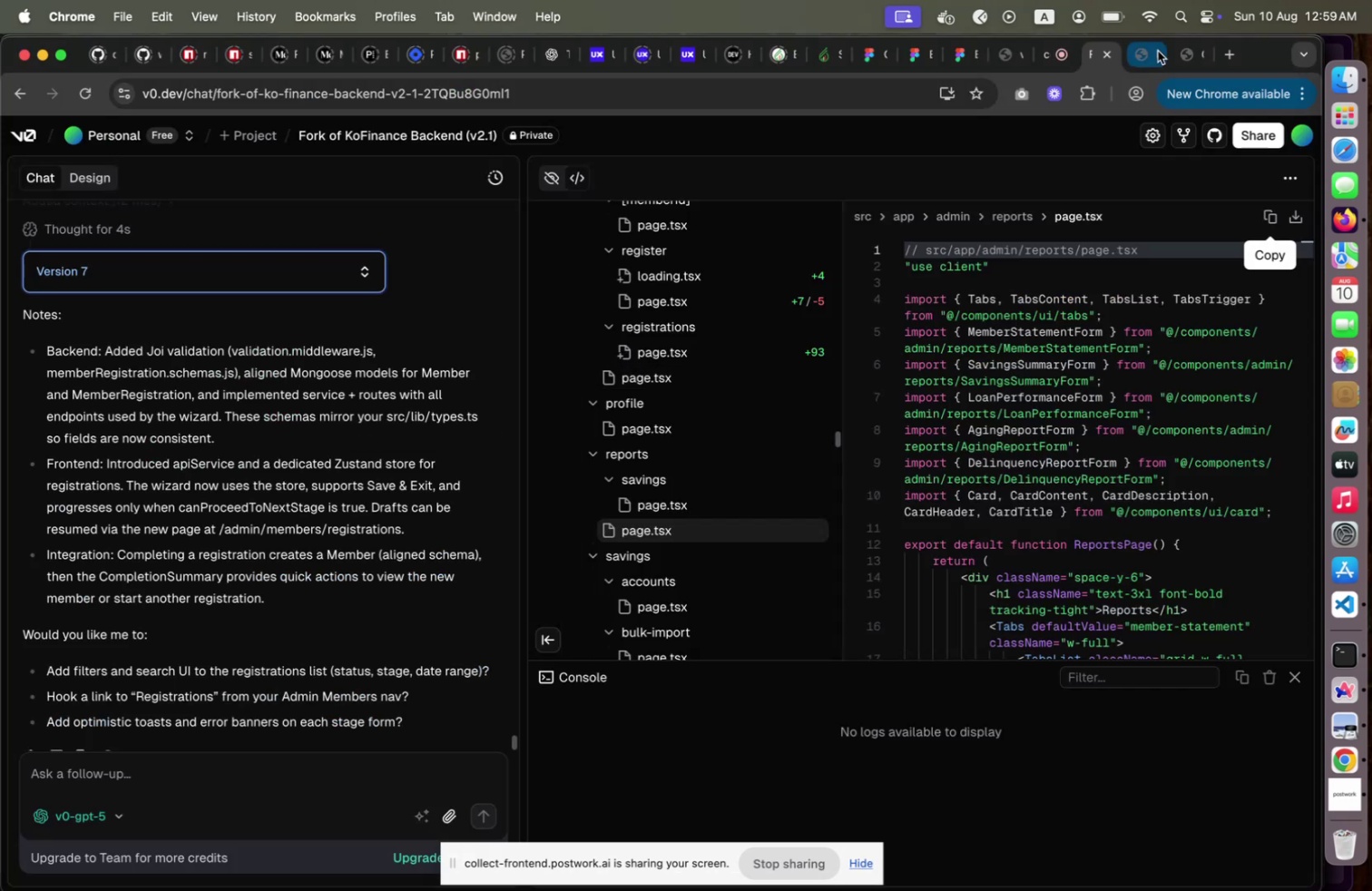 
left_click([1158, 51])
 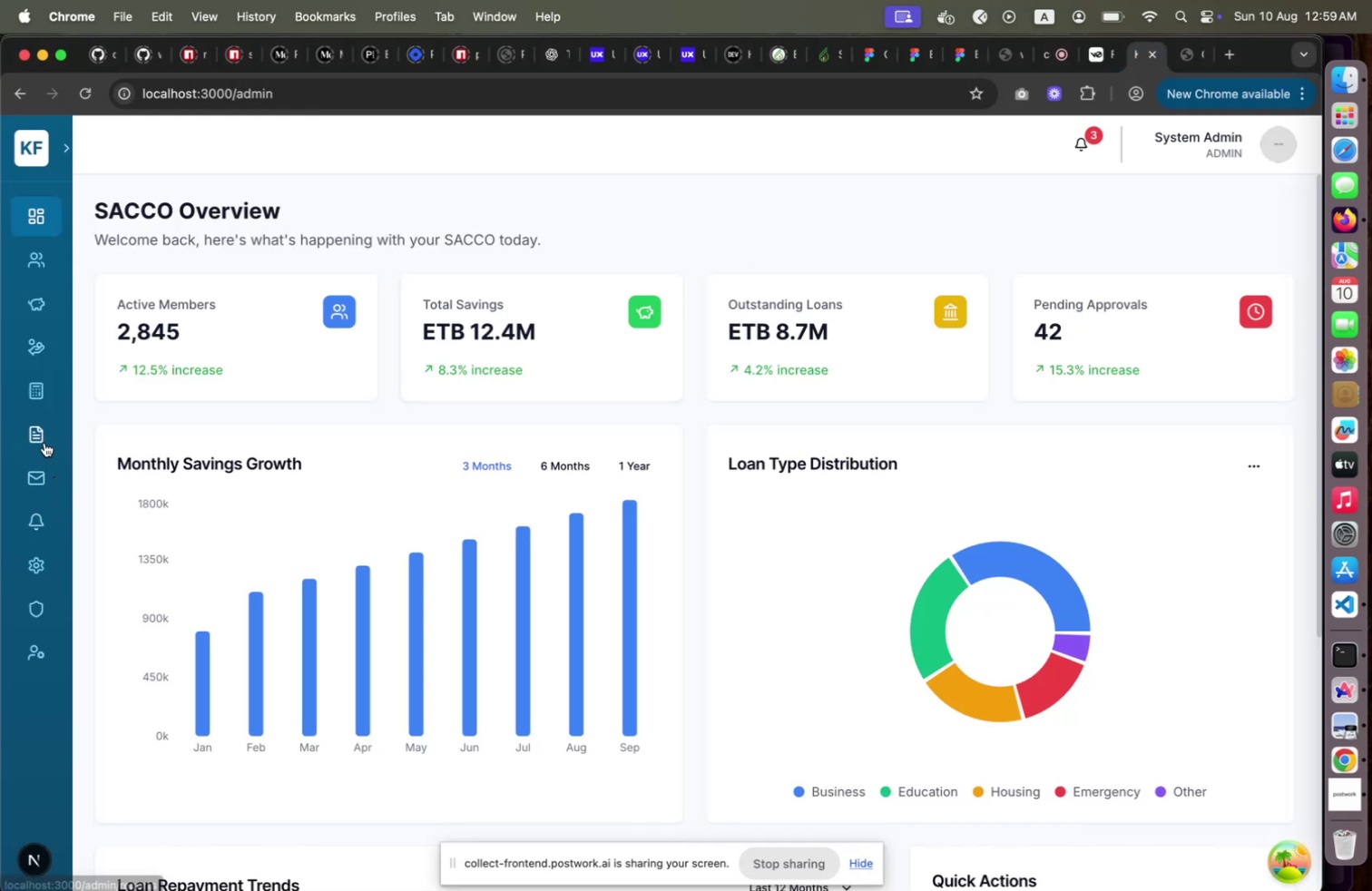 
left_click([44, 442])
 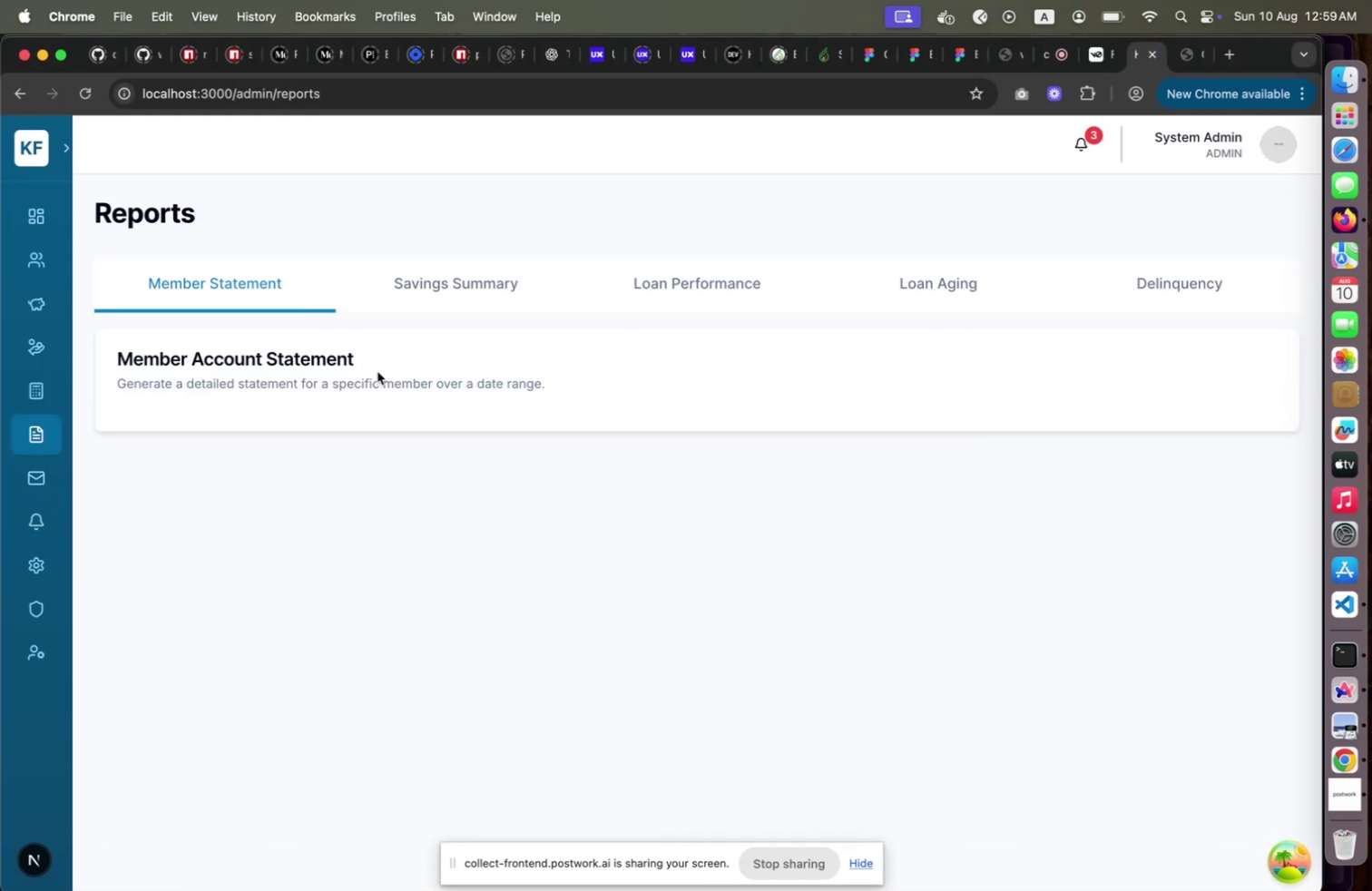 
left_click([428, 290])
 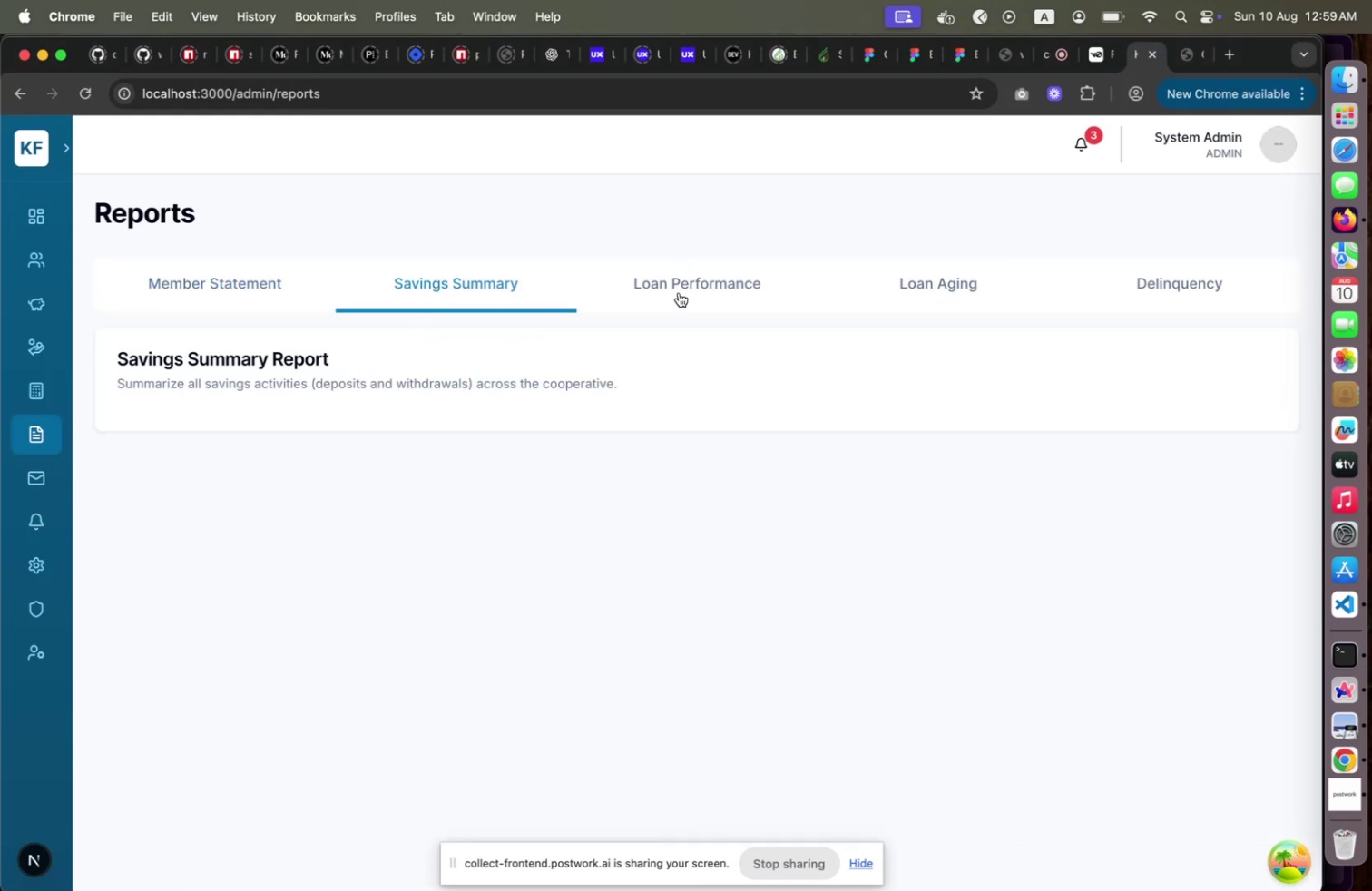 
left_click([679, 292])
 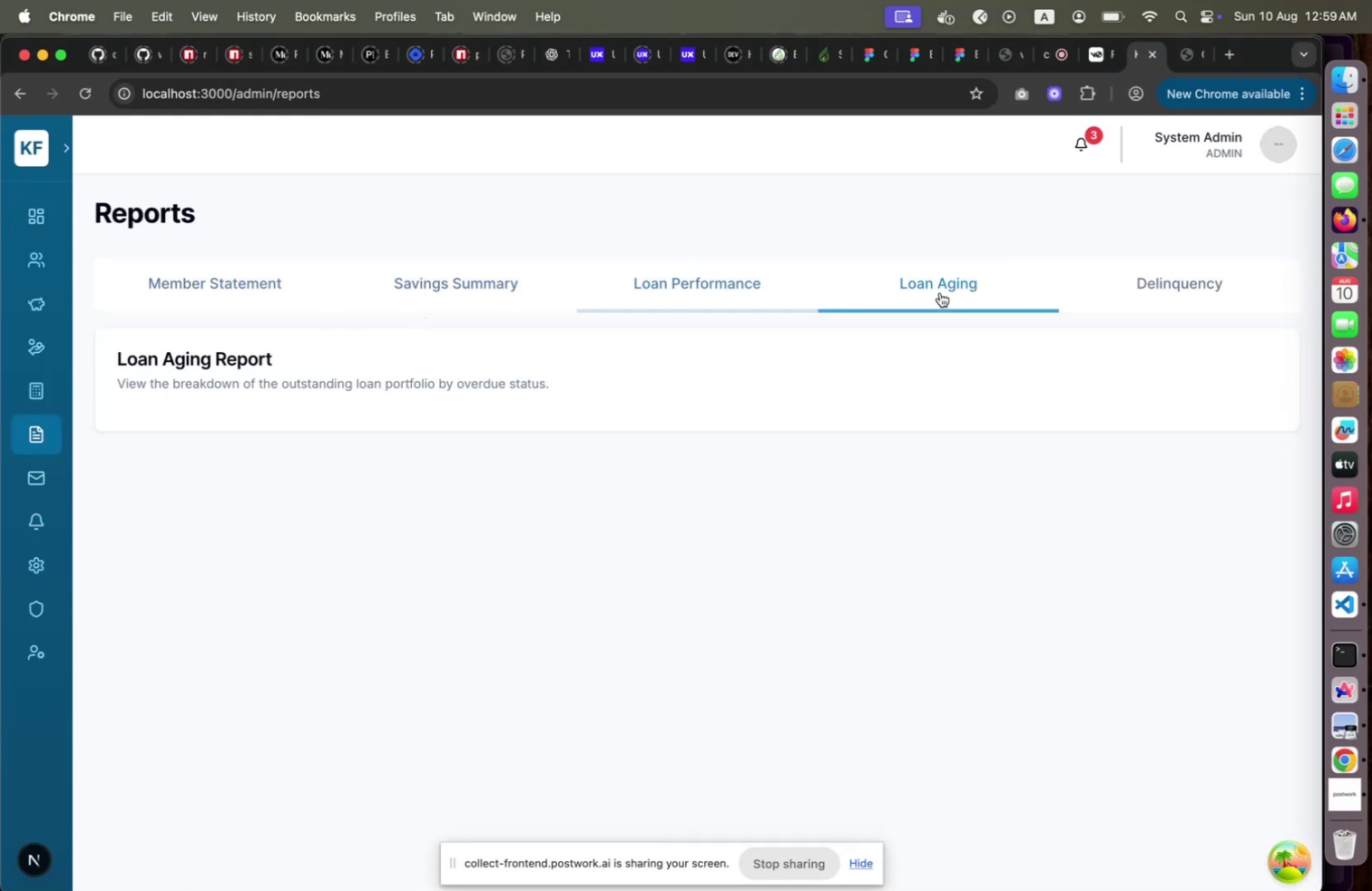 
left_click([940, 292])
 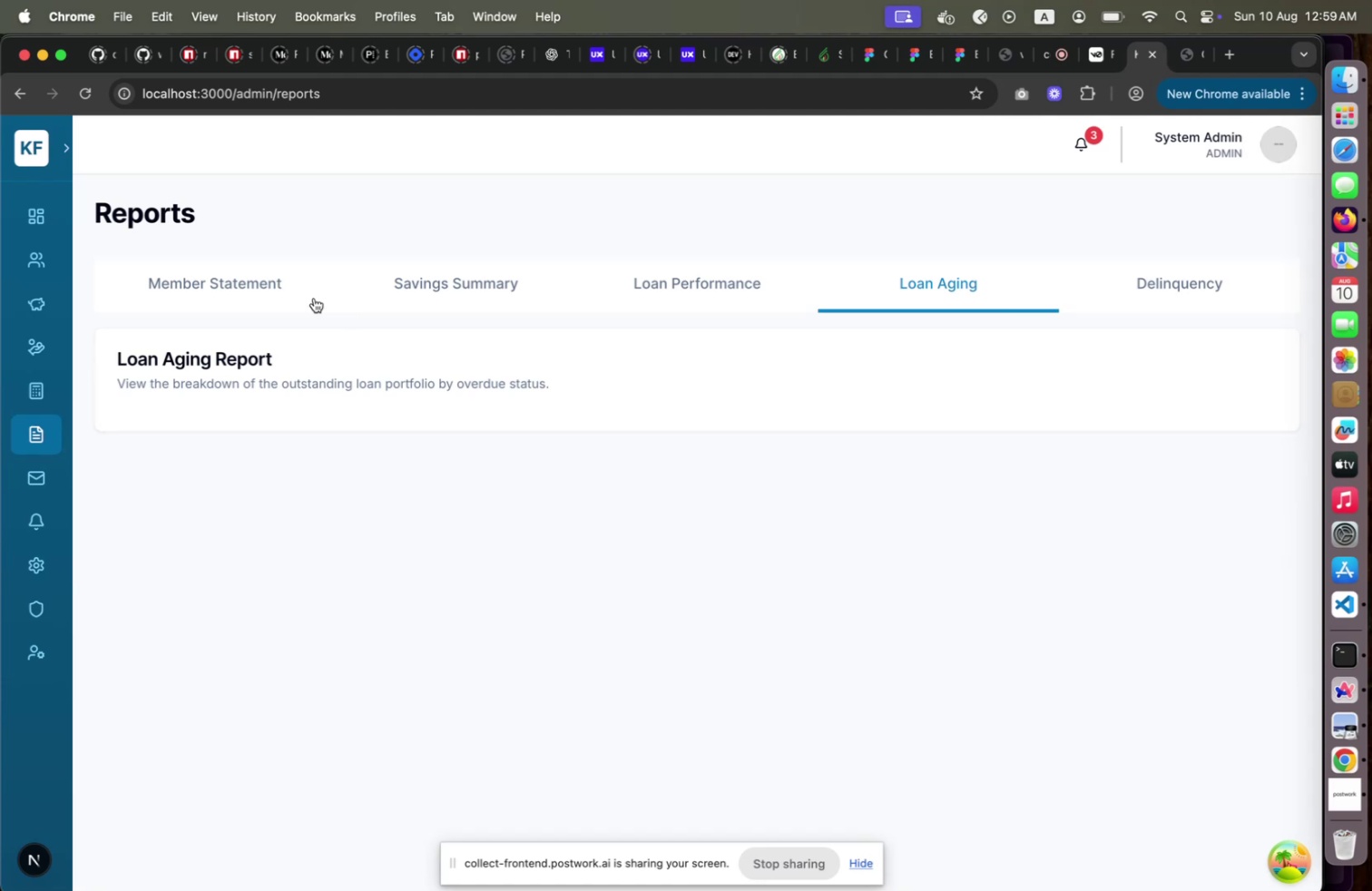 
left_click([212, 296])
 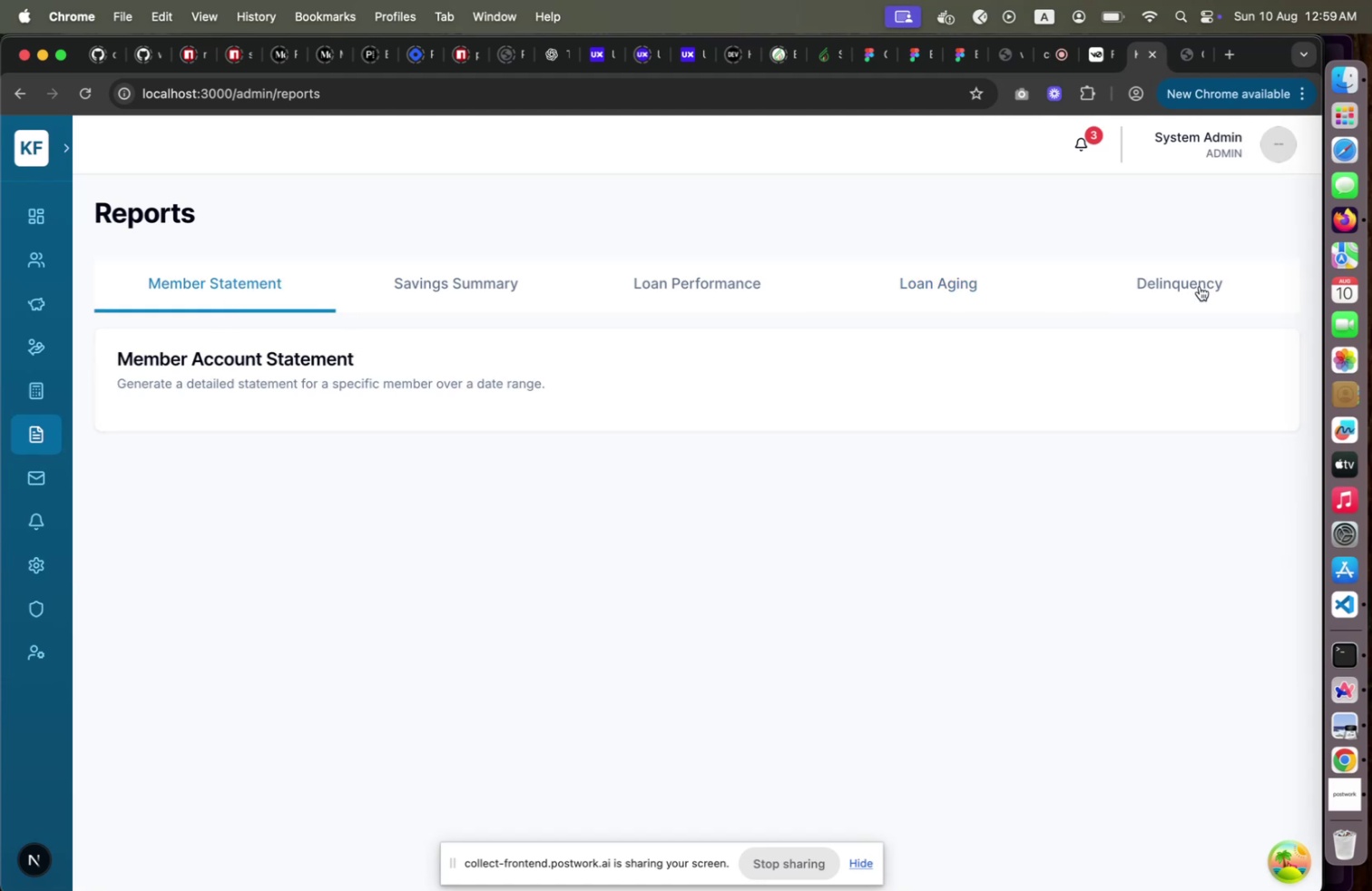 
left_click([1200, 286])
 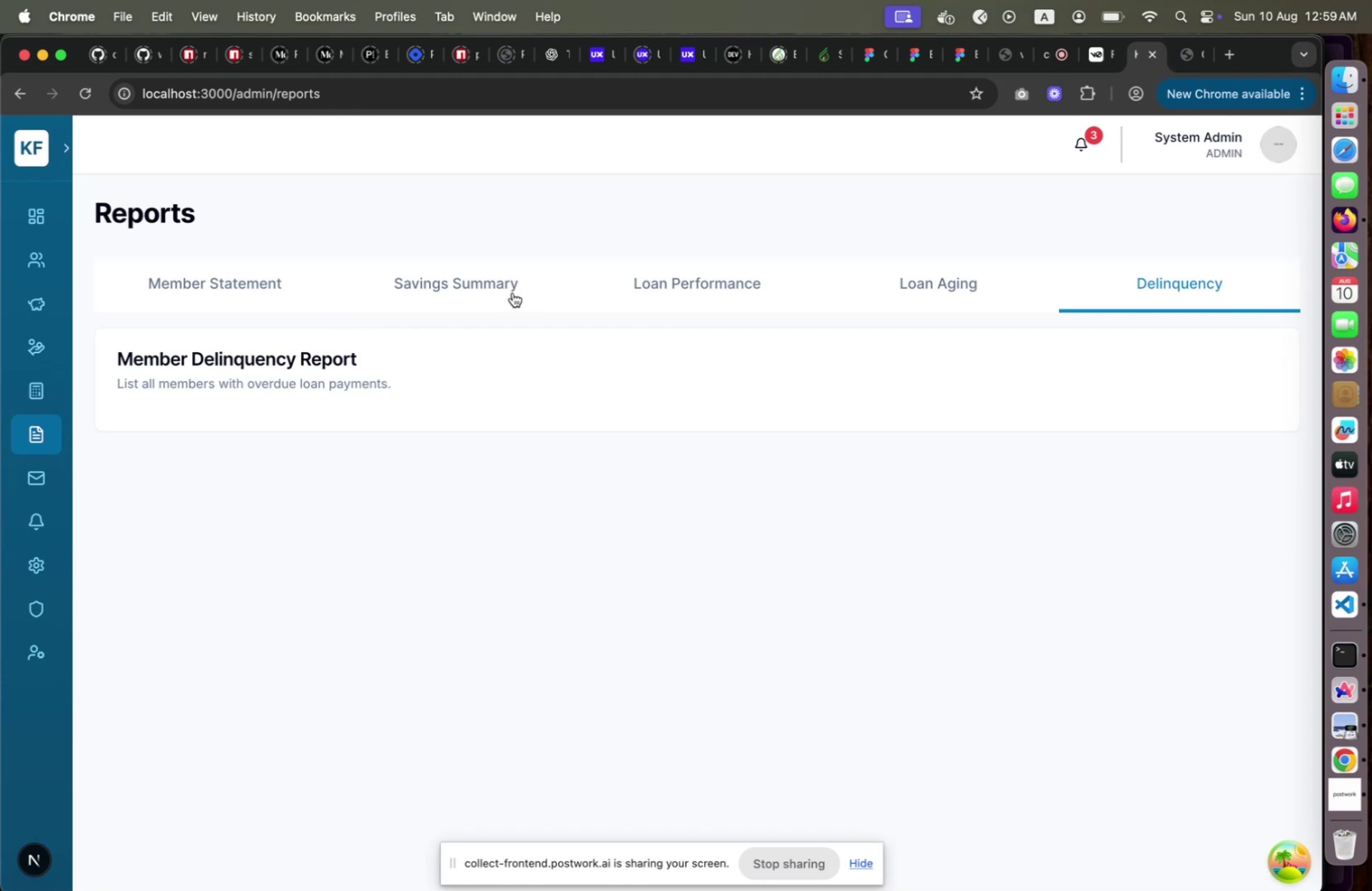 
wait(14.69)
 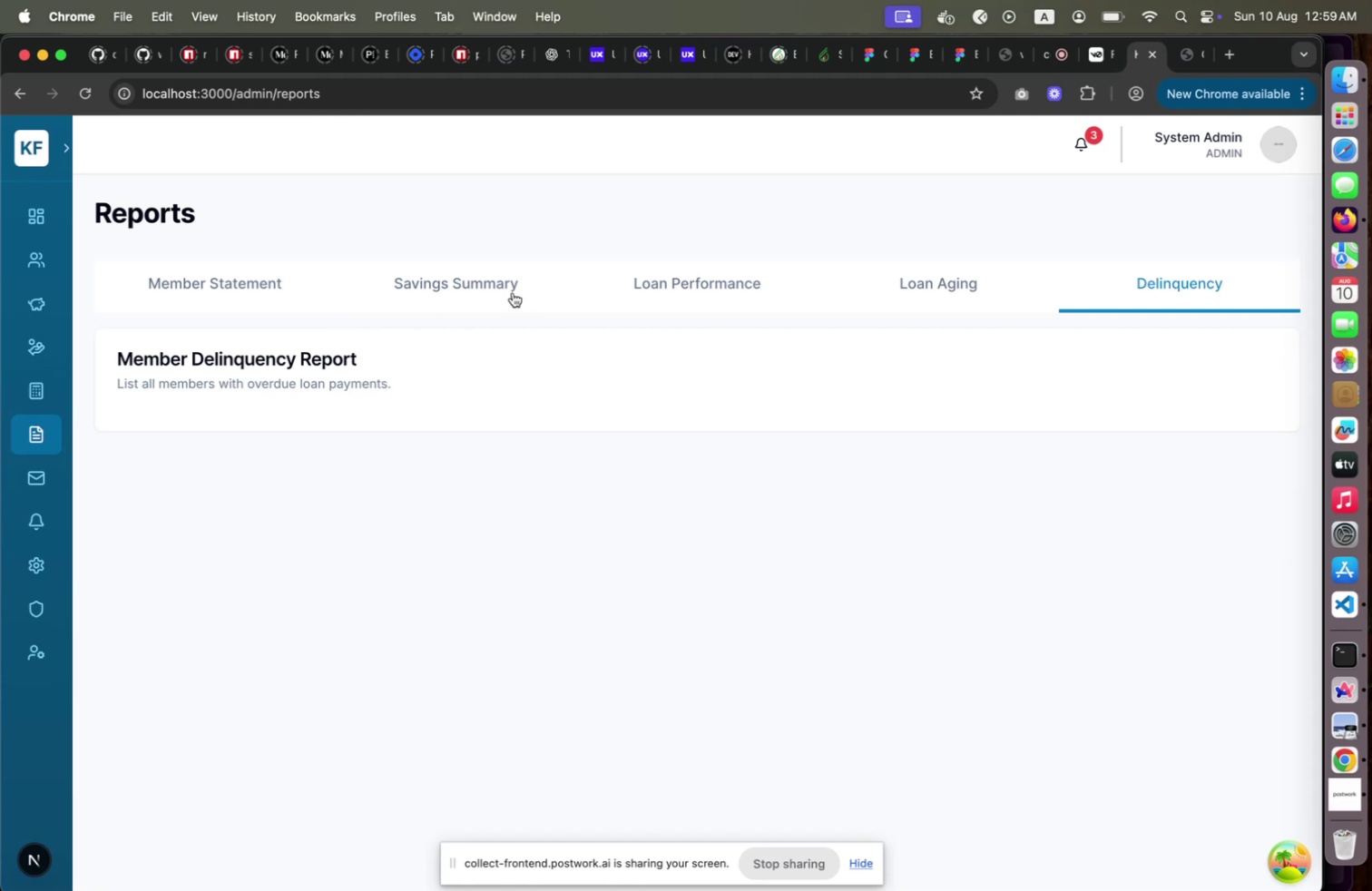 
left_click([203, 289])
 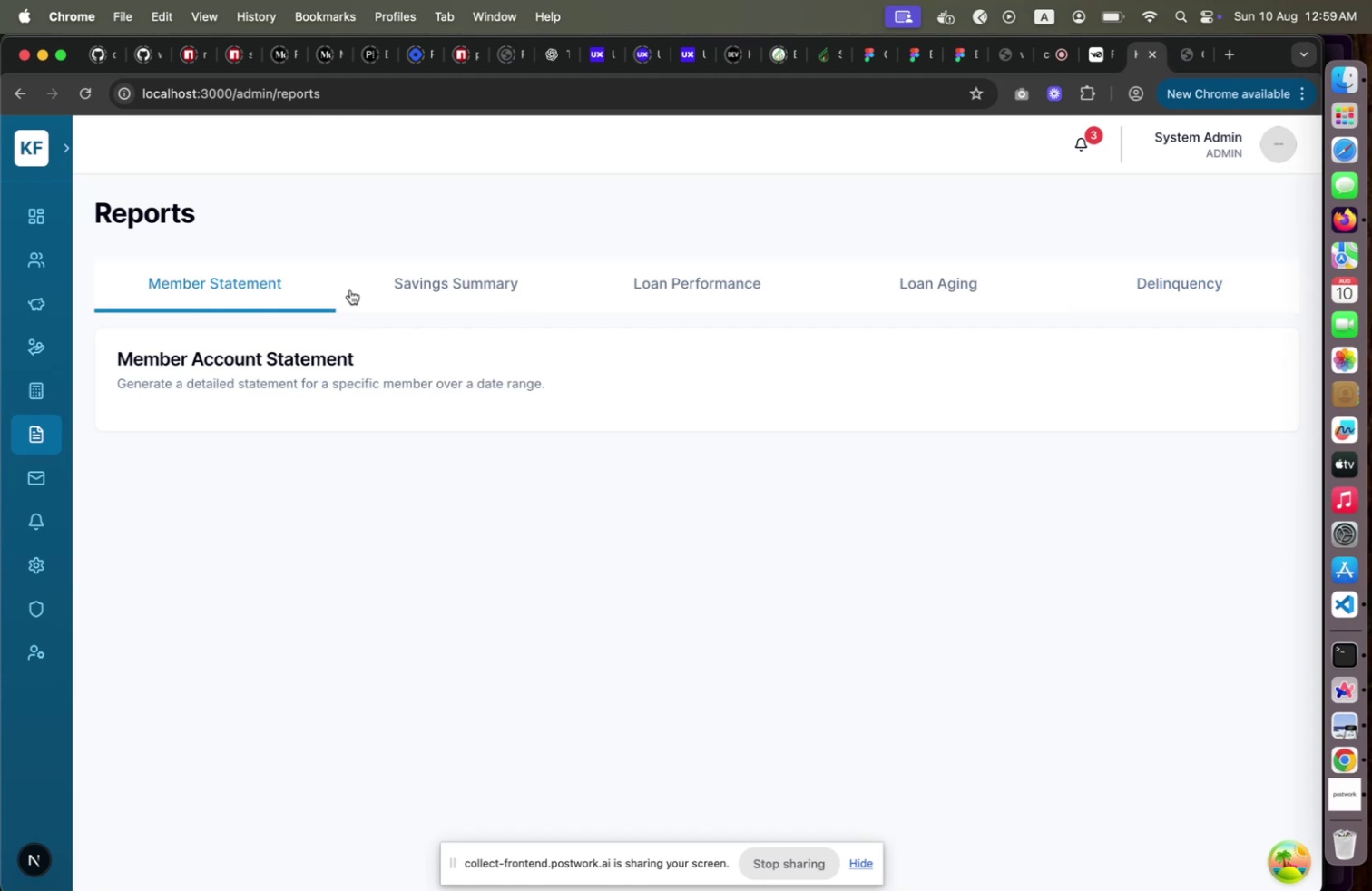 
left_click([367, 292])
 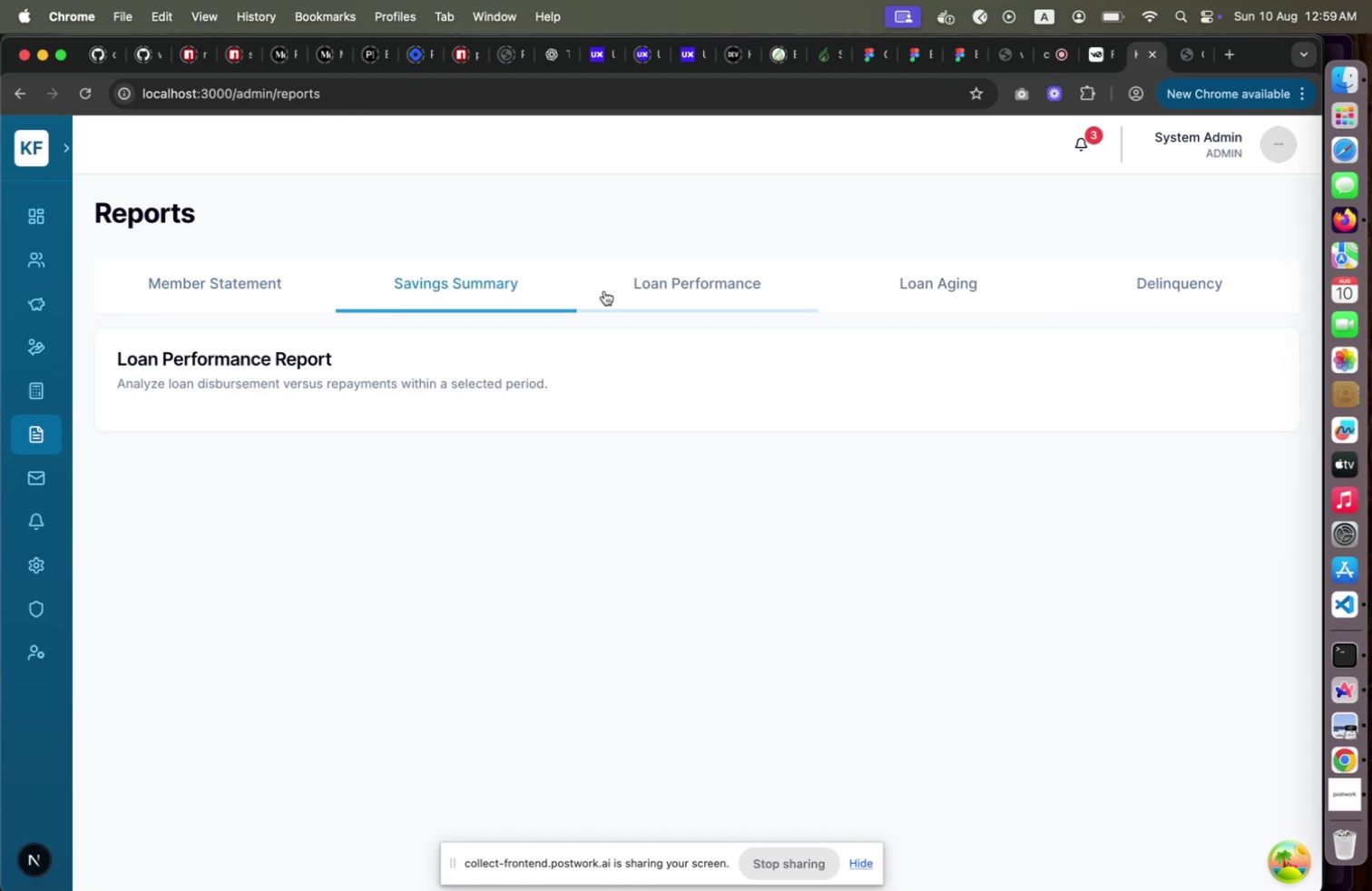 
left_click([604, 290])
 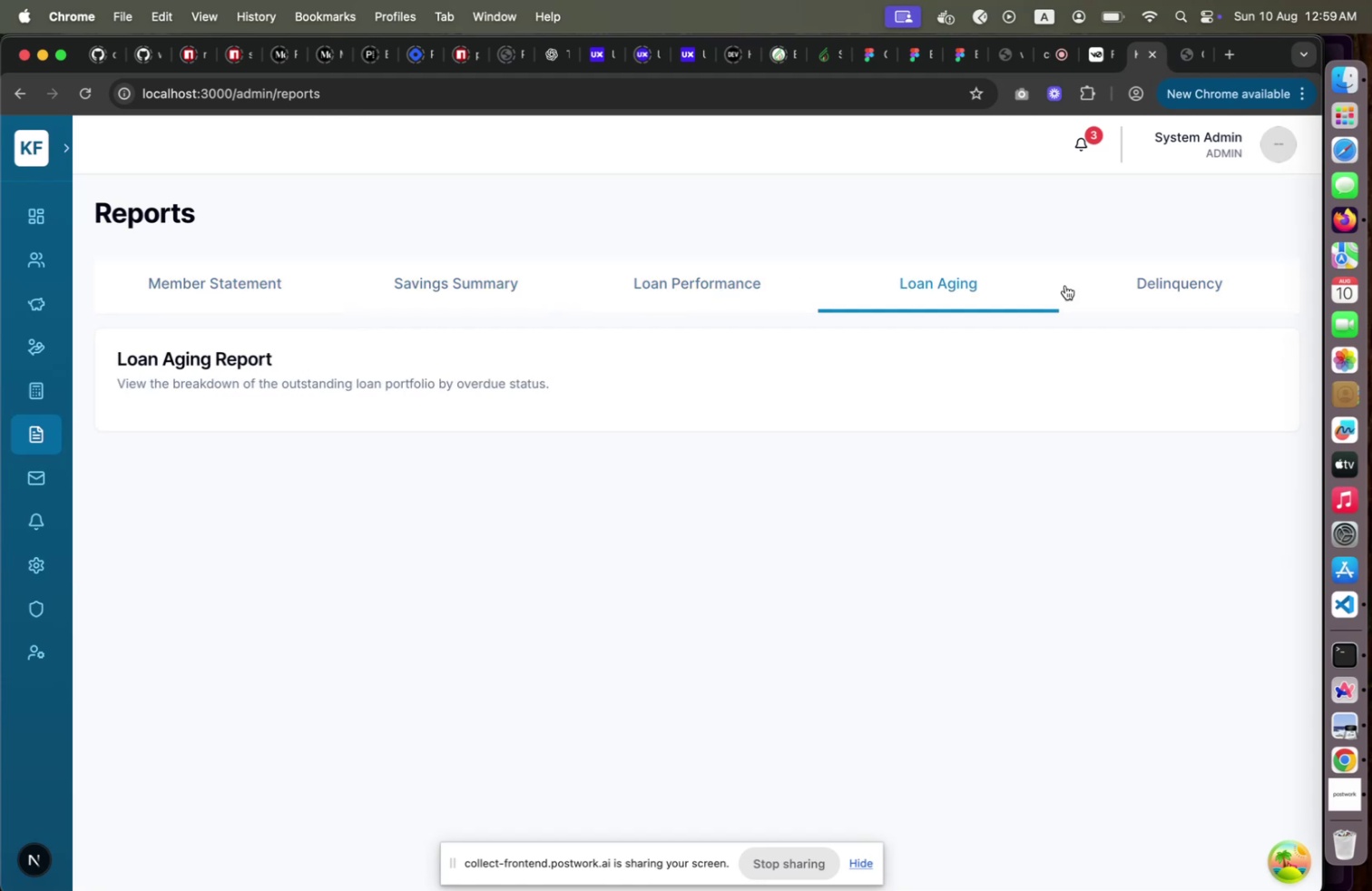 
double_click([1127, 285])
 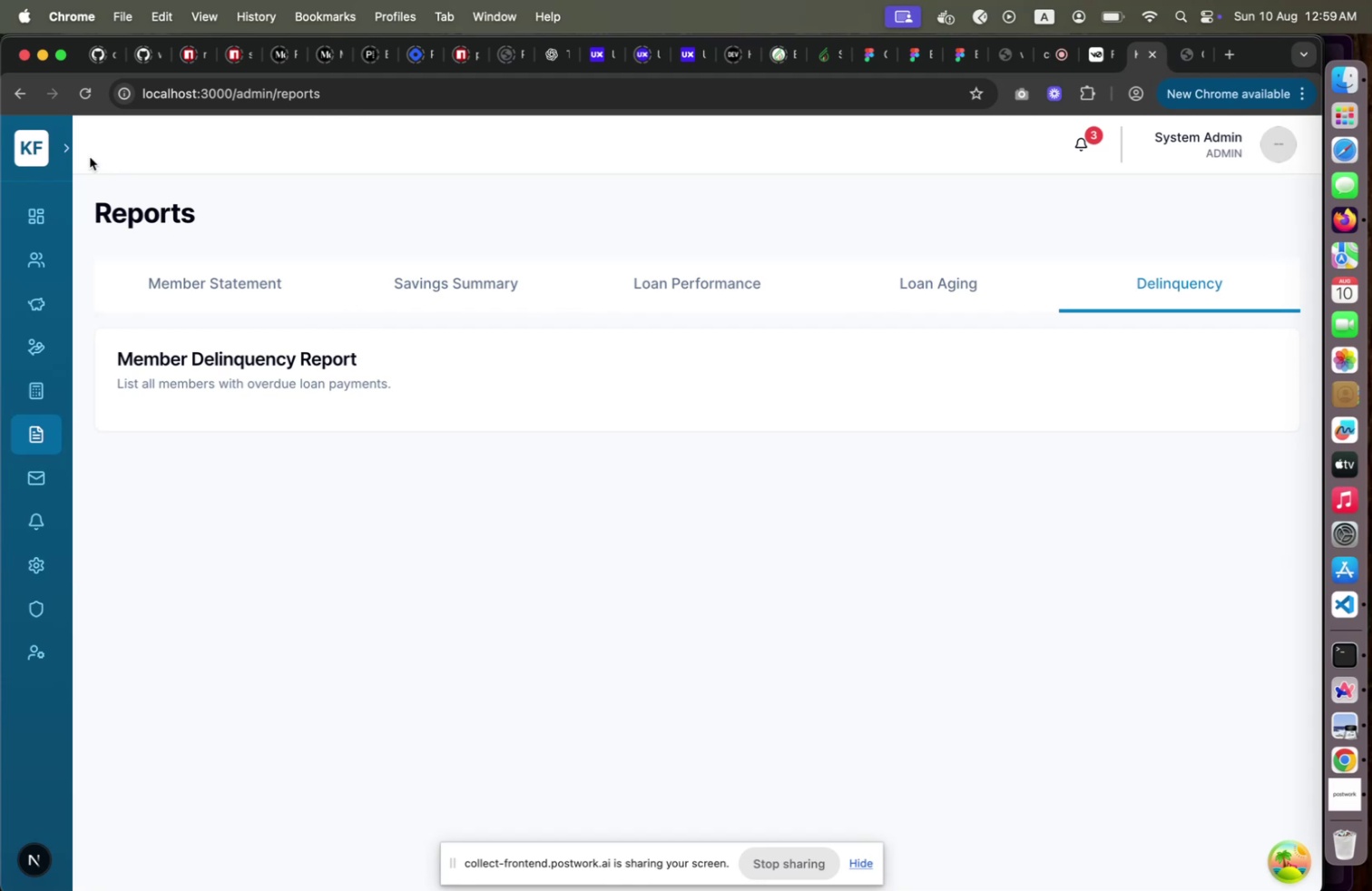 
left_click([71, 153])
 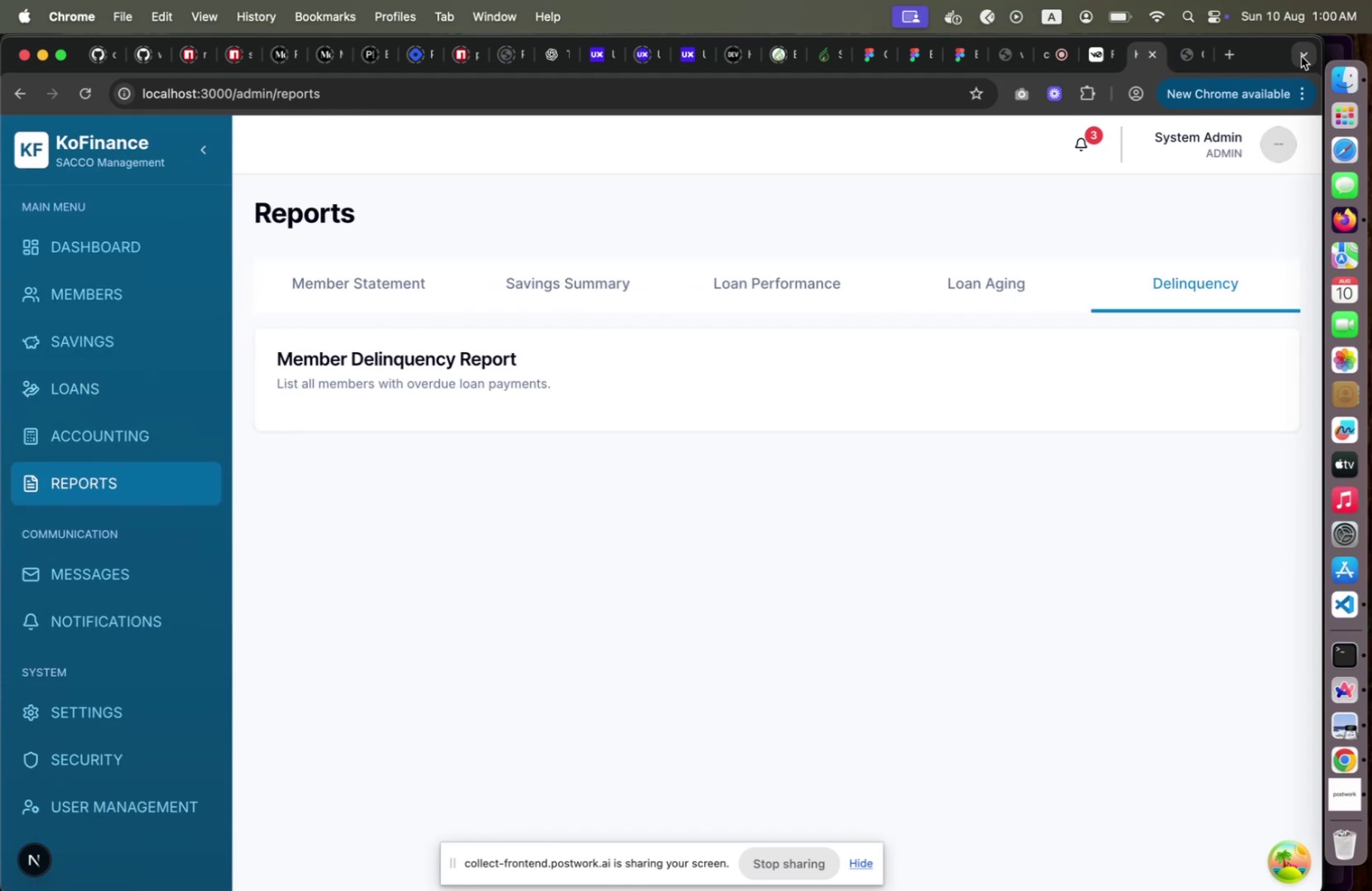 
left_click([1110, 56])
 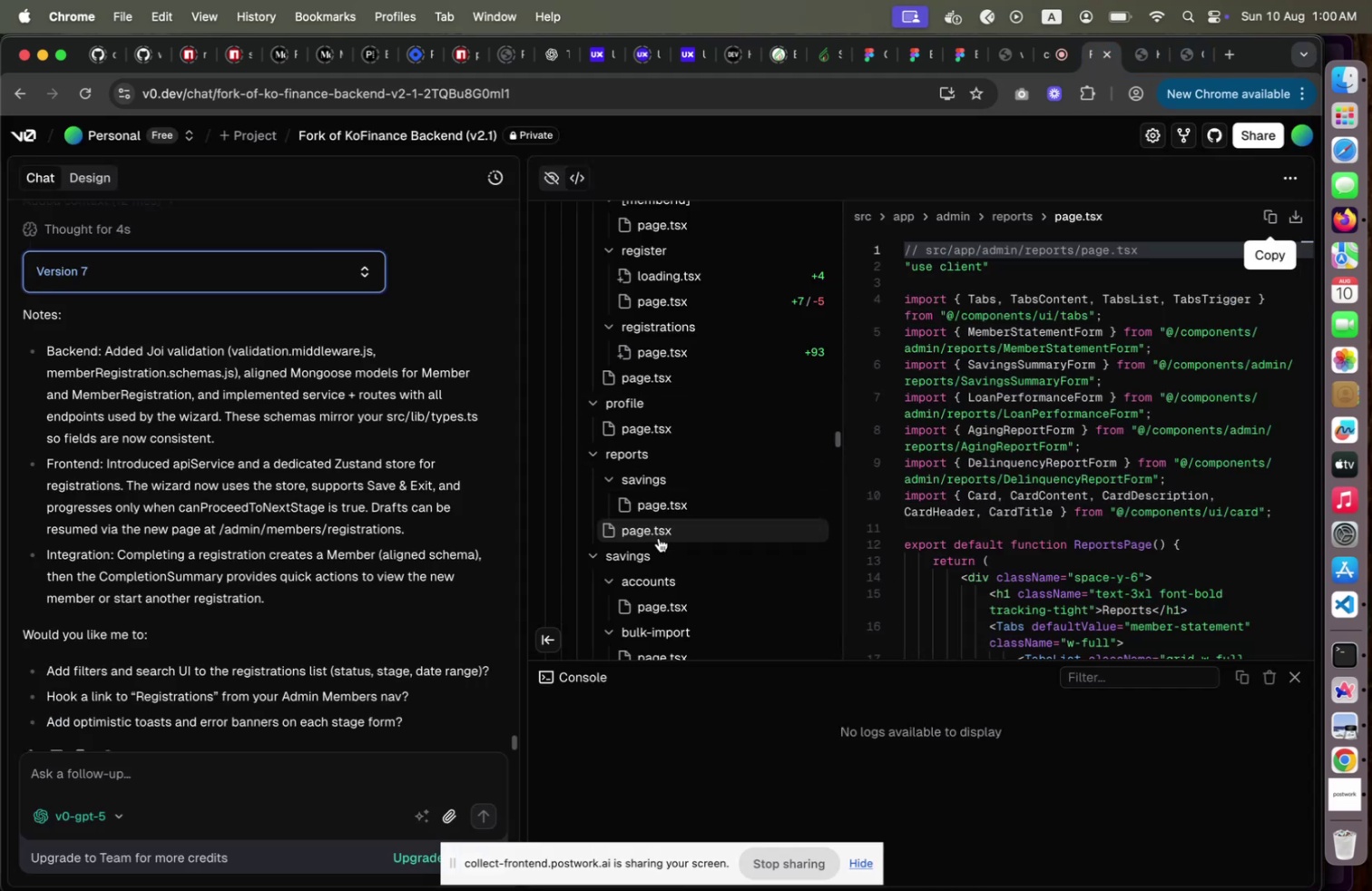 
scroll: coordinate [652, 551], scroll_direction: down, amount: 6.0
 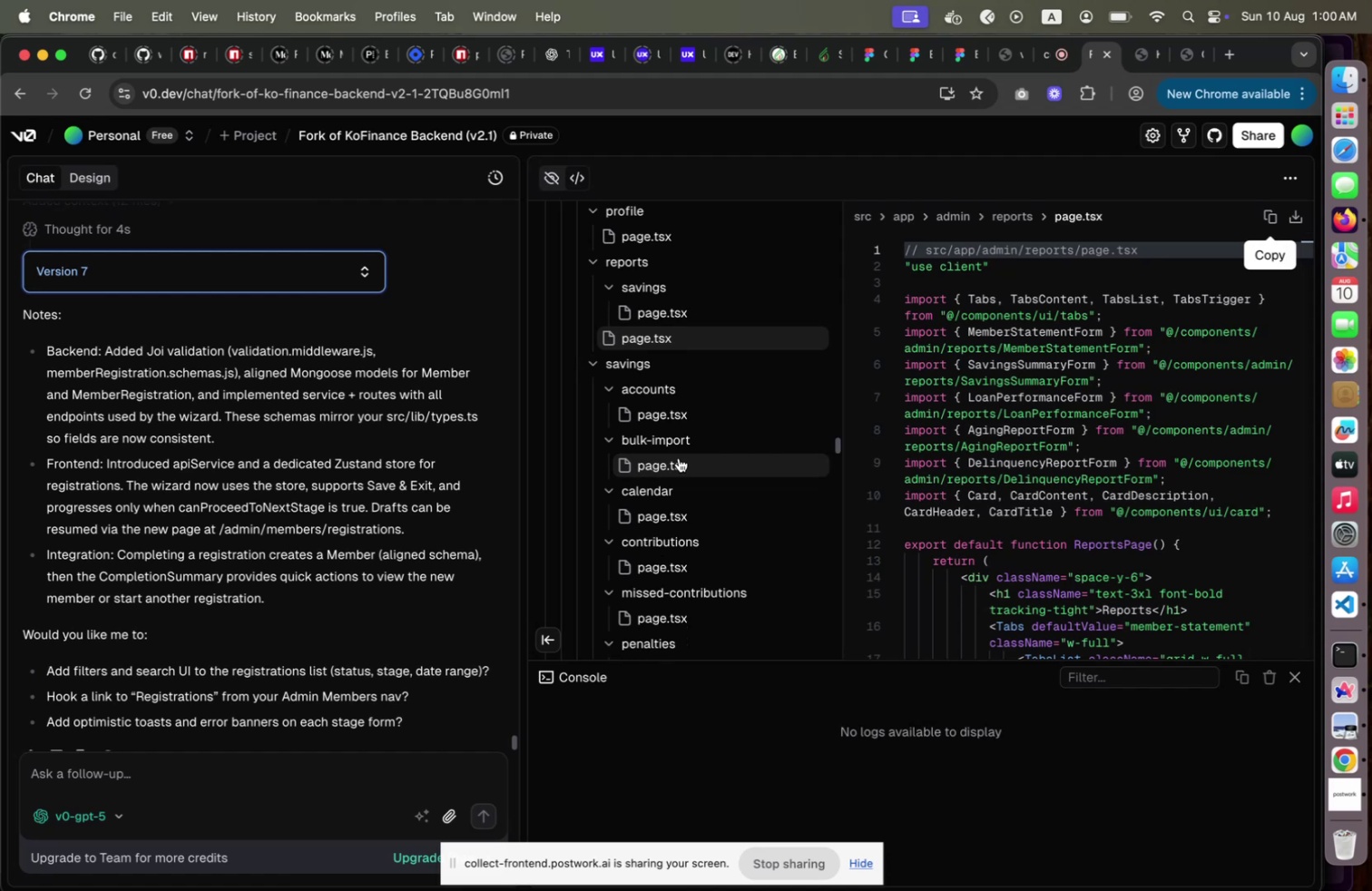 
left_click([679, 457])
 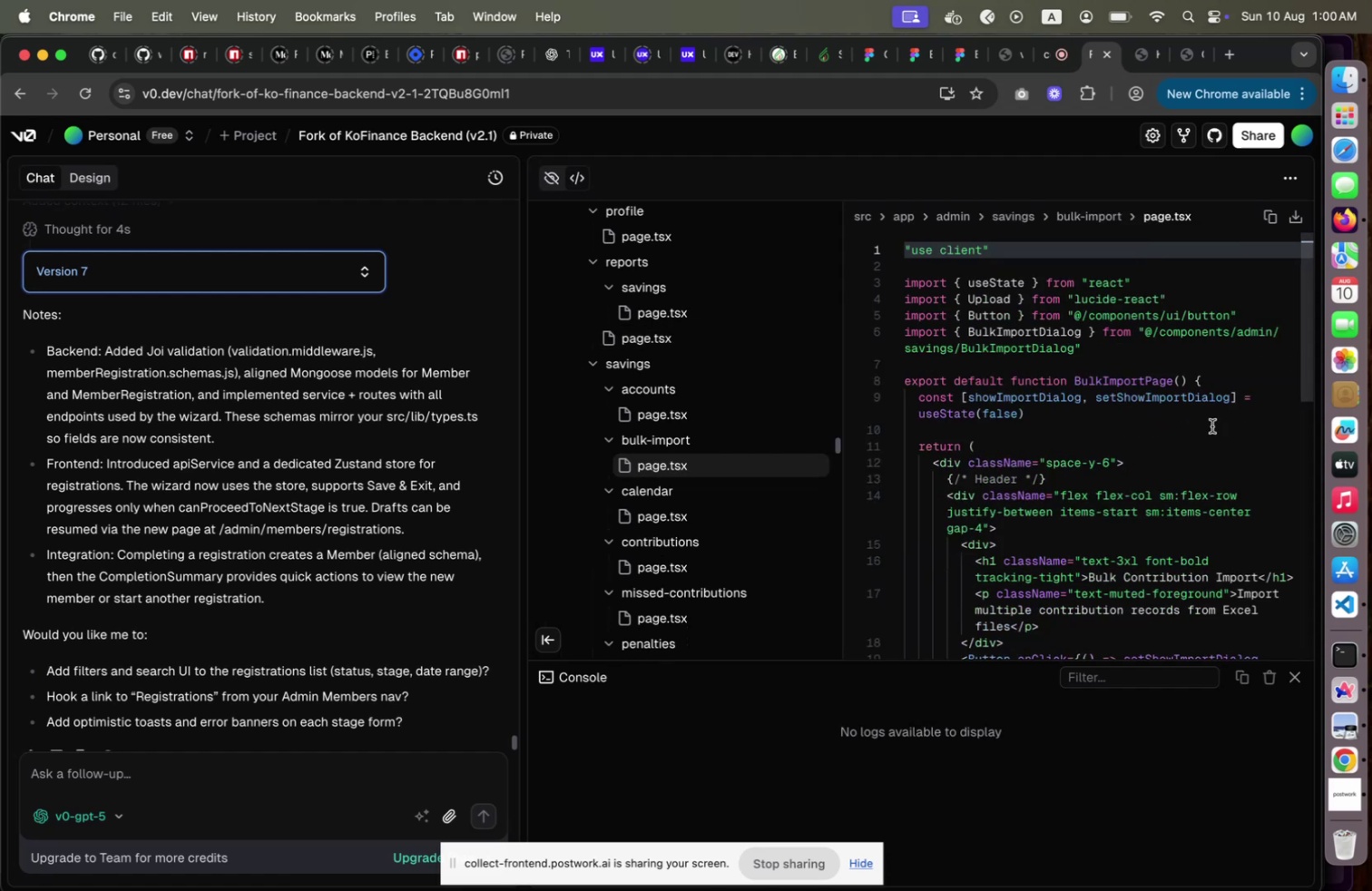 
scroll: coordinate [1211, 426], scroll_direction: down, amount: 5.0
 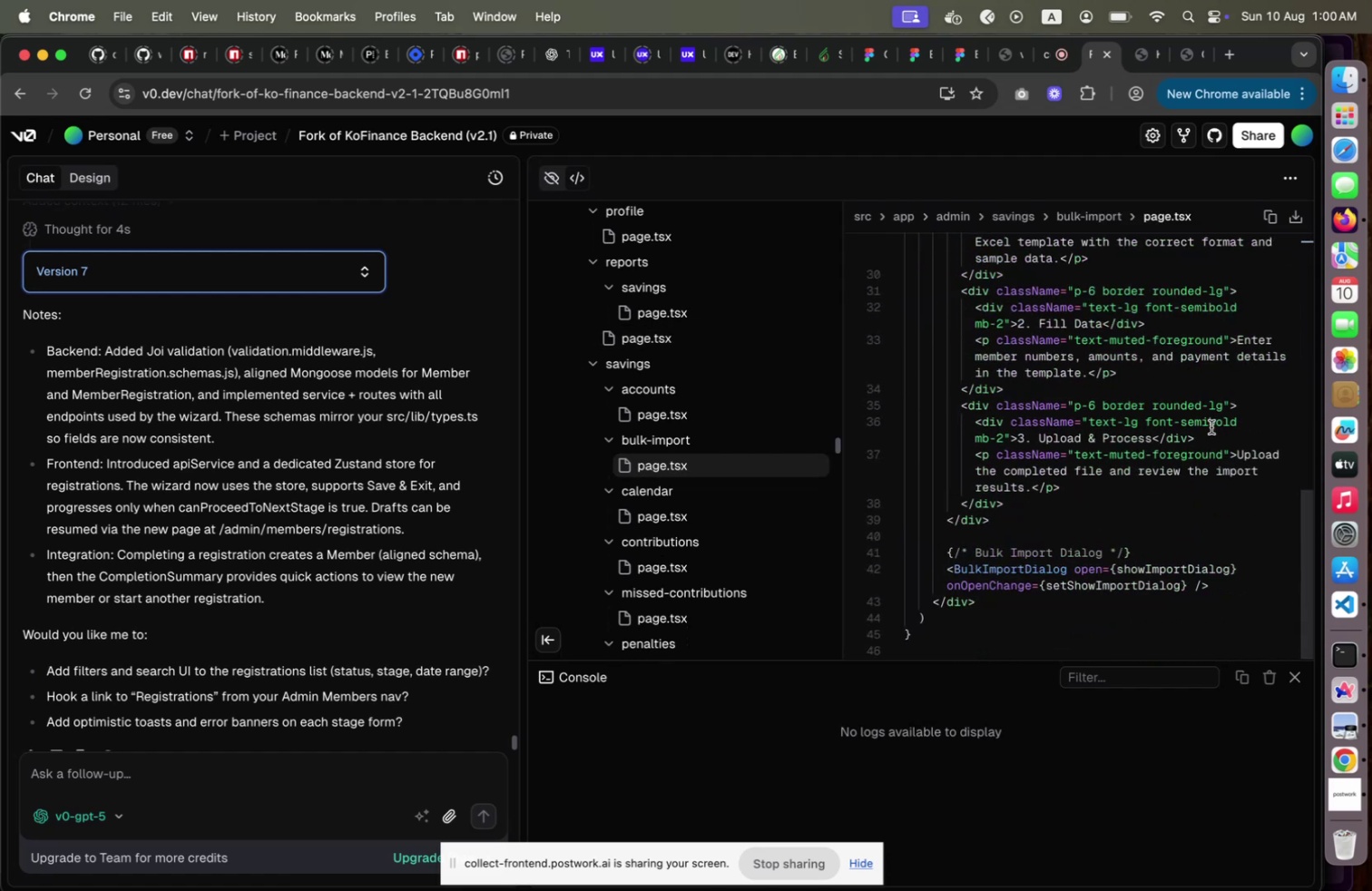 
scroll: coordinate [1211, 427], scroll_direction: up, amount: 2.0
 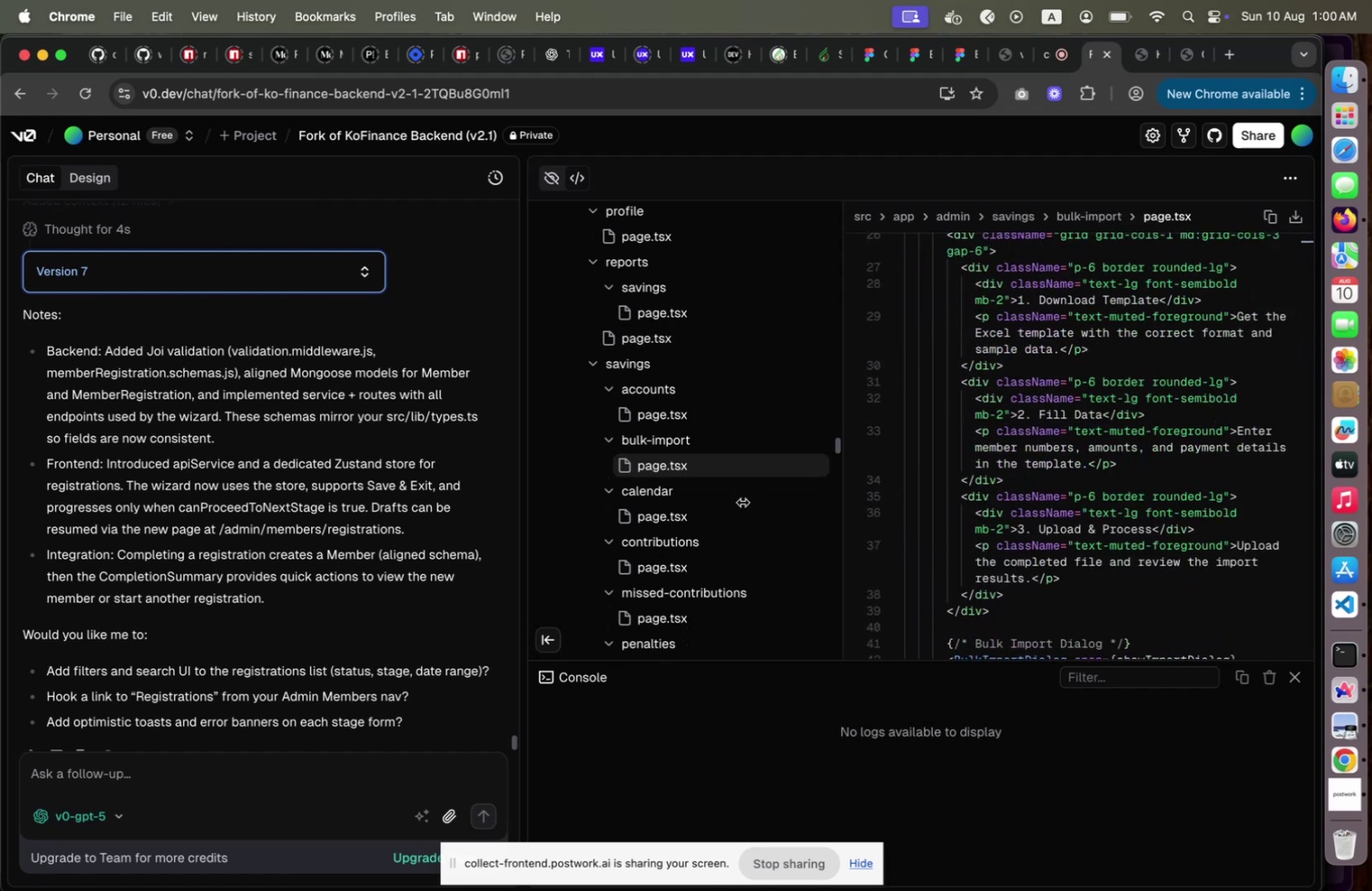 
left_click([717, 512])
 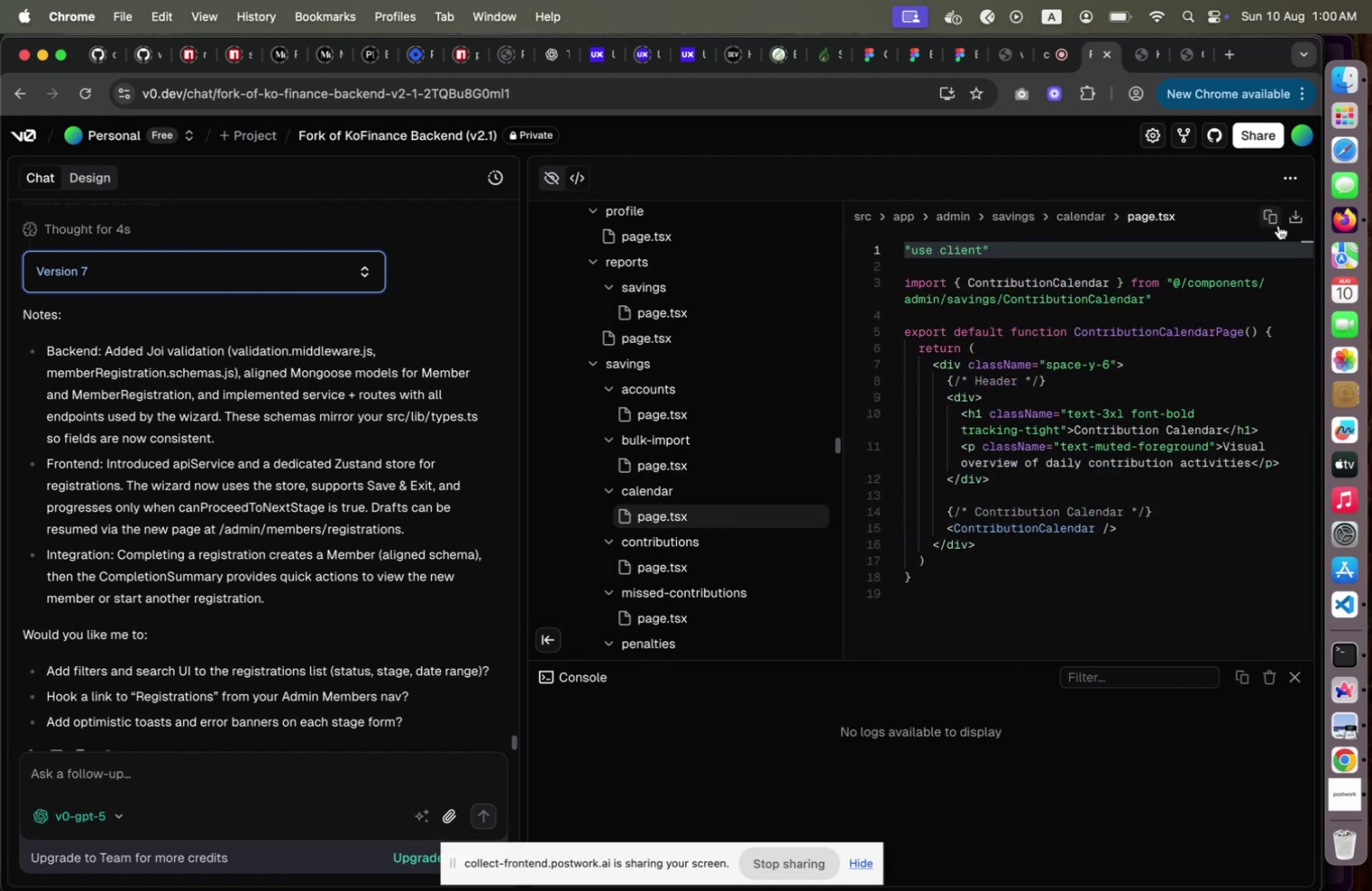 
left_click([1277, 222])
 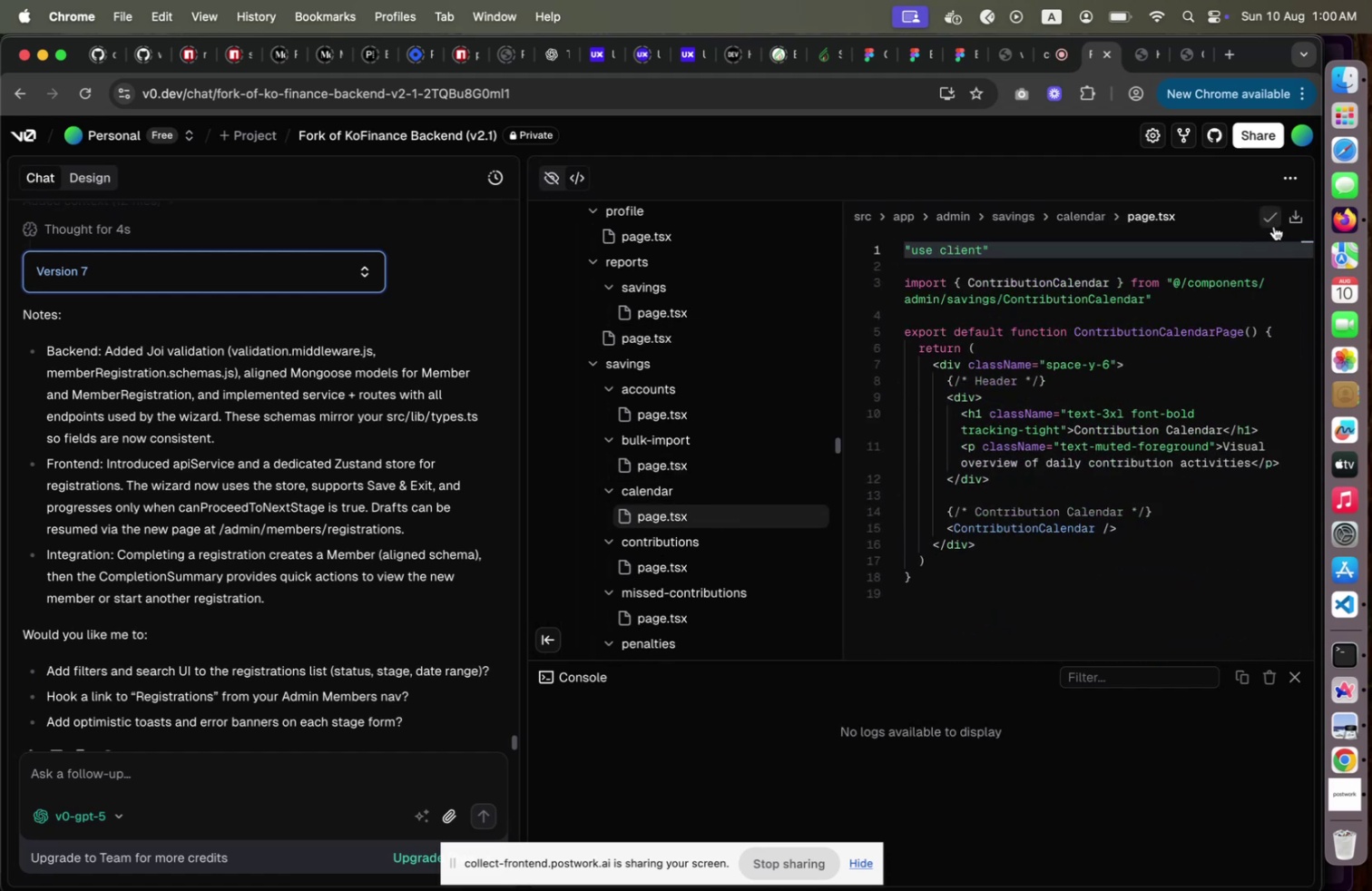 
key(Meta+CommandLeft)
 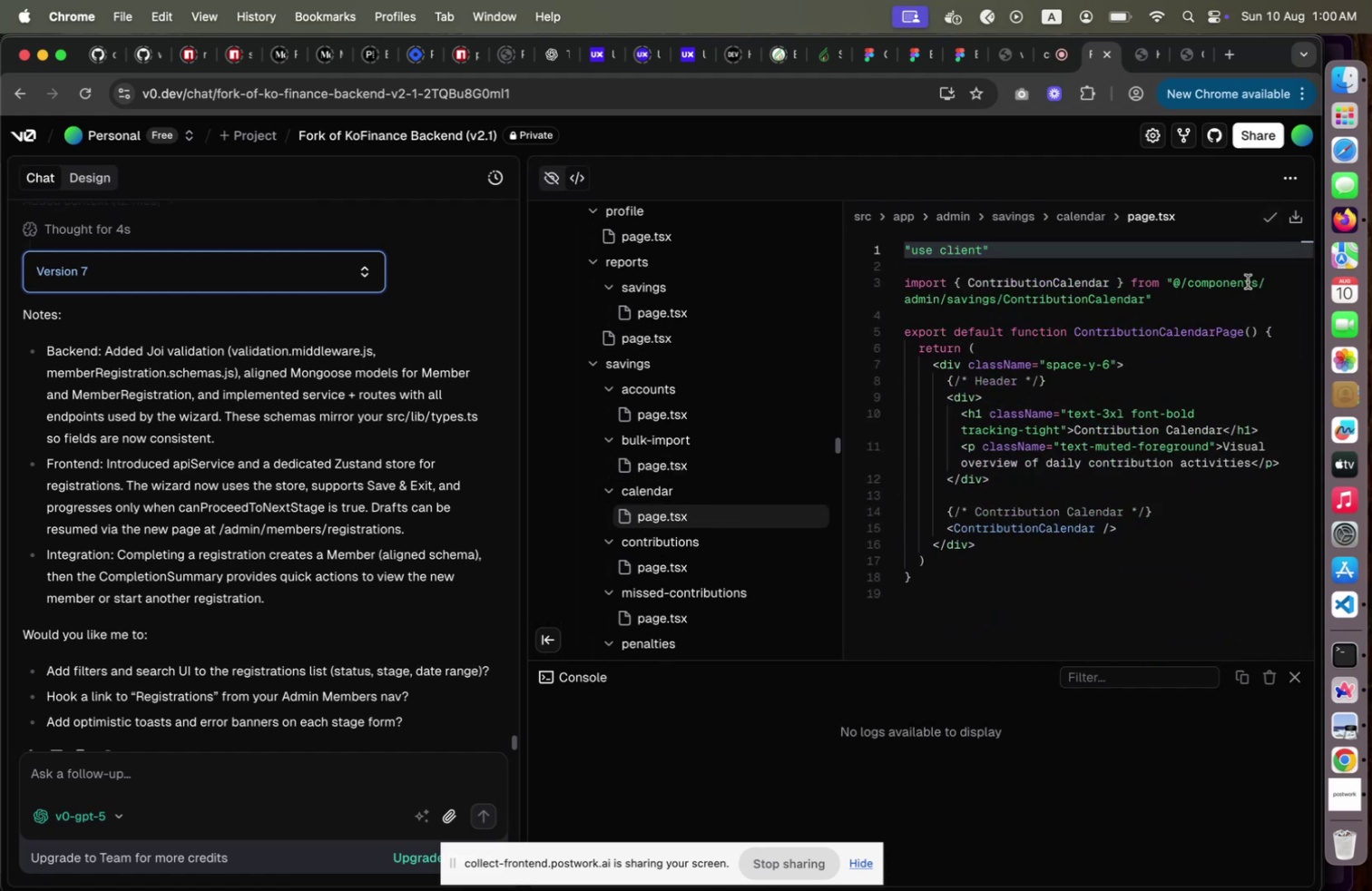 
key(Meta+Tab)
 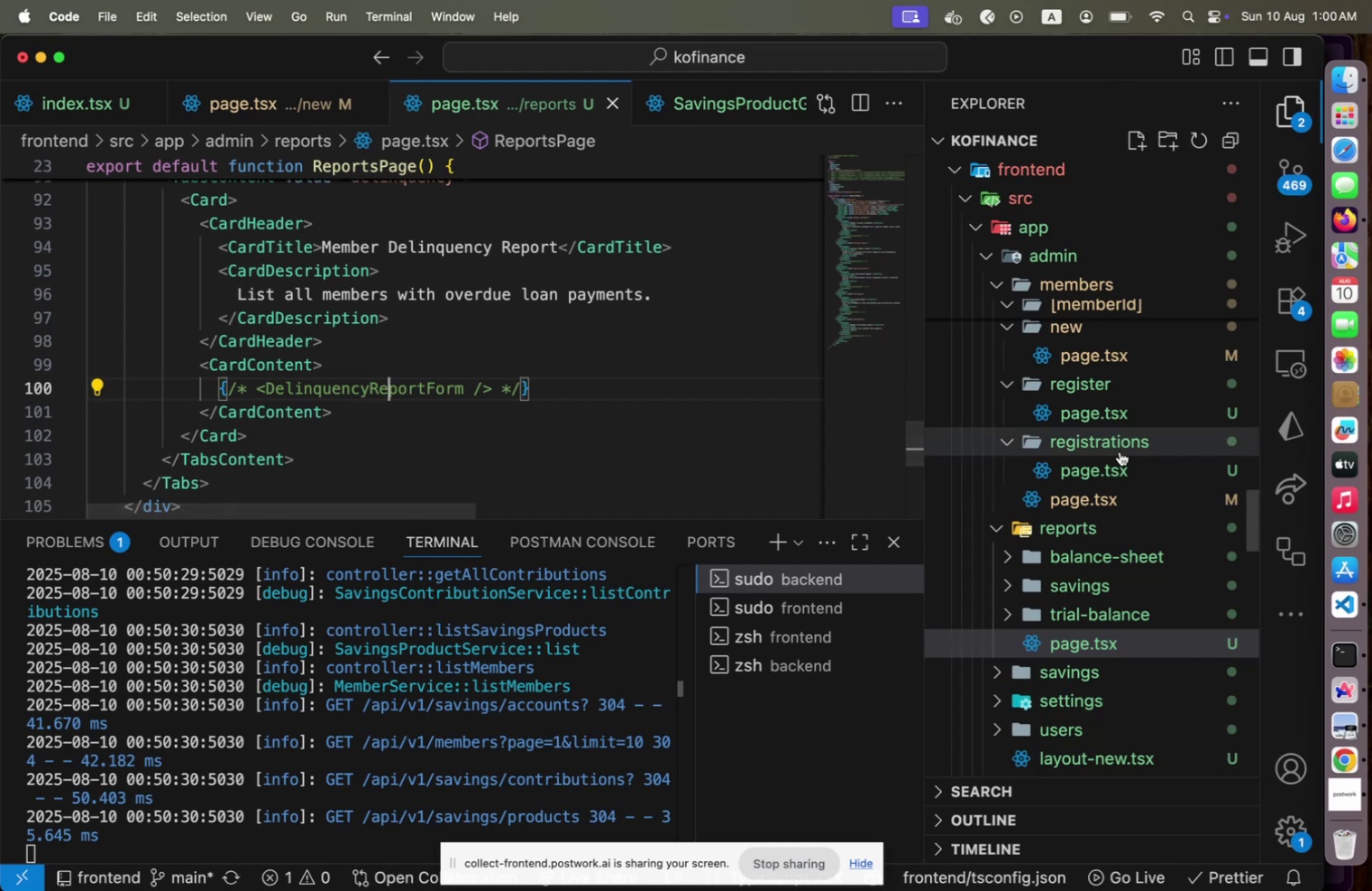 
scroll: coordinate [1096, 543], scroll_direction: up, amount: 5.0
 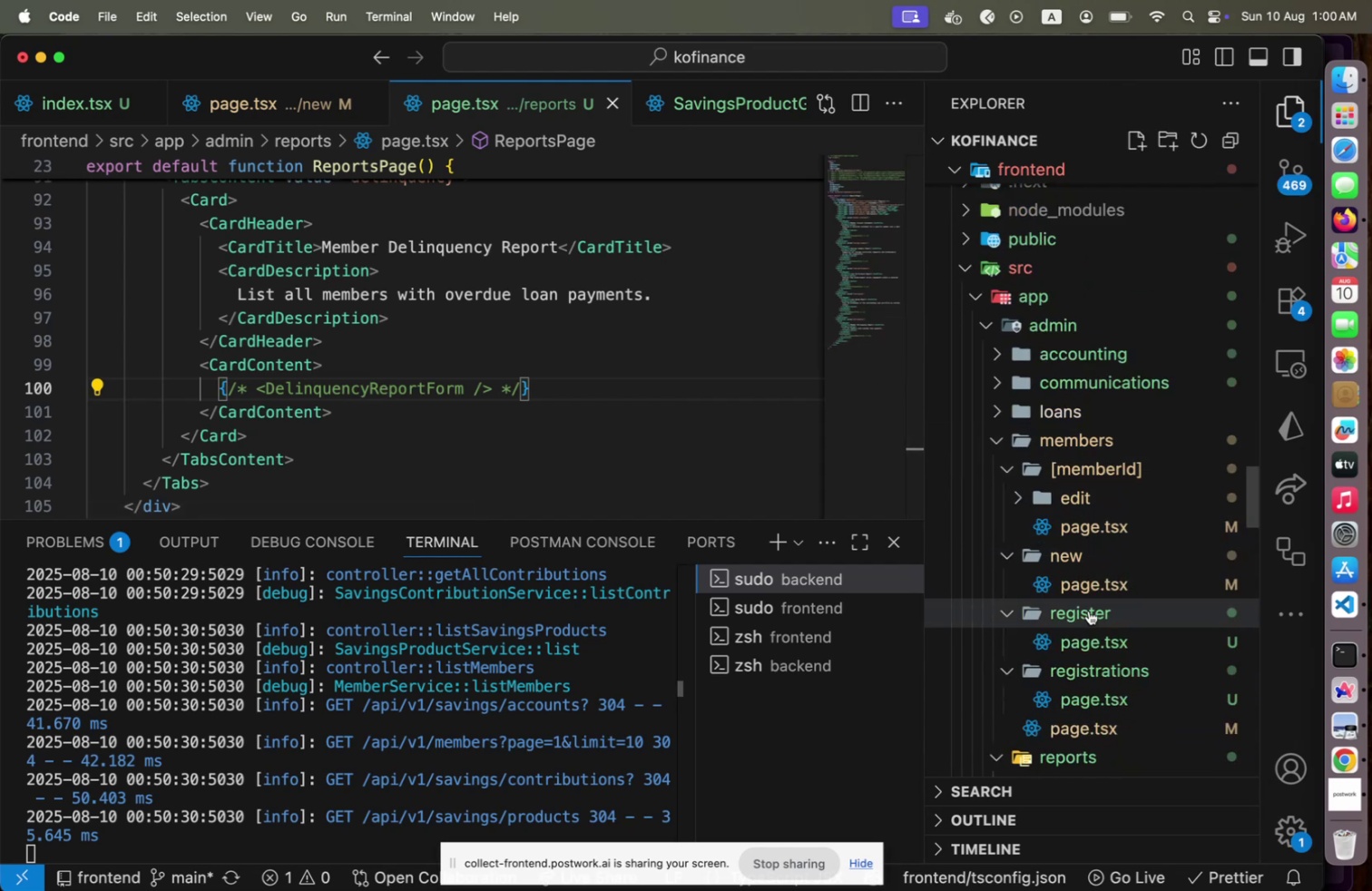 
scroll: coordinate [1089, 616], scroll_direction: down, amount: 4.0
 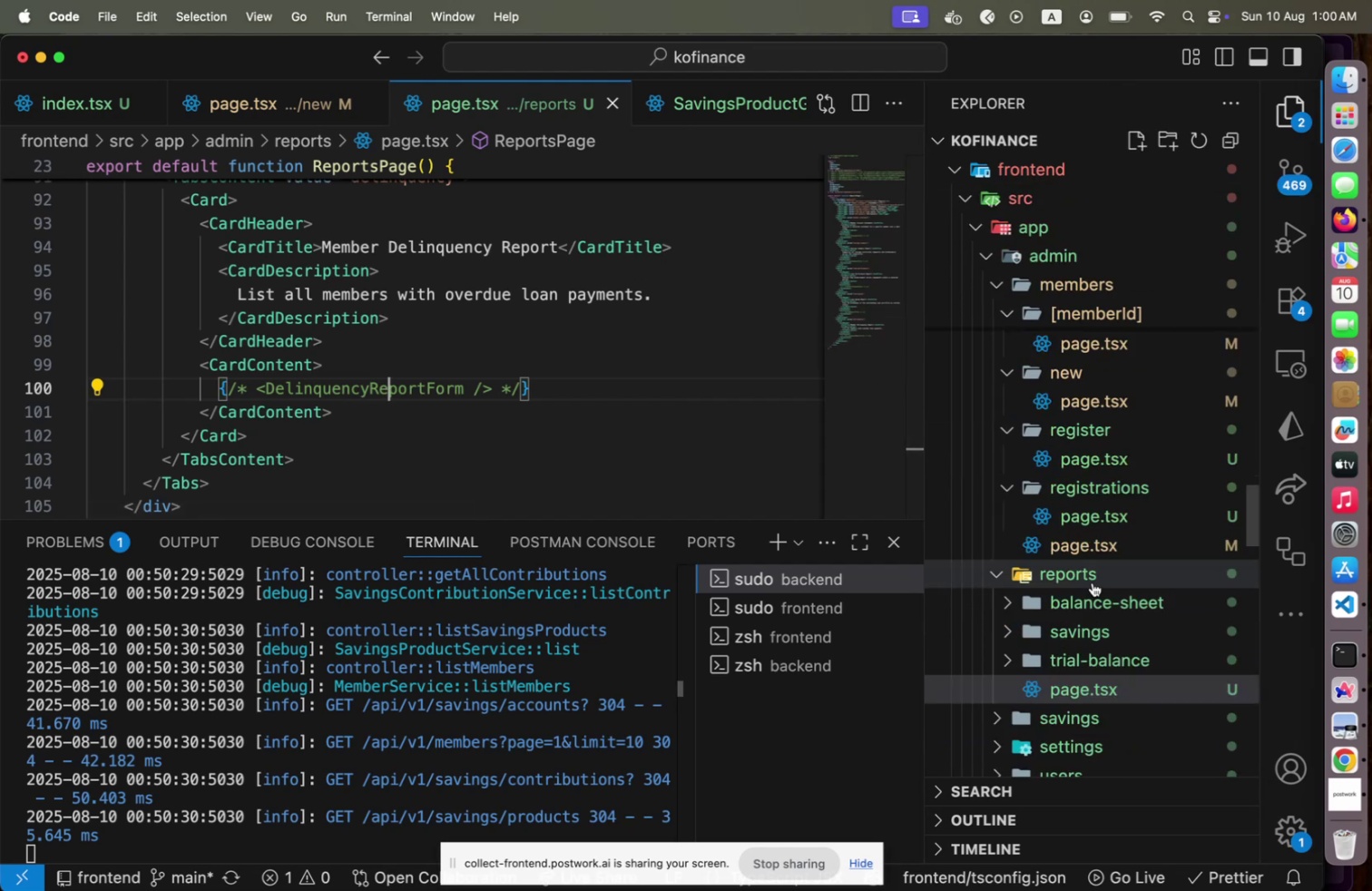 
left_click([1093, 582])
 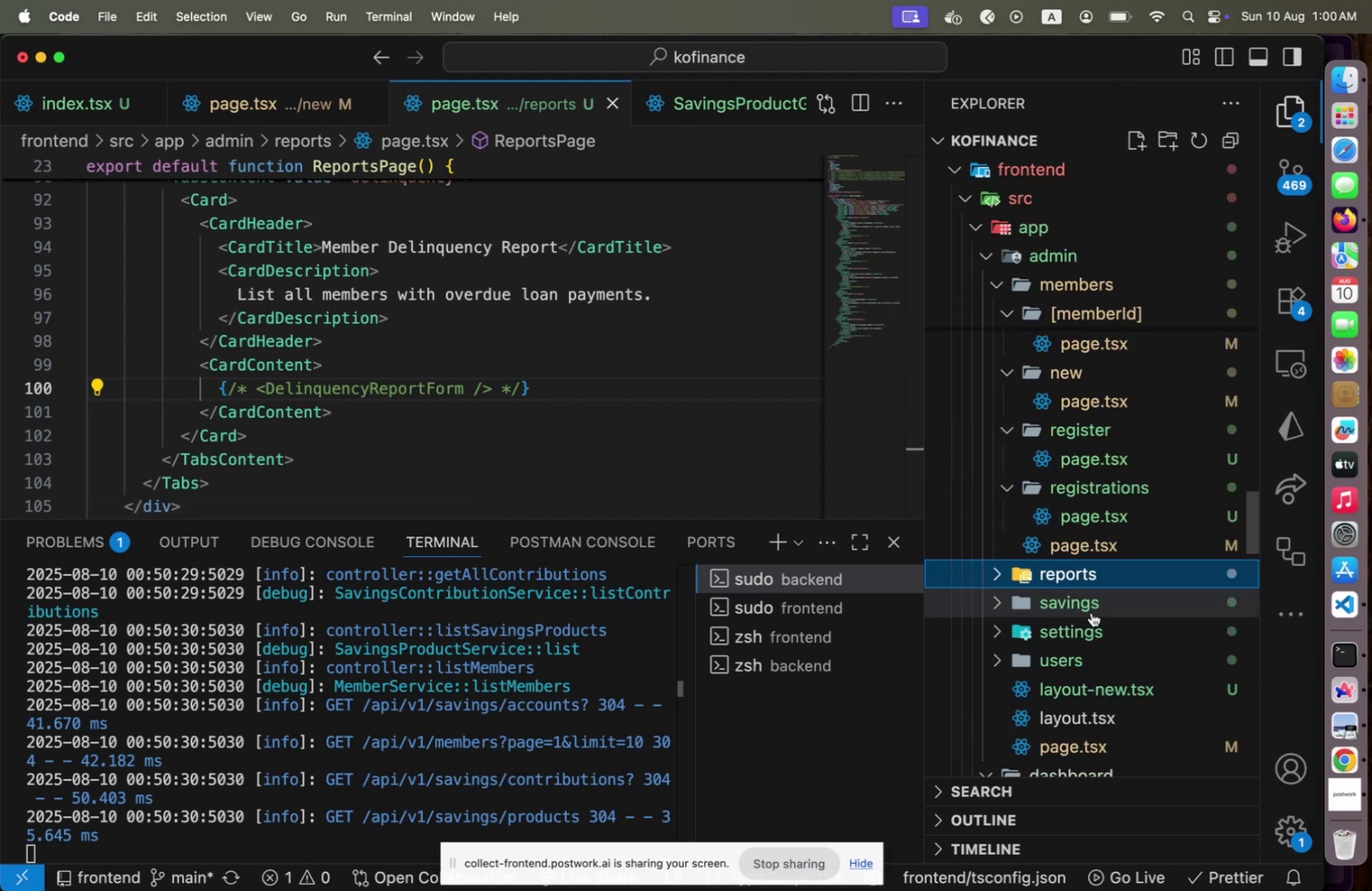 
left_click([1092, 609])
 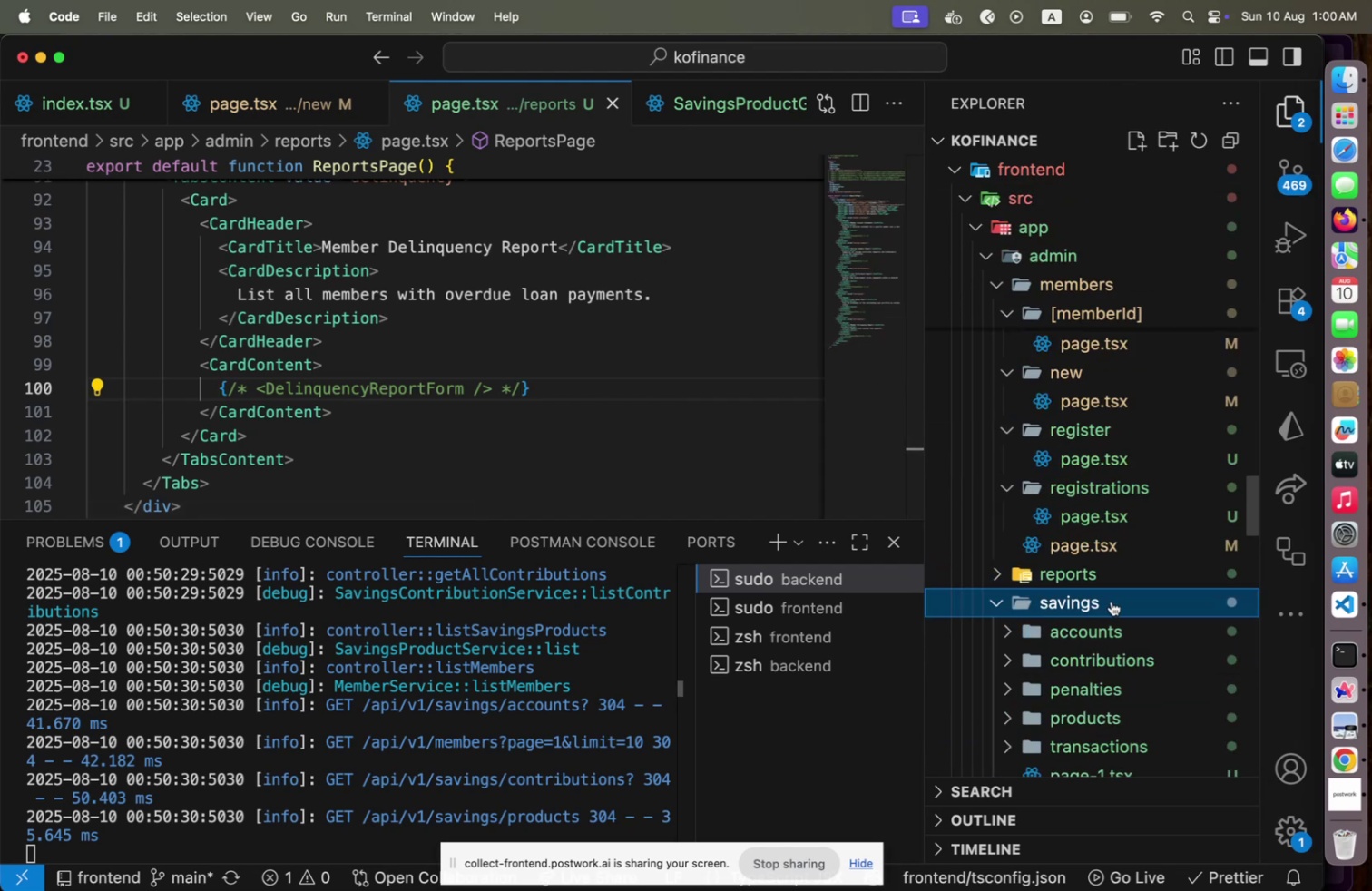 
scroll: coordinate [1112, 602], scroll_direction: down, amount: 3.0
 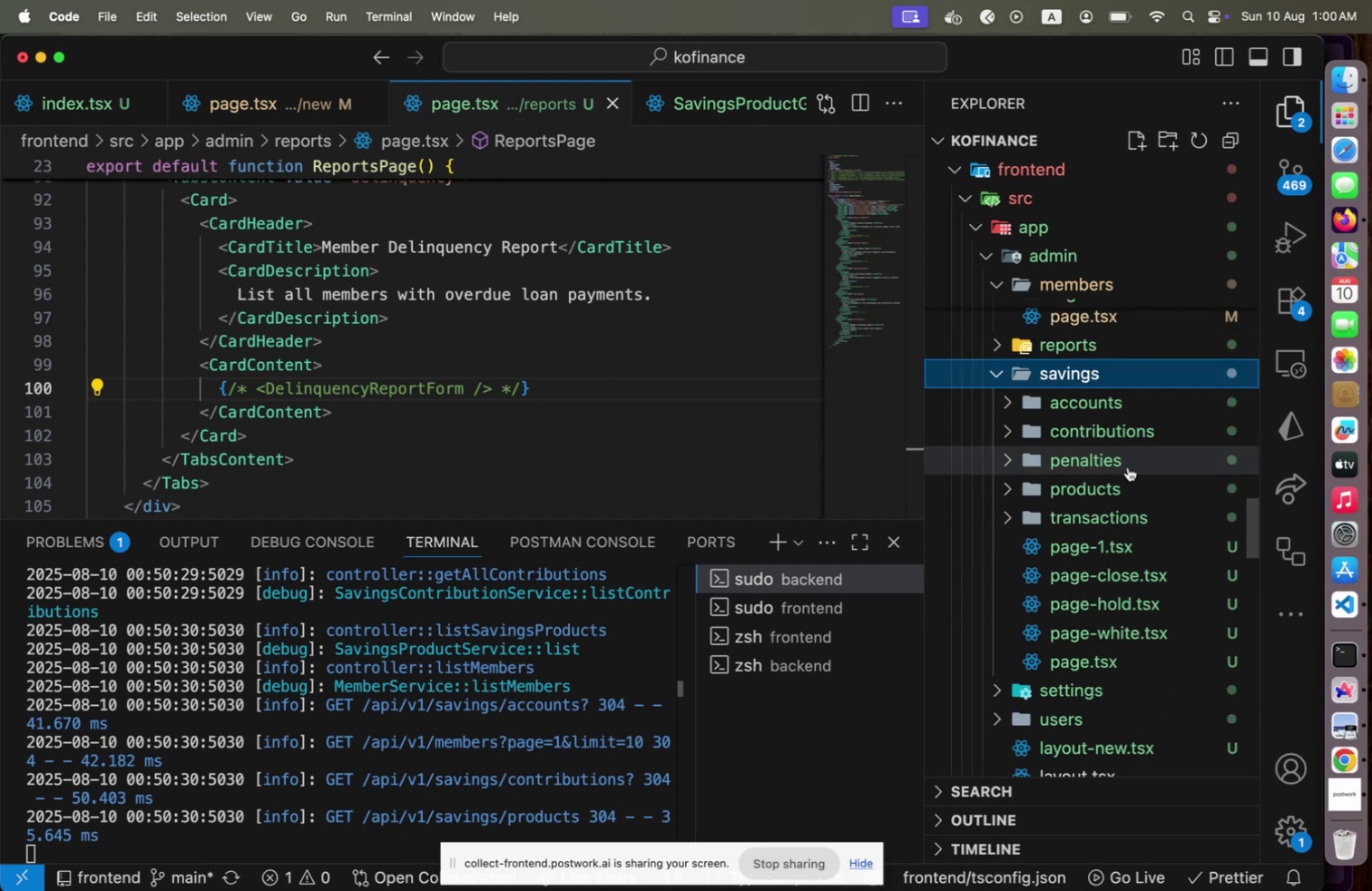 
key(Meta+CommandLeft)
 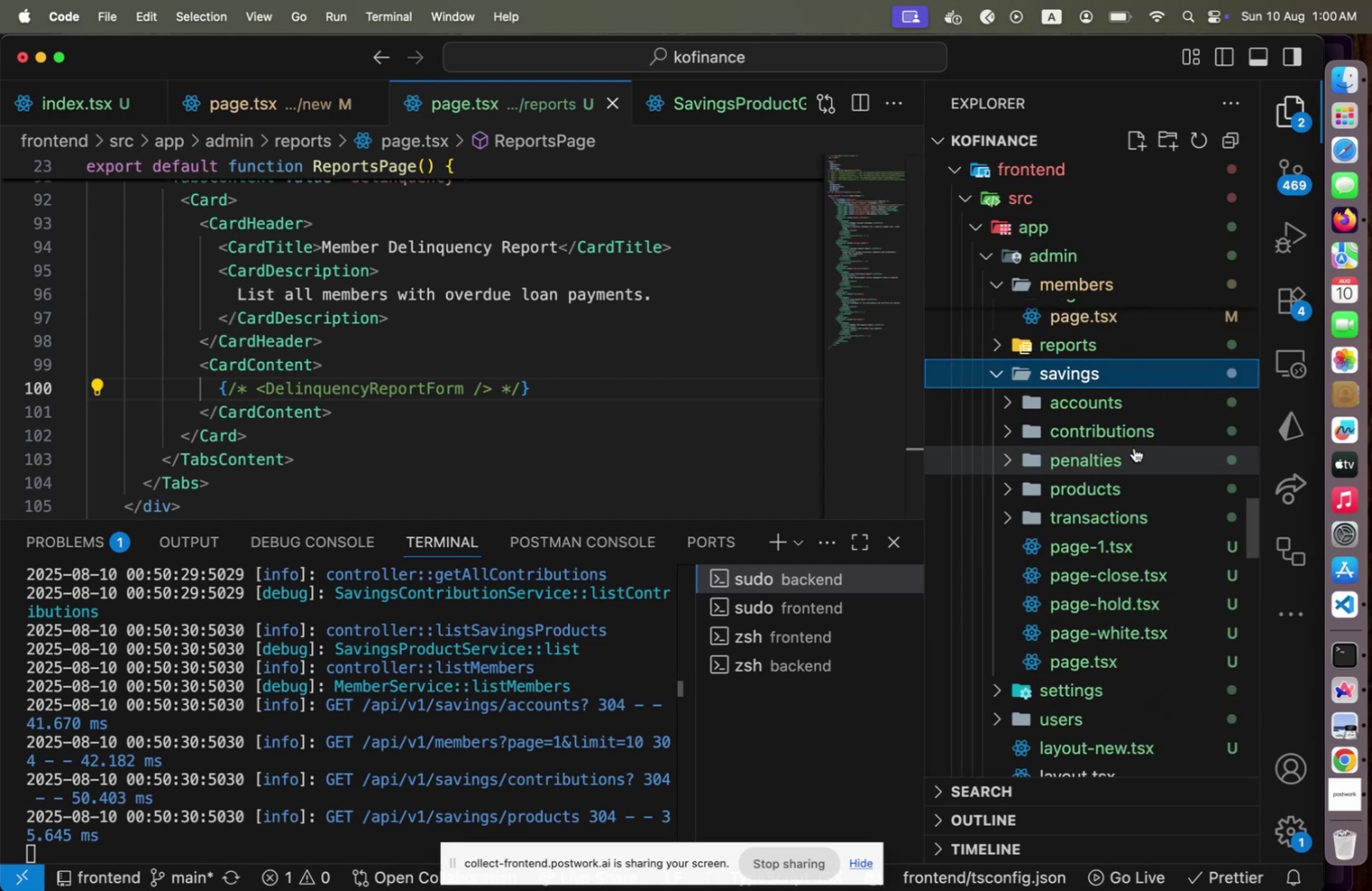 
key(Meta+Tab)
 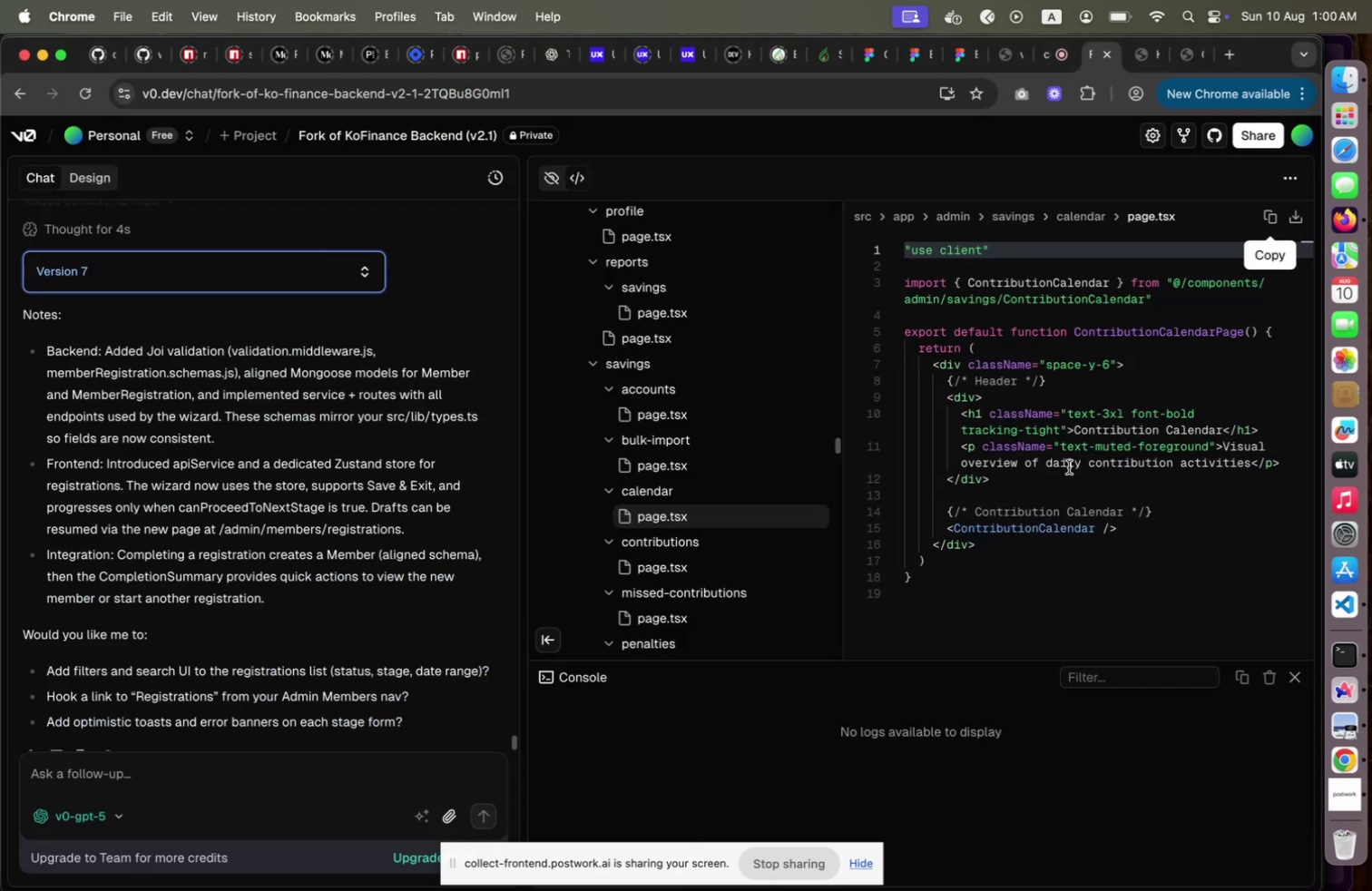 
key(Meta+CommandLeft)
 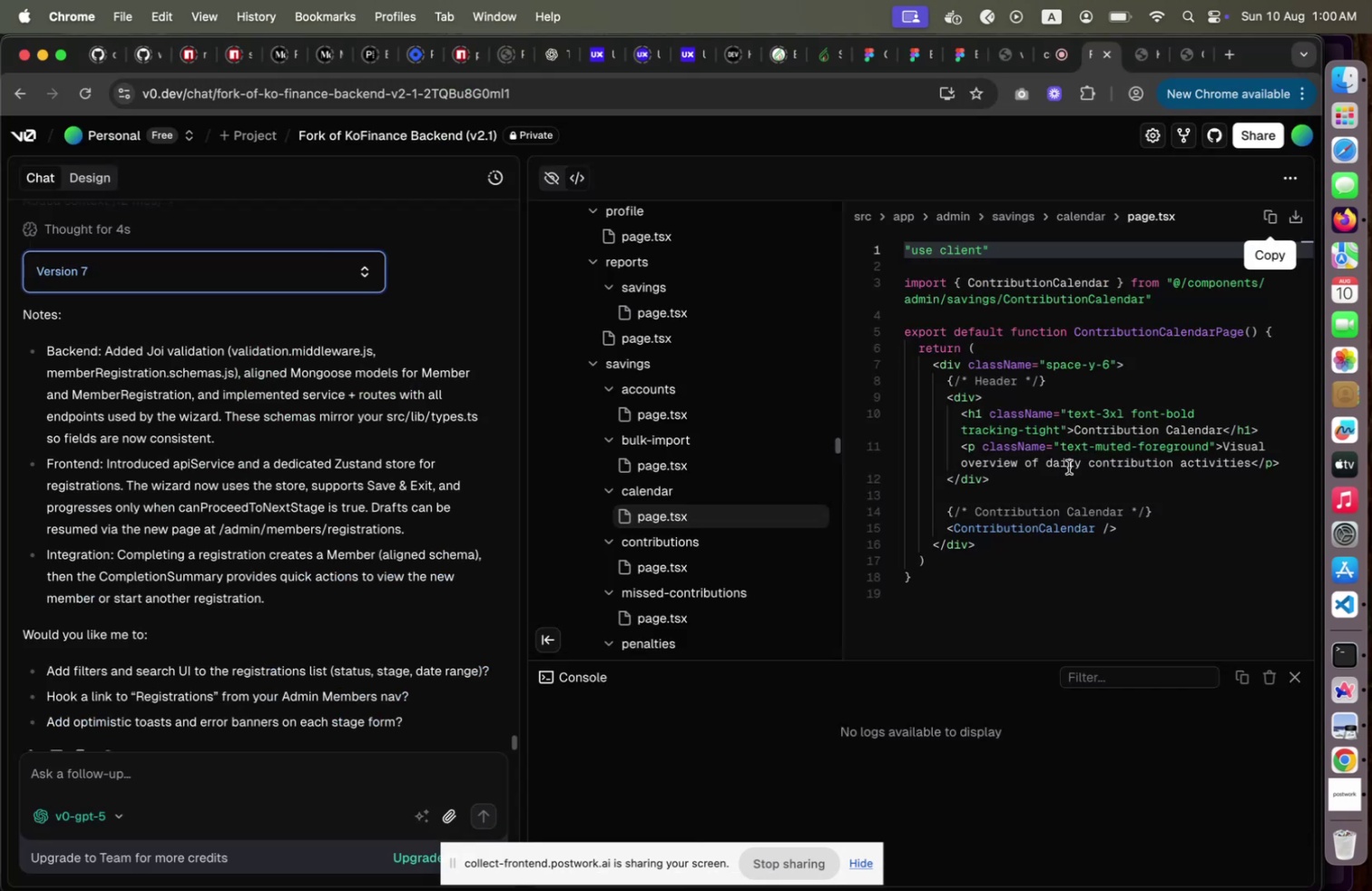 
key(Meta+Tab)
 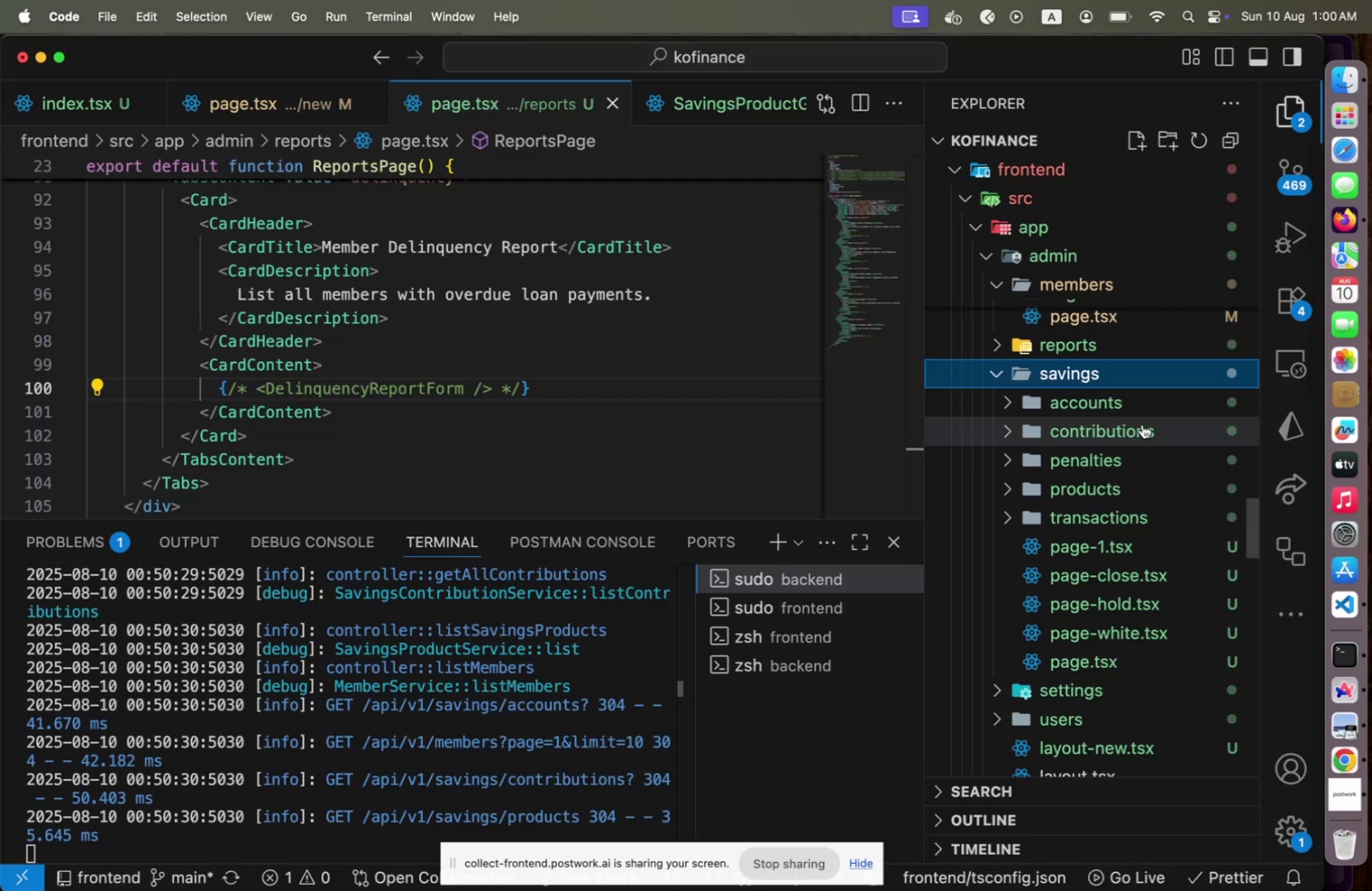 
key(Meta+CommandLeft)
 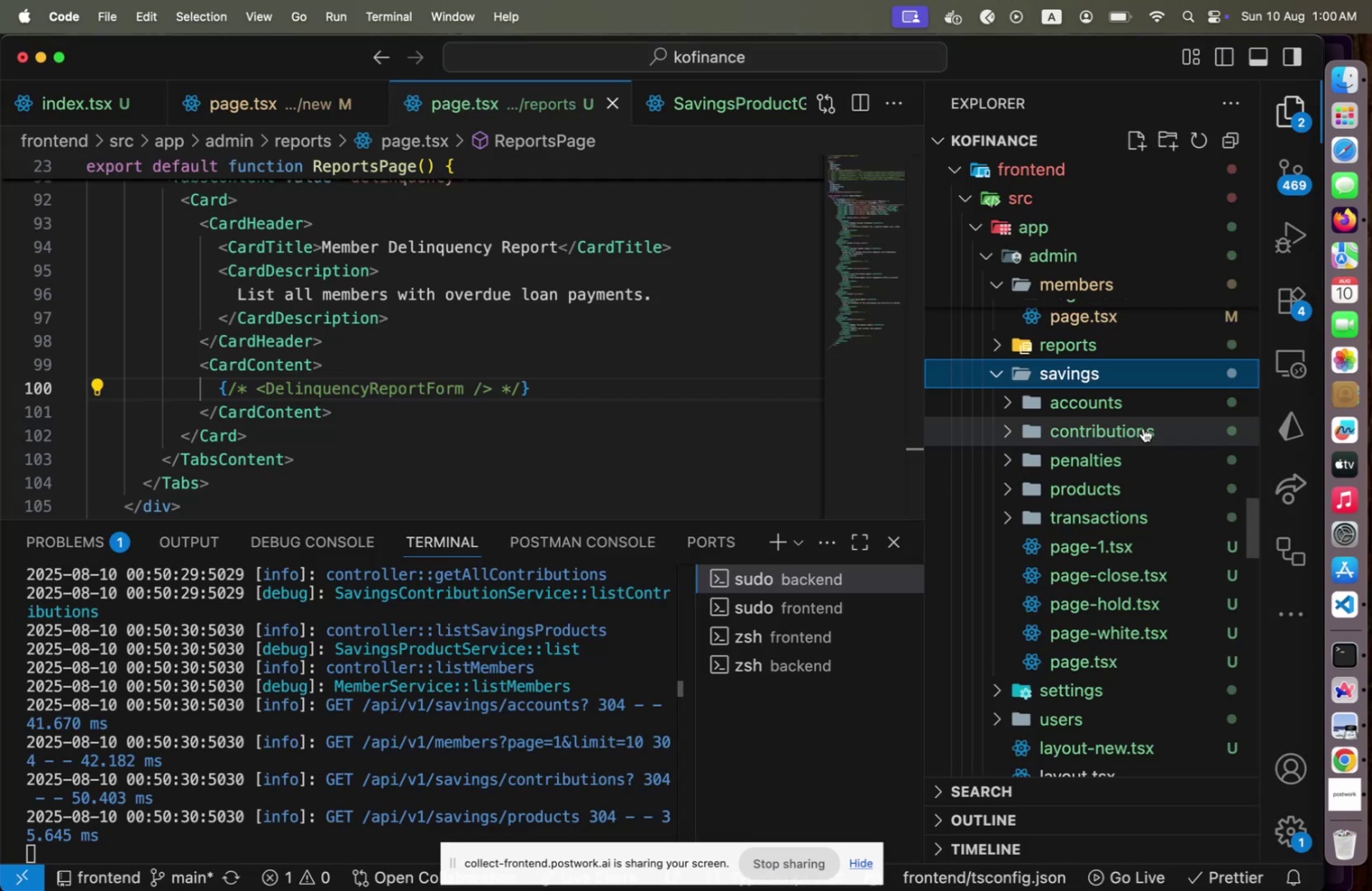 
key(Meta+Tab)
 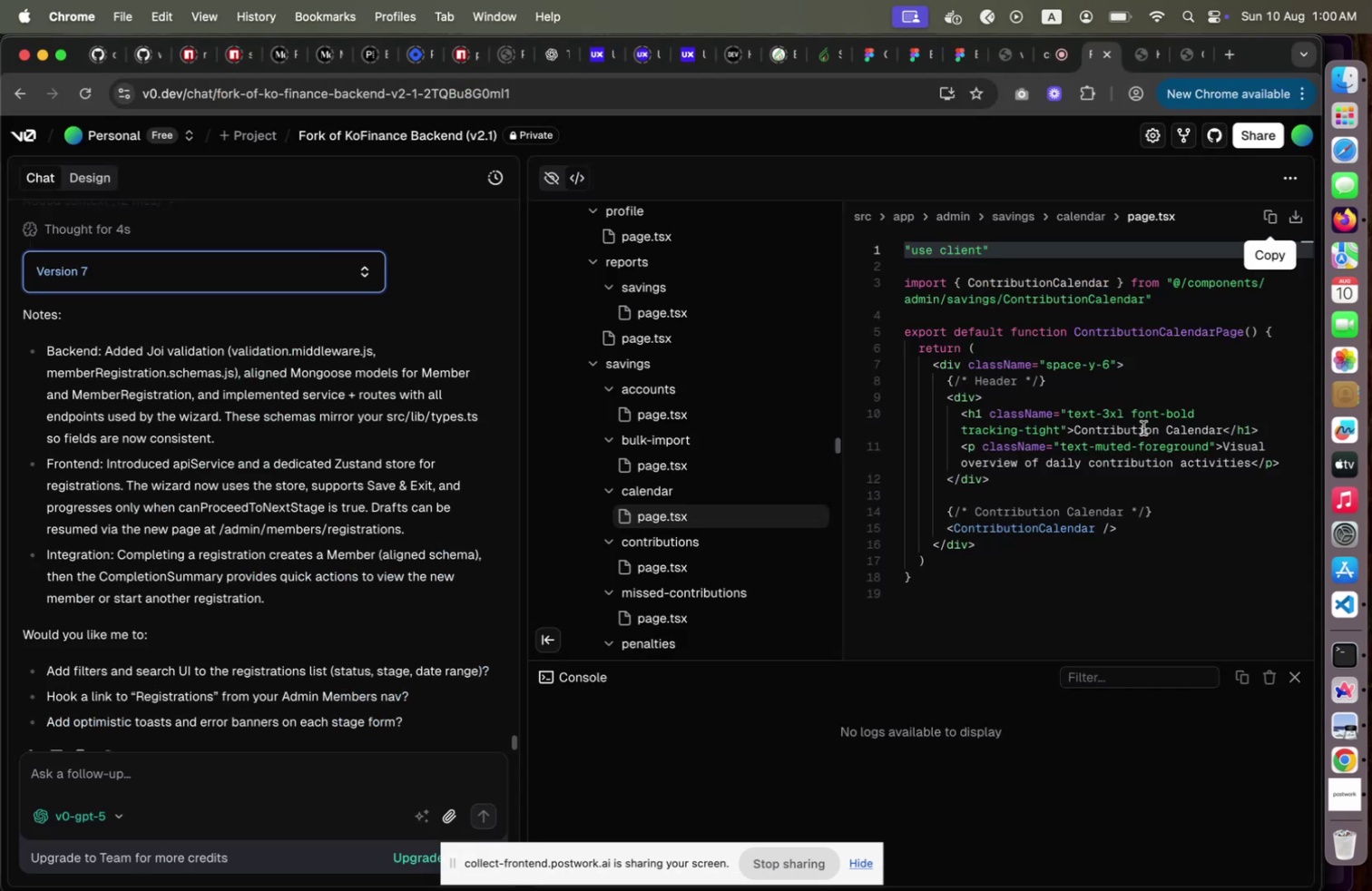 
key(Meta+CommandLeft)
 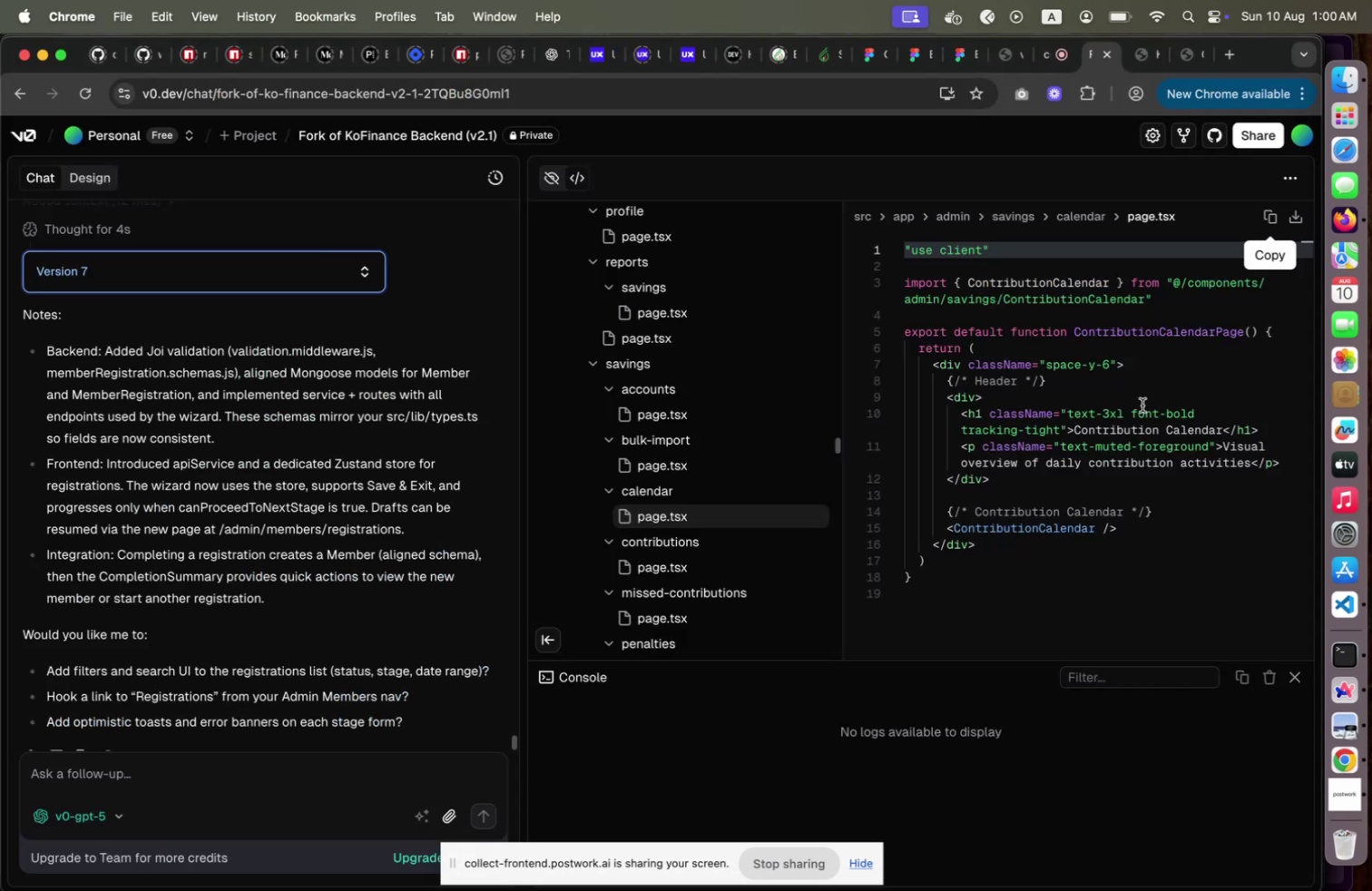 
key(Meta+Tab)
 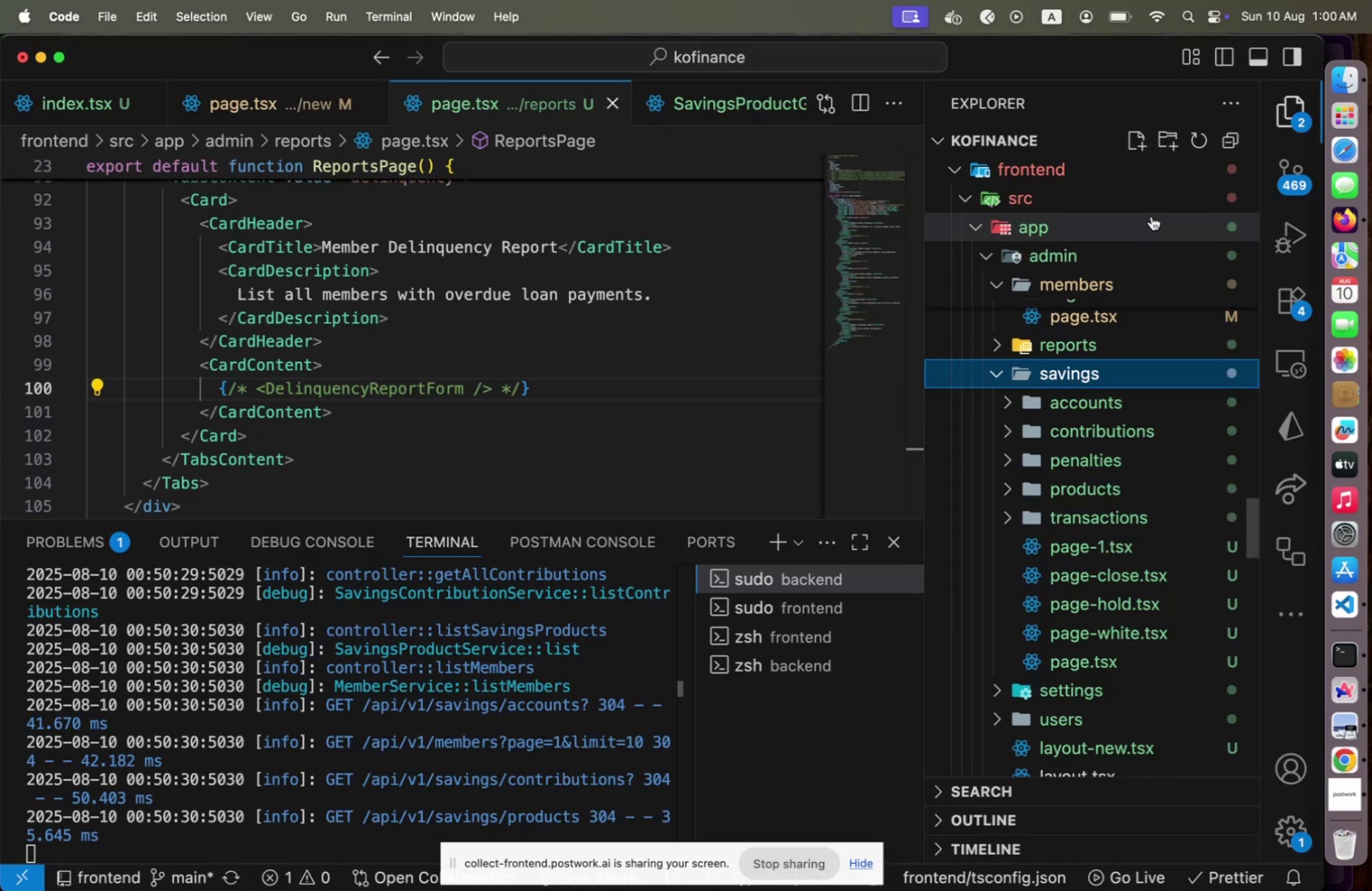 
key(Meta+CommandLeft)
 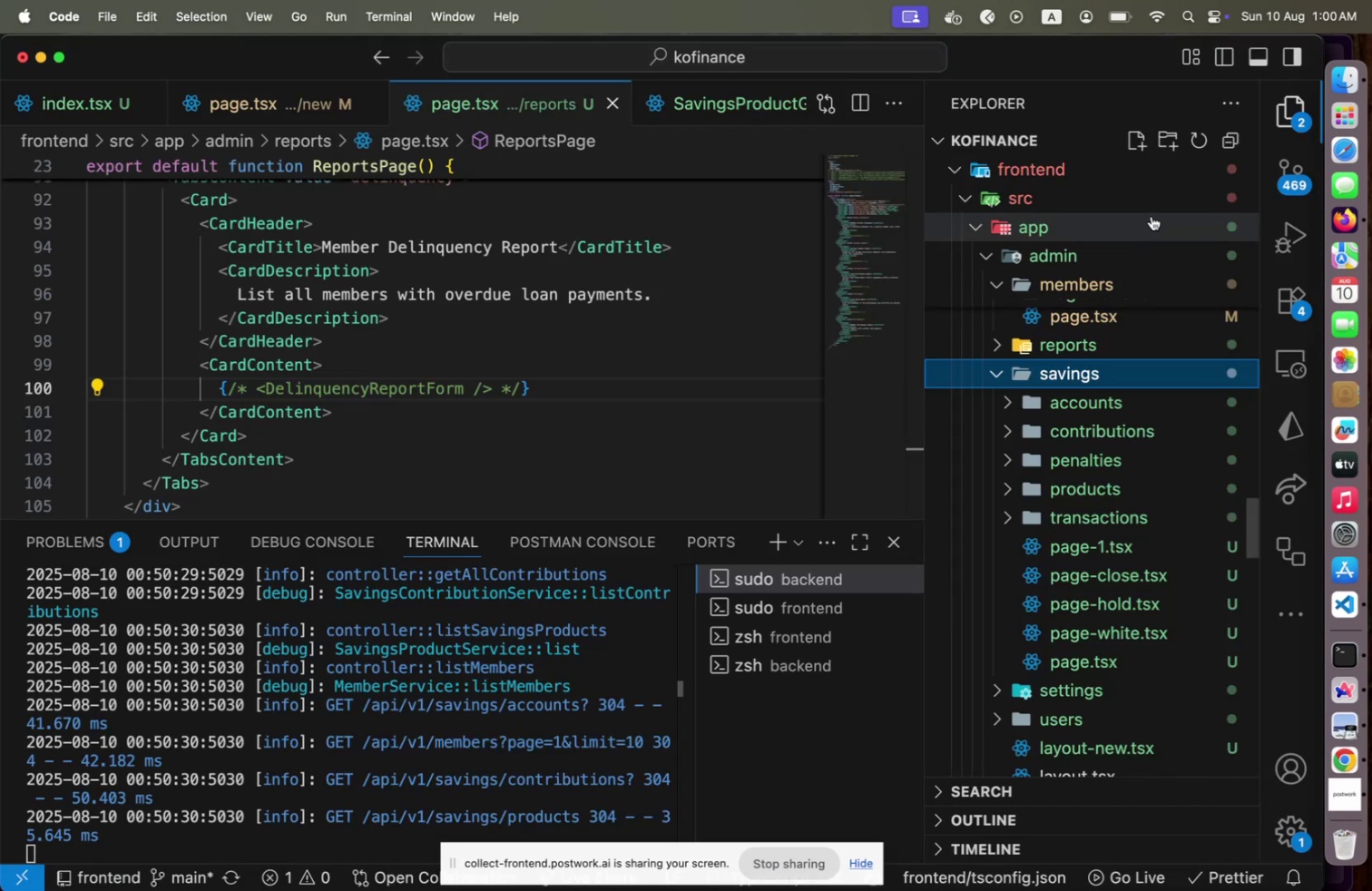 
key(Meta+Tab)
 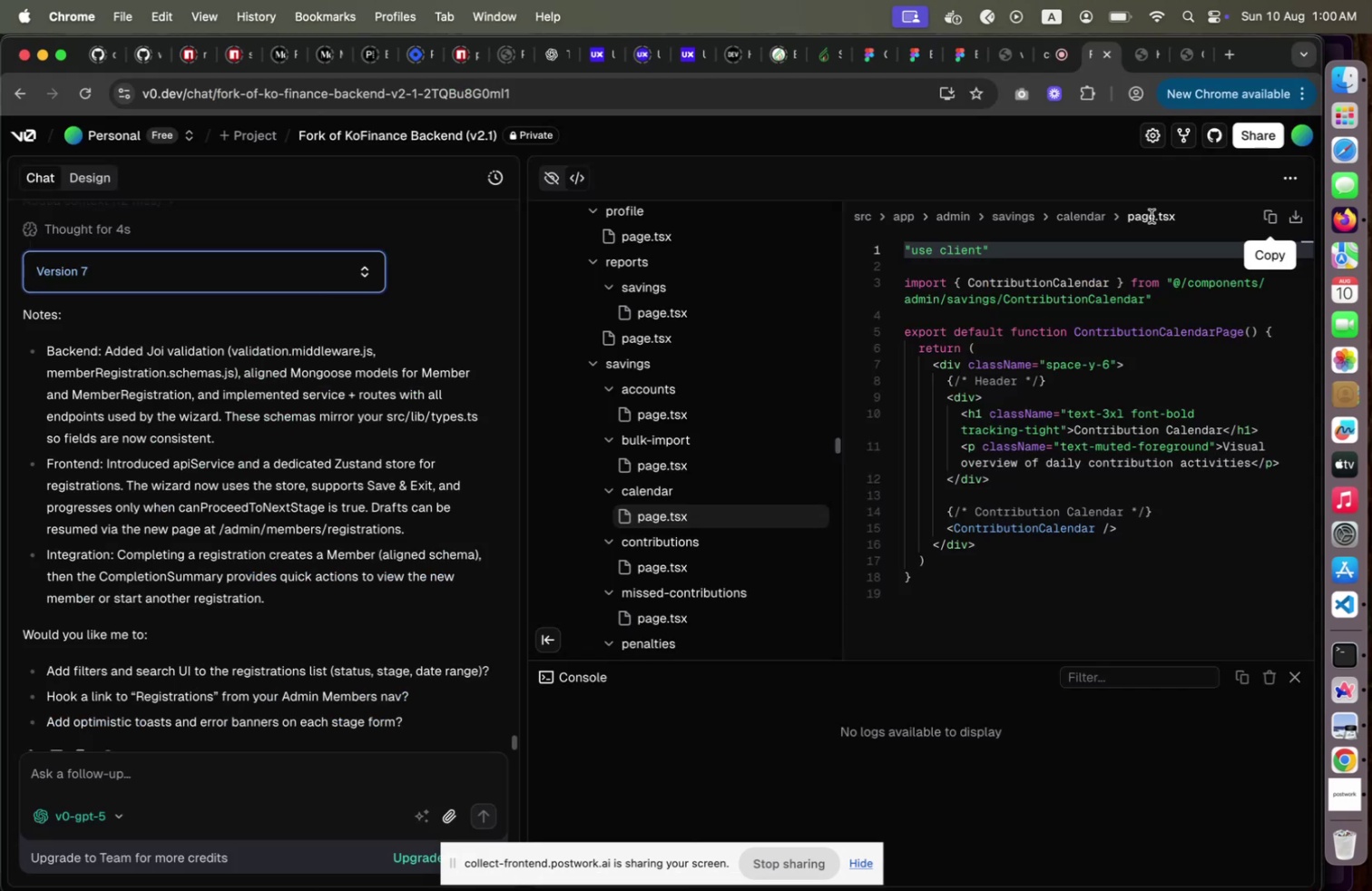 
key(Meta+CommandLeft)
 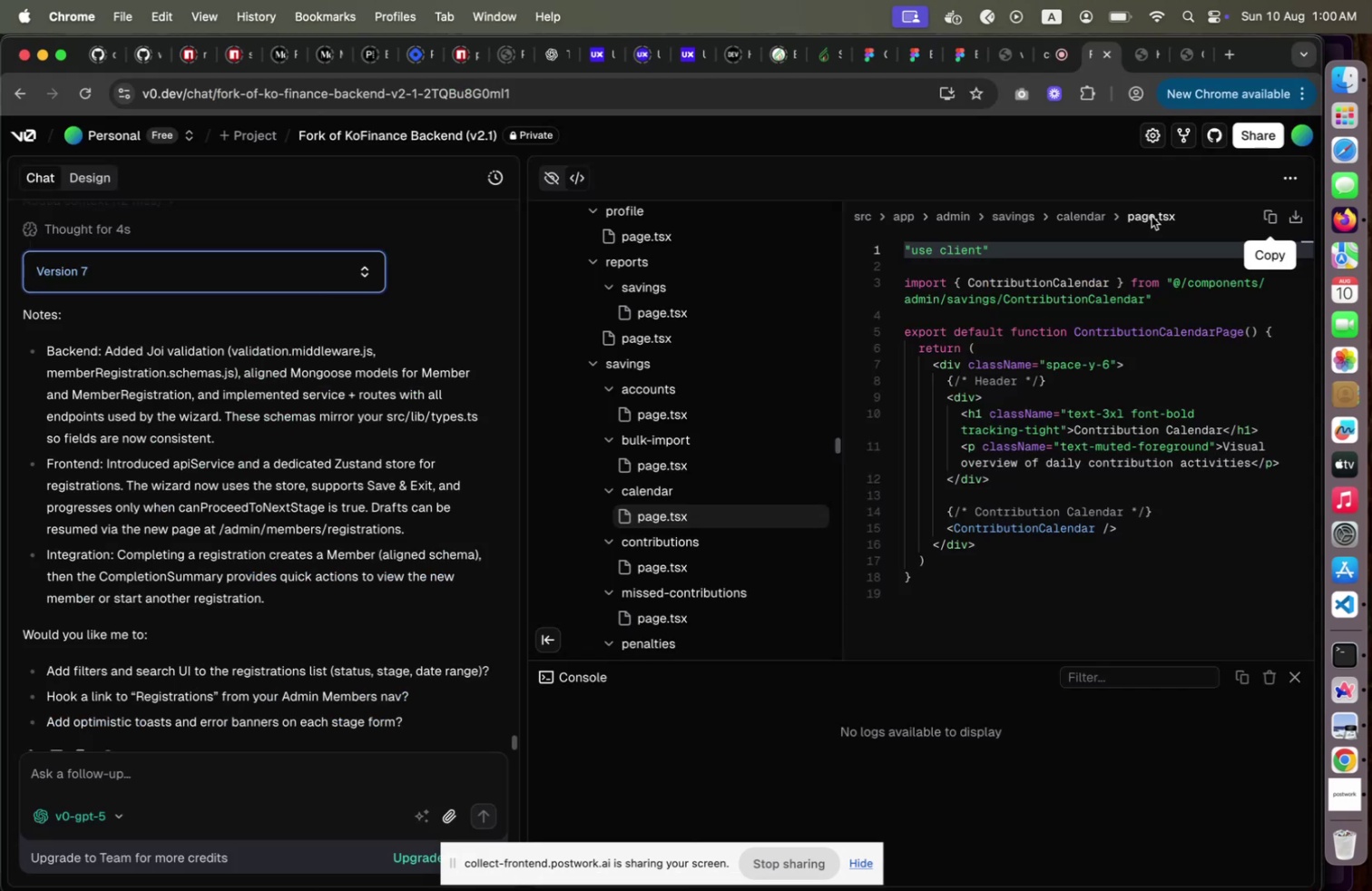 
key(Meta+Tab)
 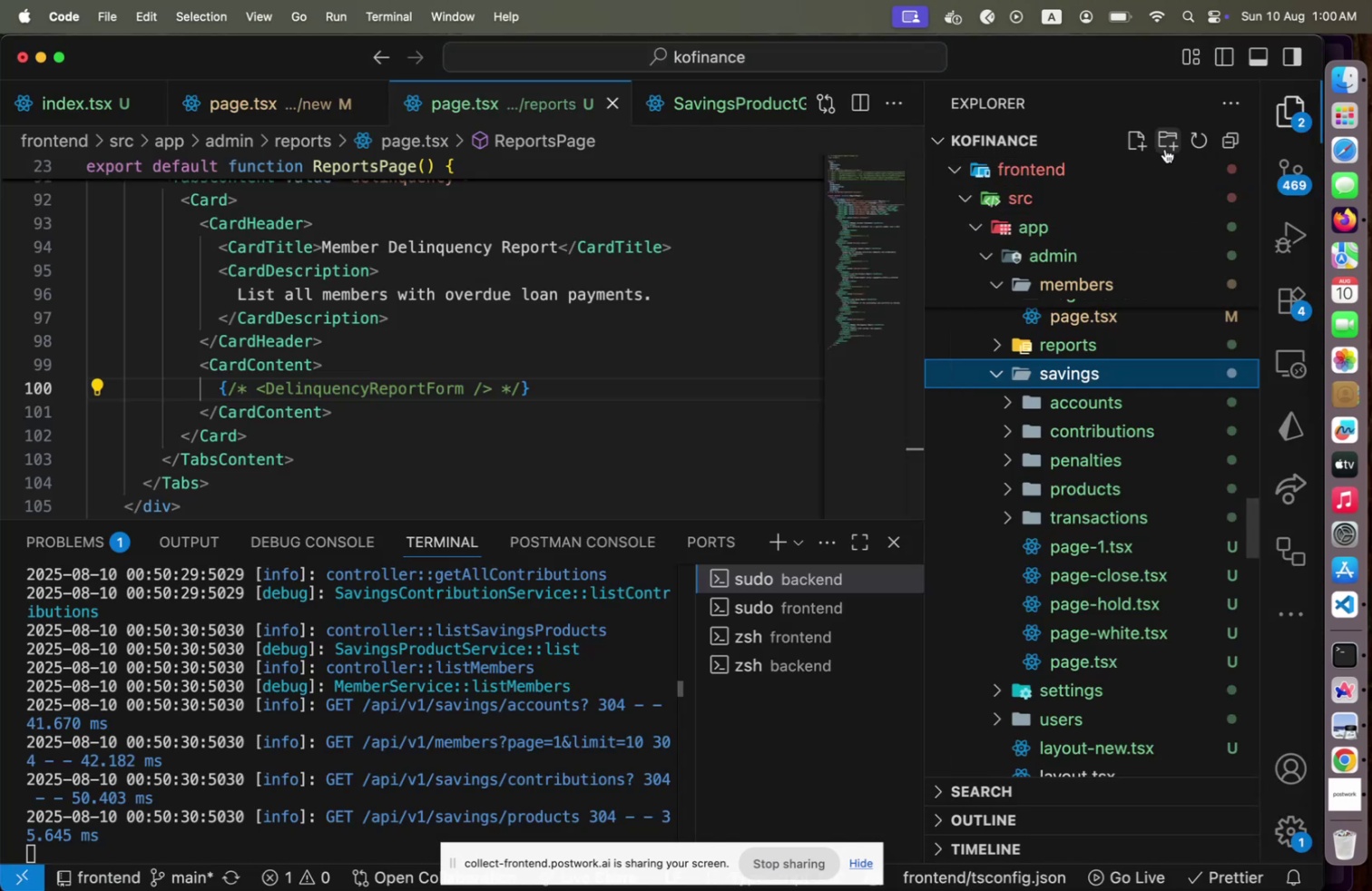 
left_click([1167, 143])
 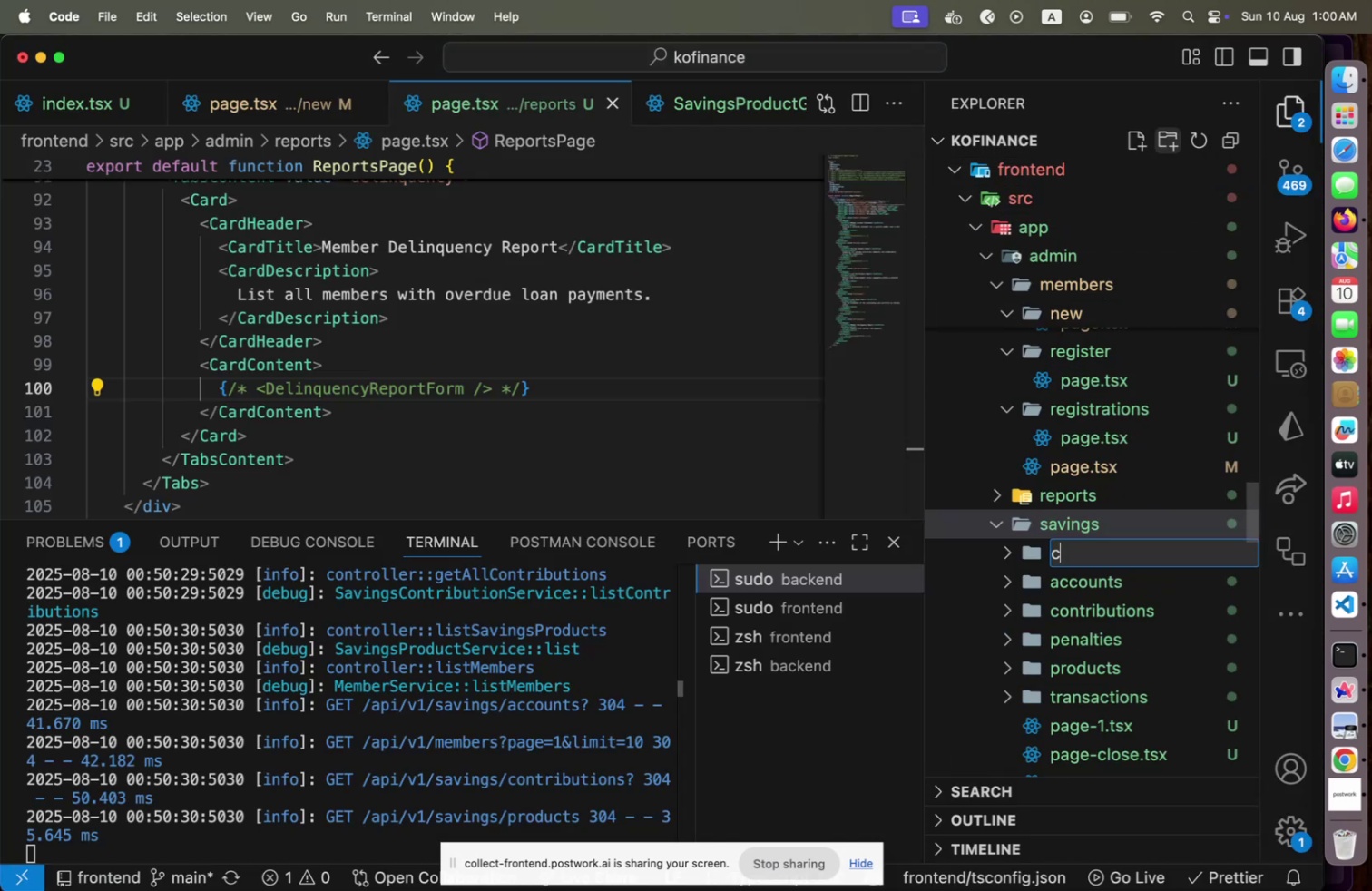 
type(calendar)
 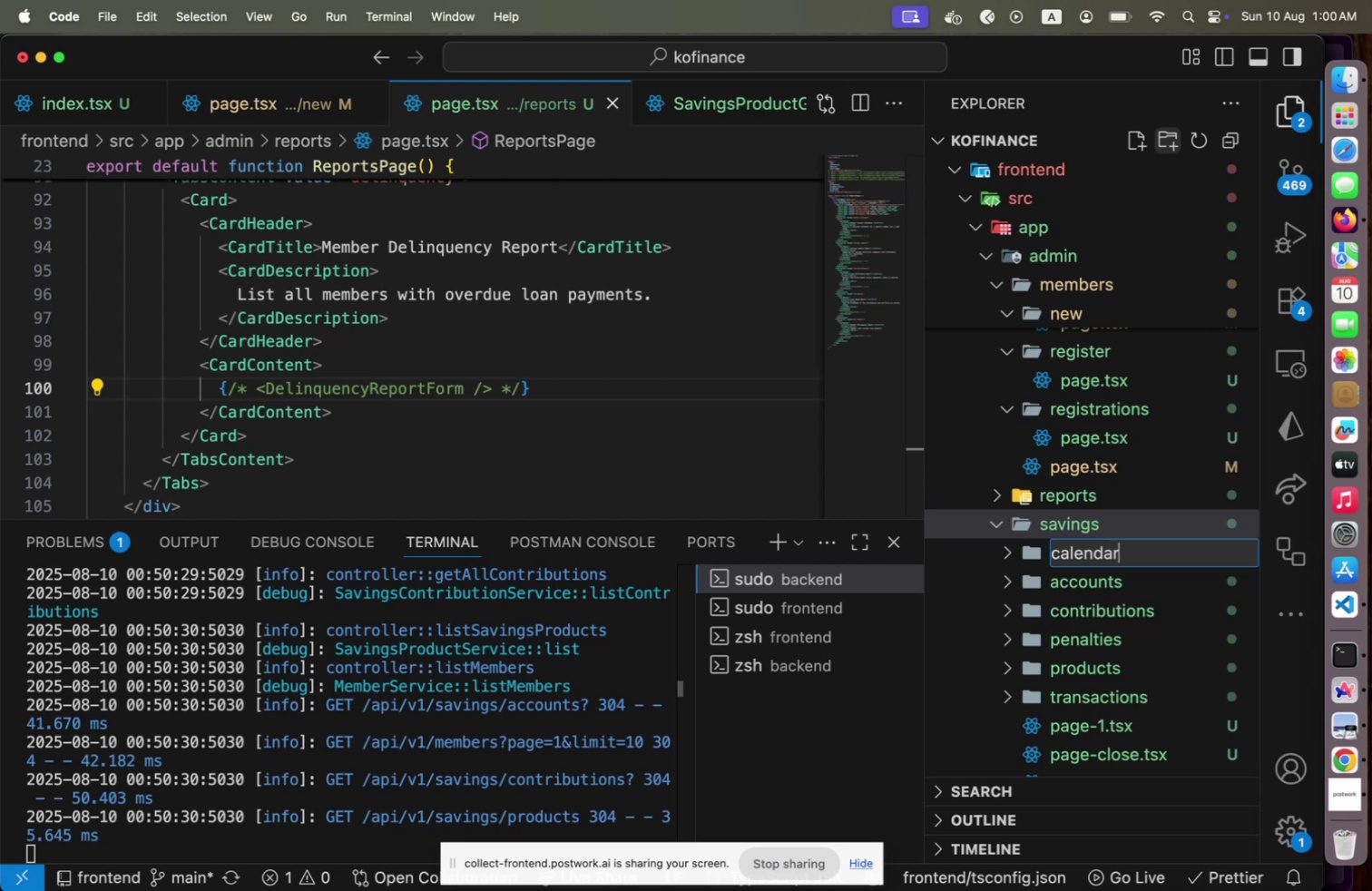 
key(Enter)
 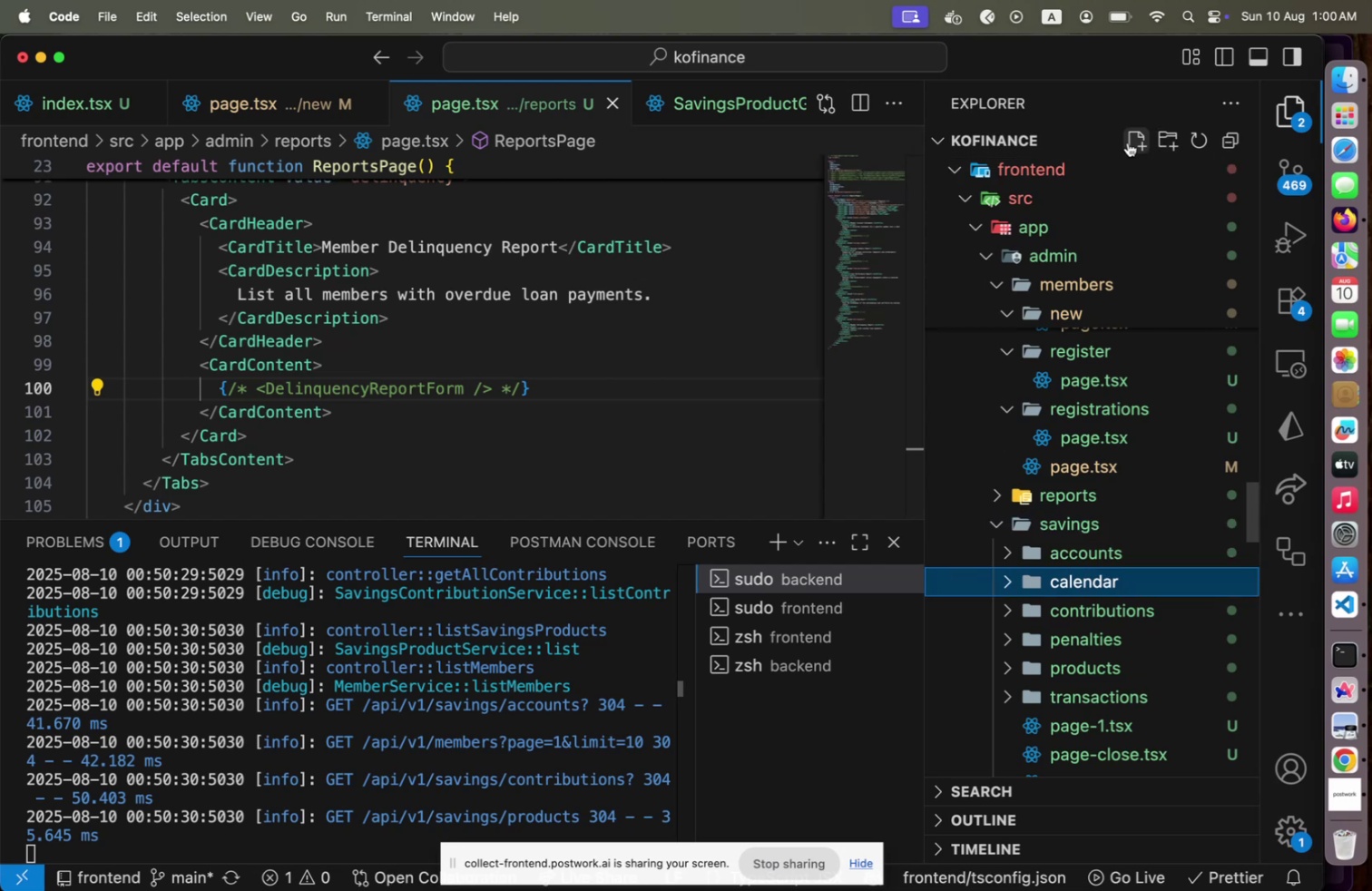 
left_click([1129, 140])
 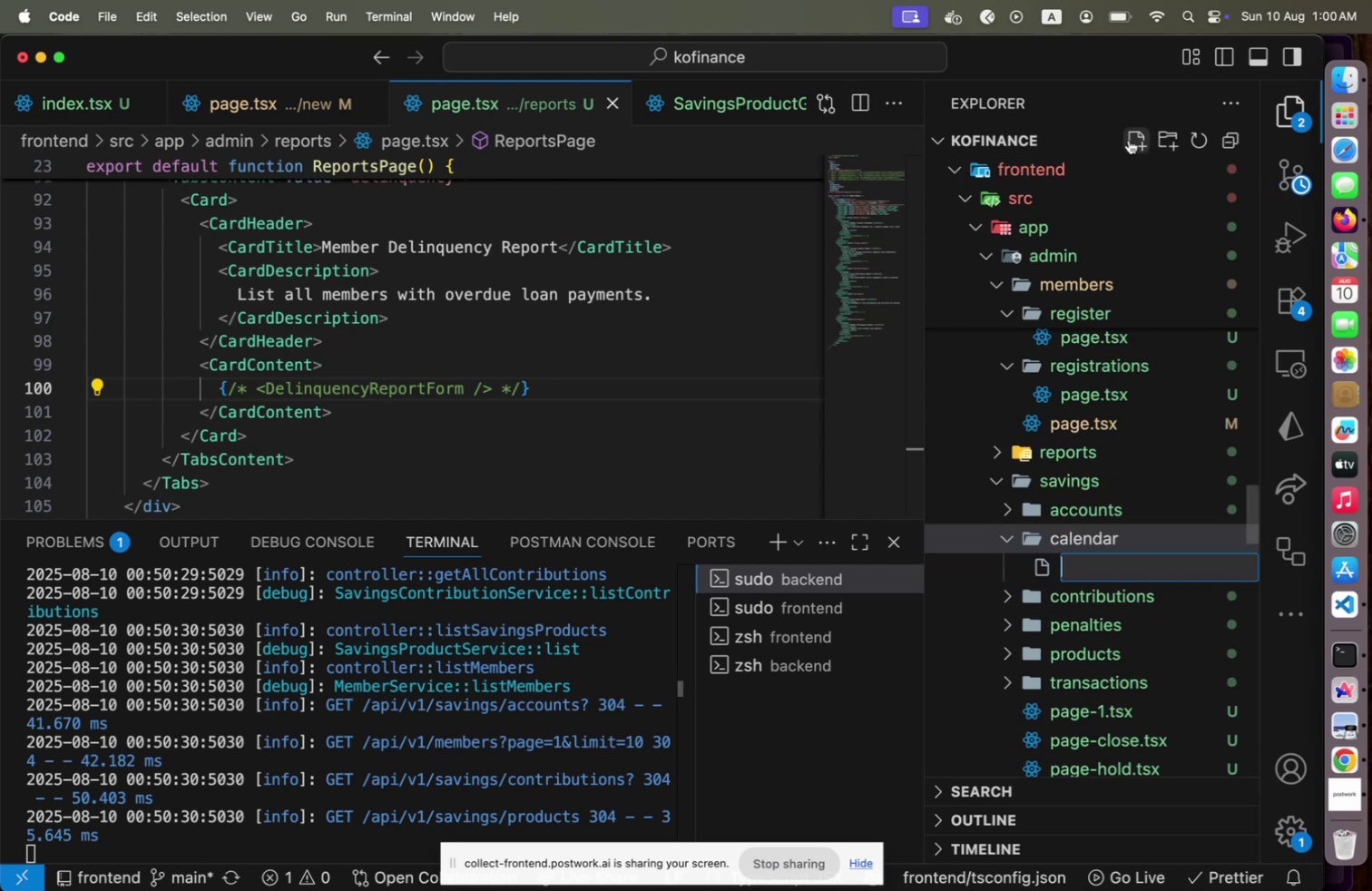 
type(page.tsx)
 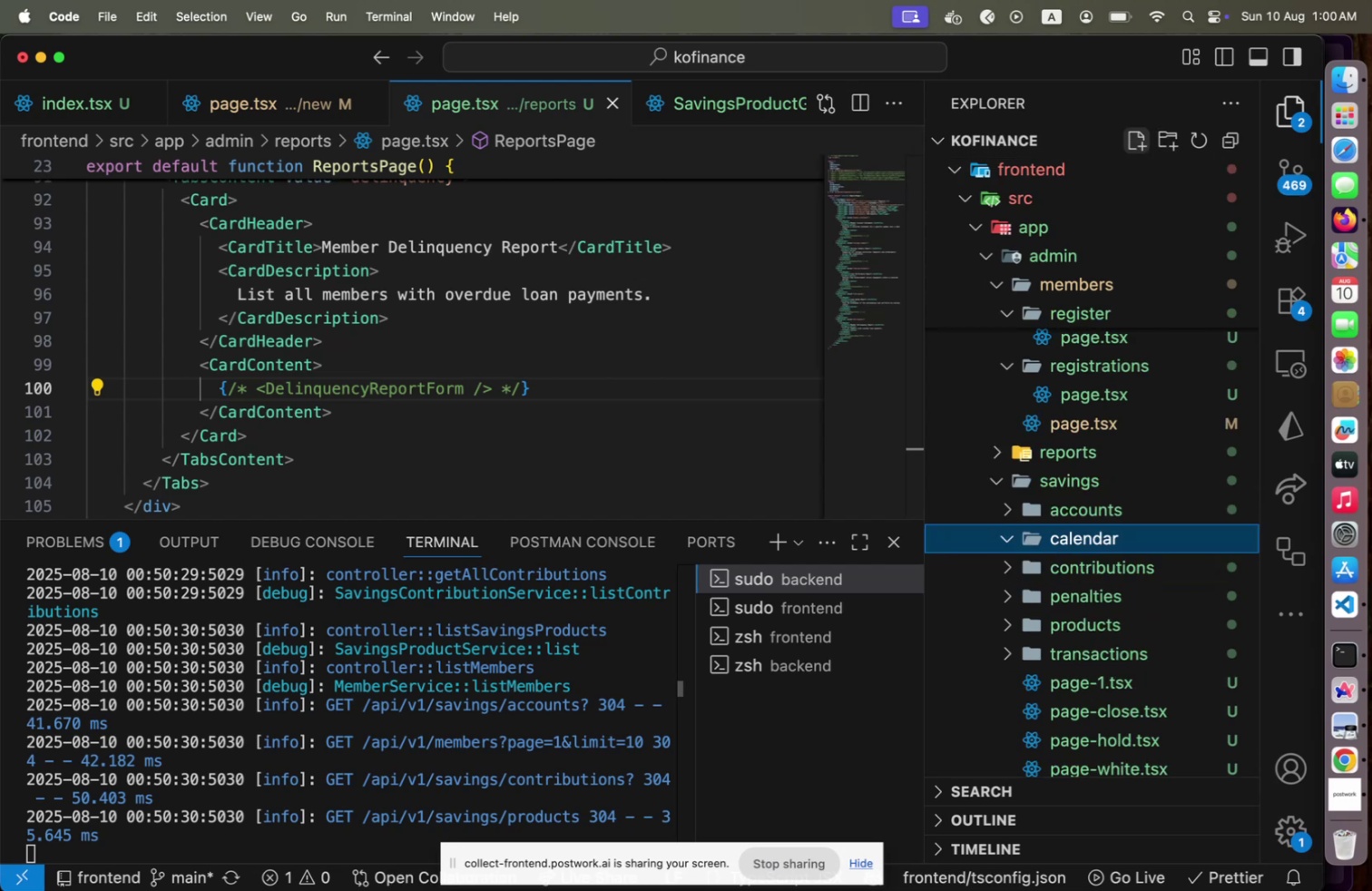 
key(Enter)
 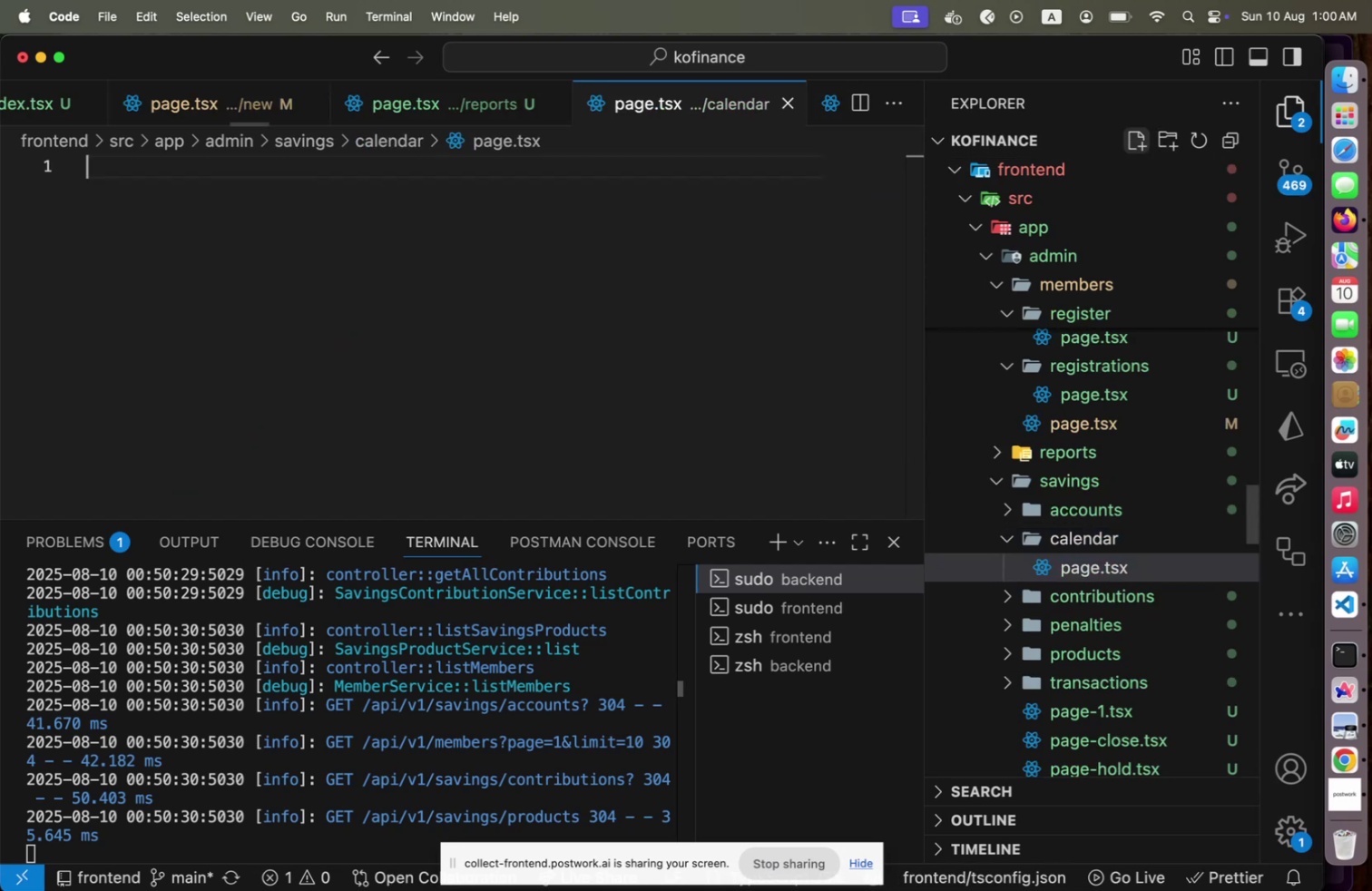 
key(Meta+V)
 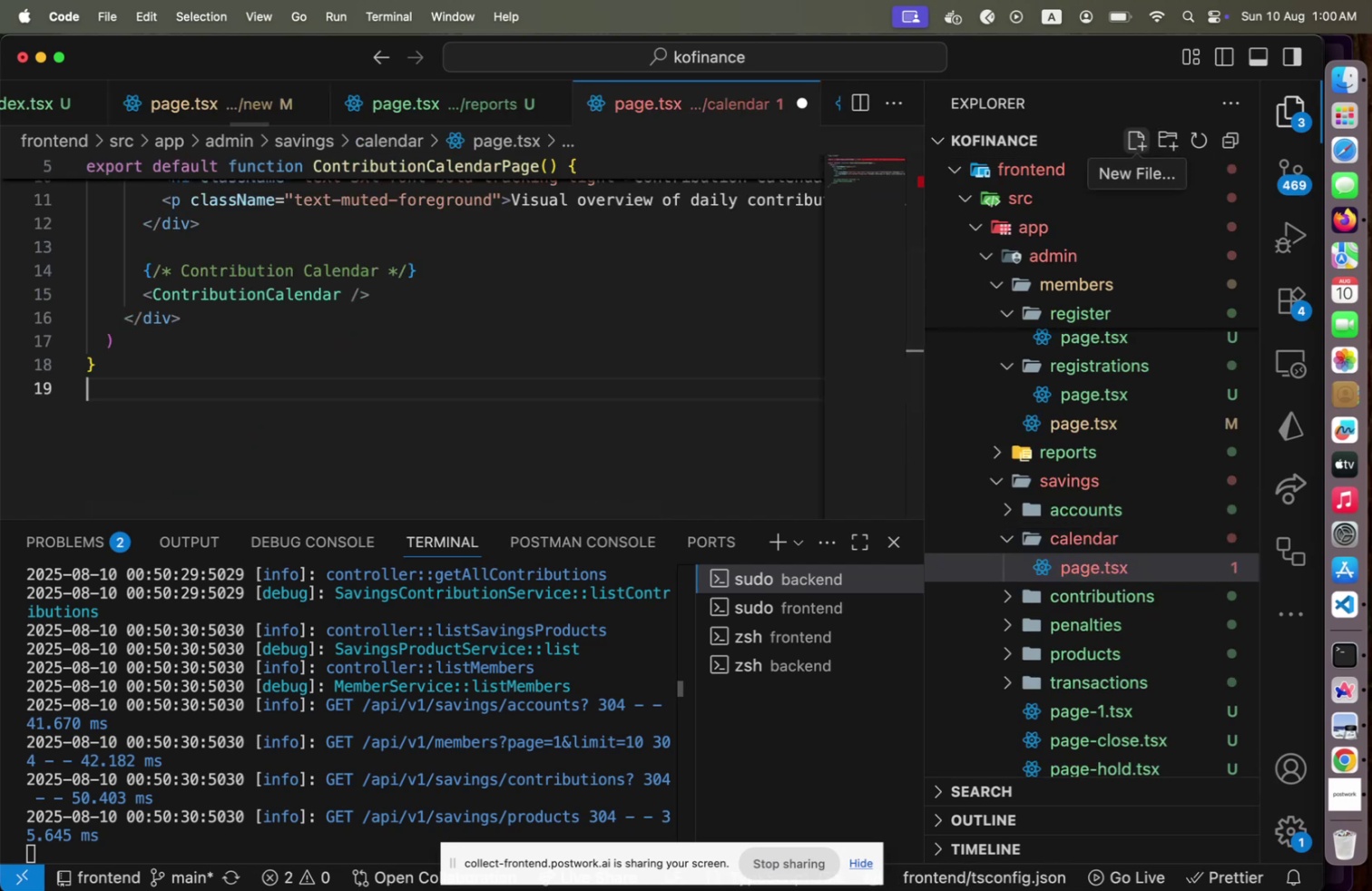 
scroll: coordinate [676, 312], scroll_direction: up, amount: 25.0
 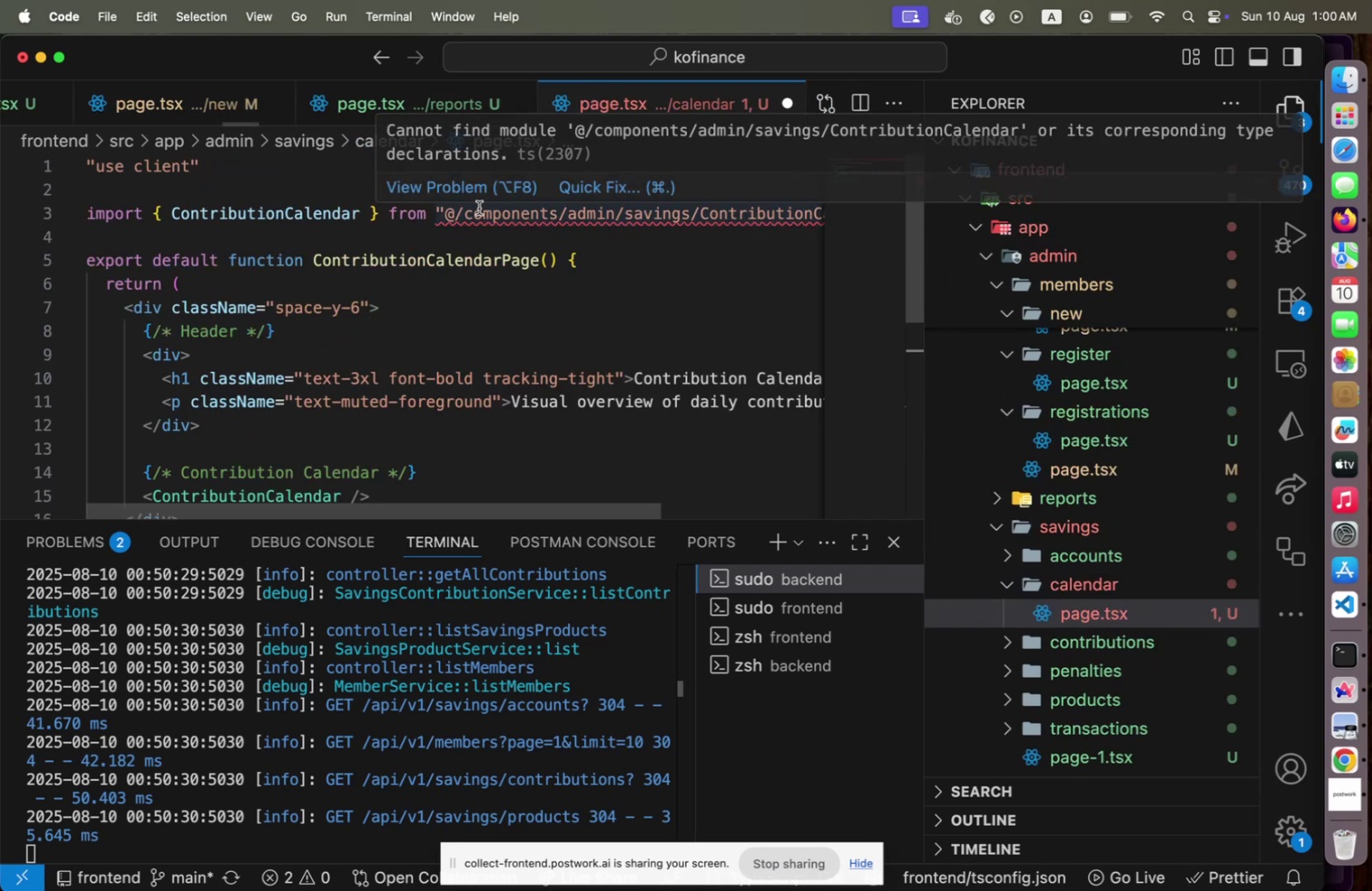 
left_click([479, 208])
 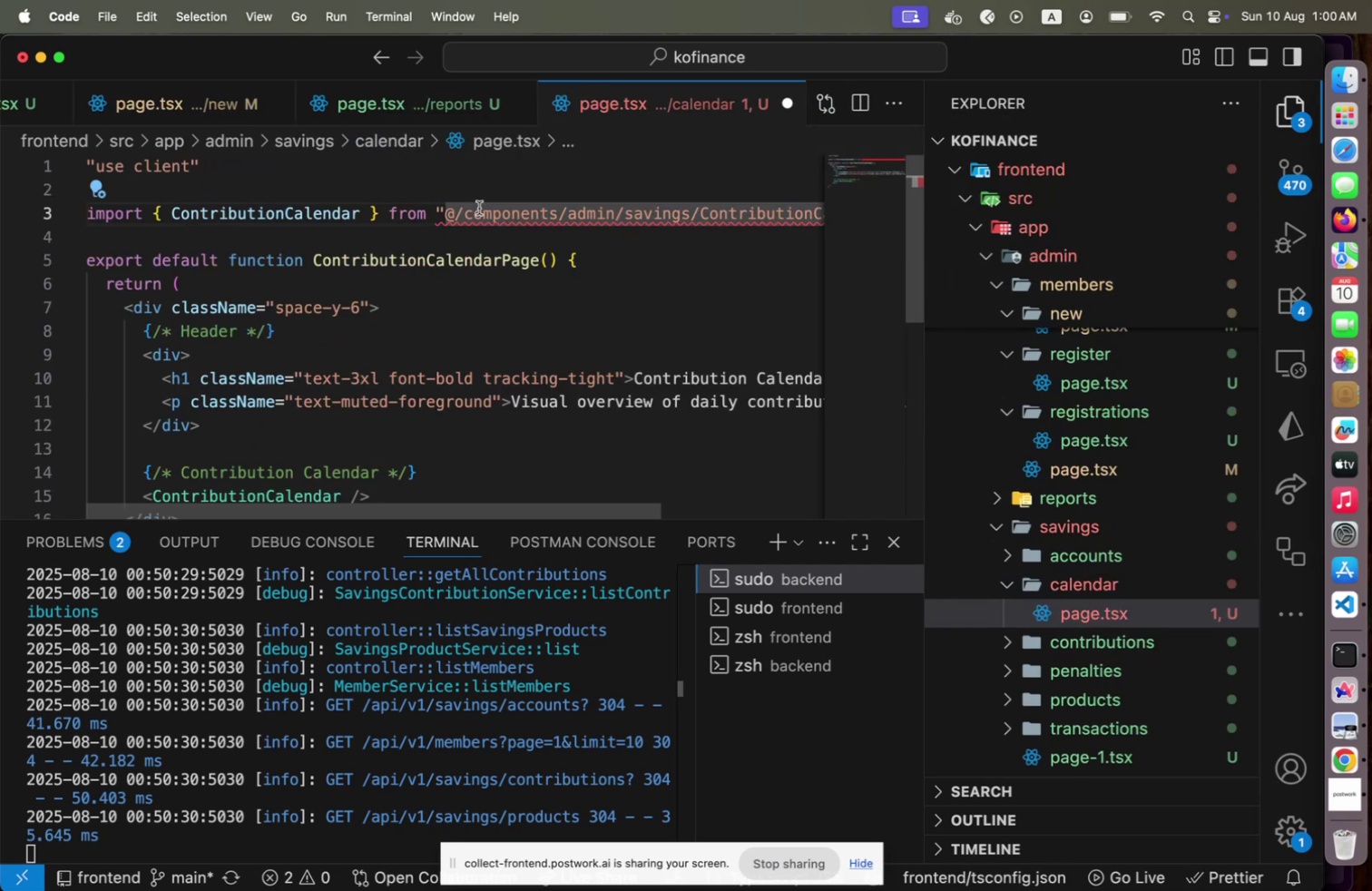 
key(ArrowLeft)
 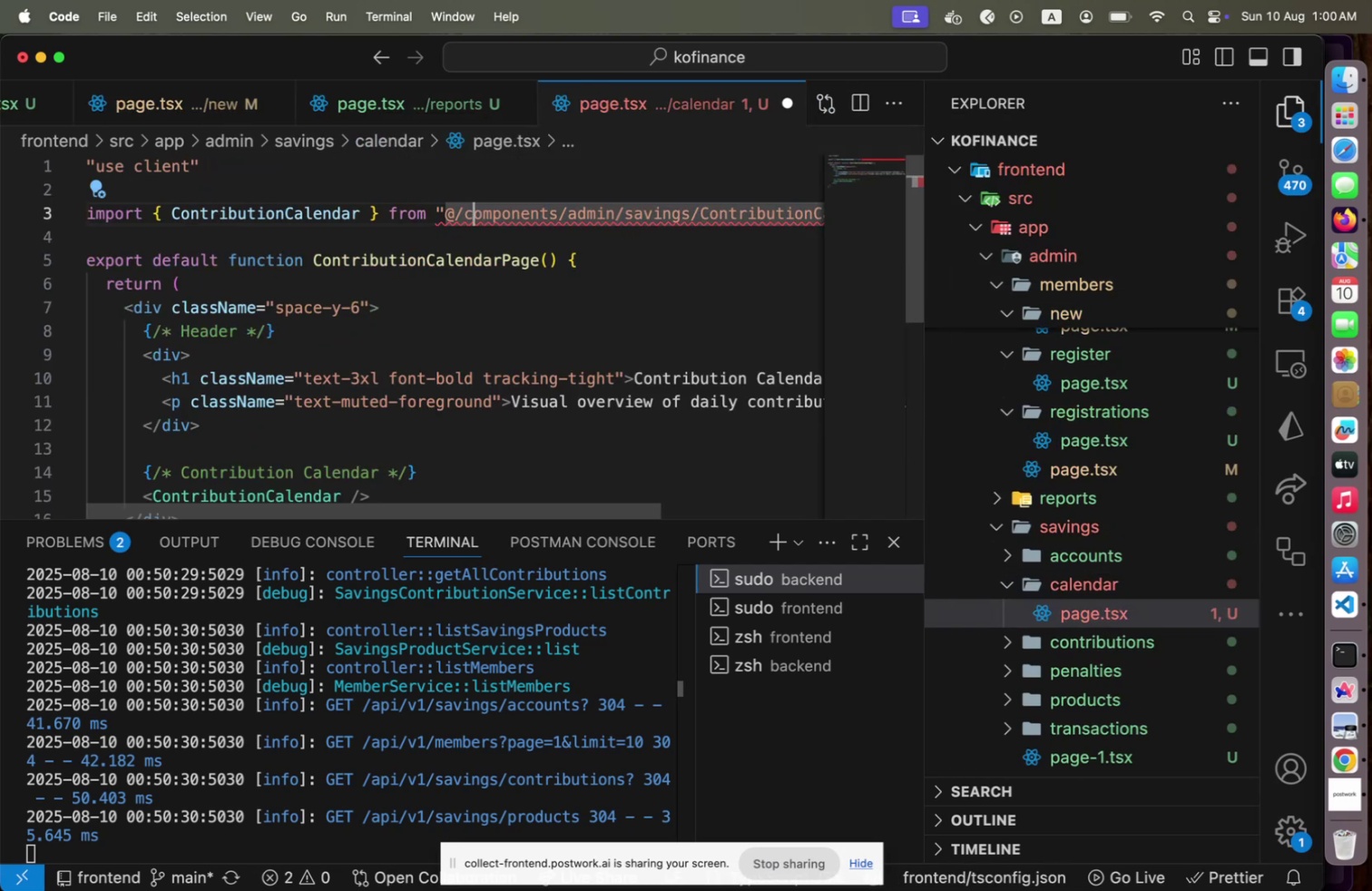 
key(Home)
 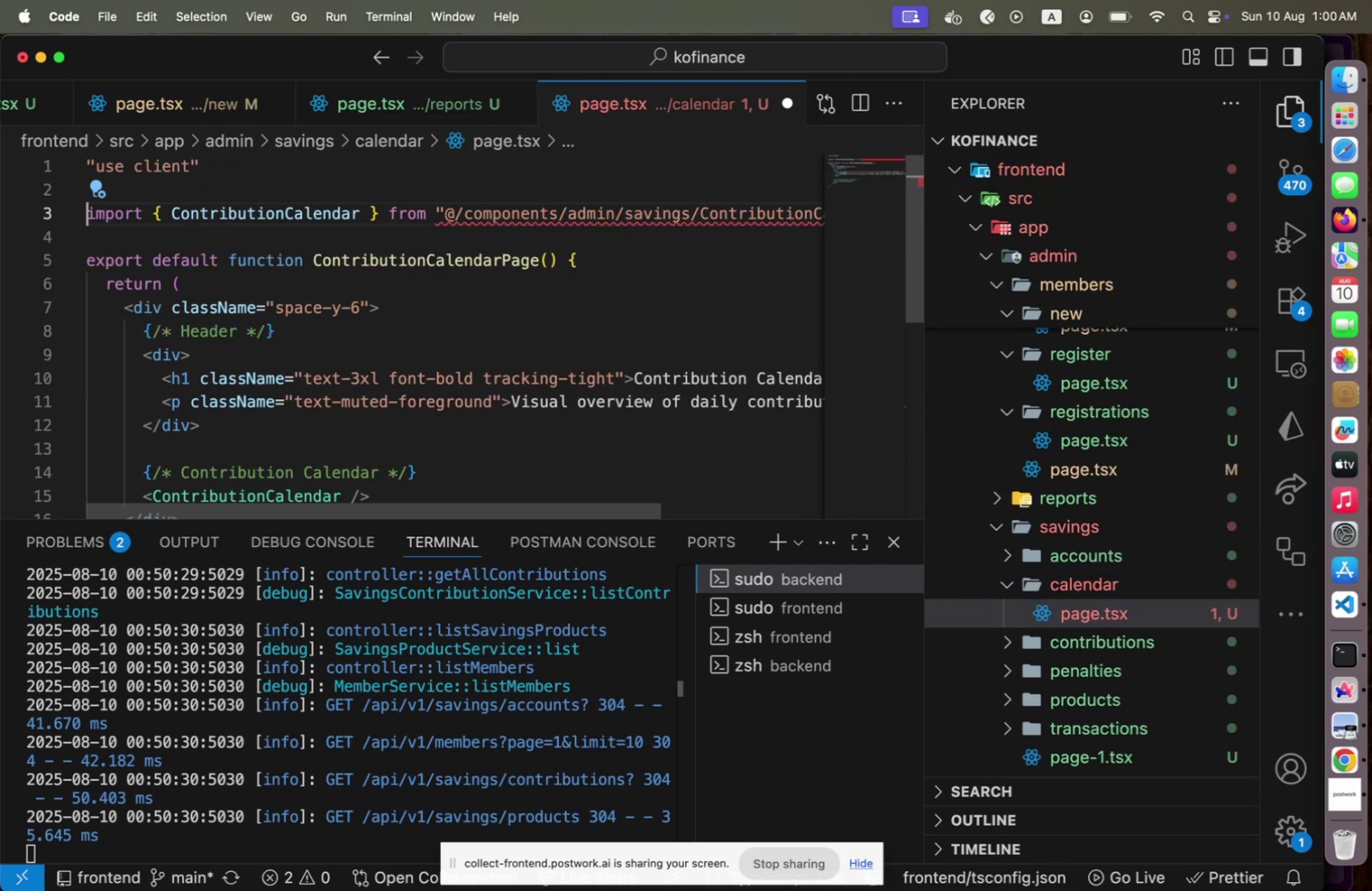 
key(Shift+End)
 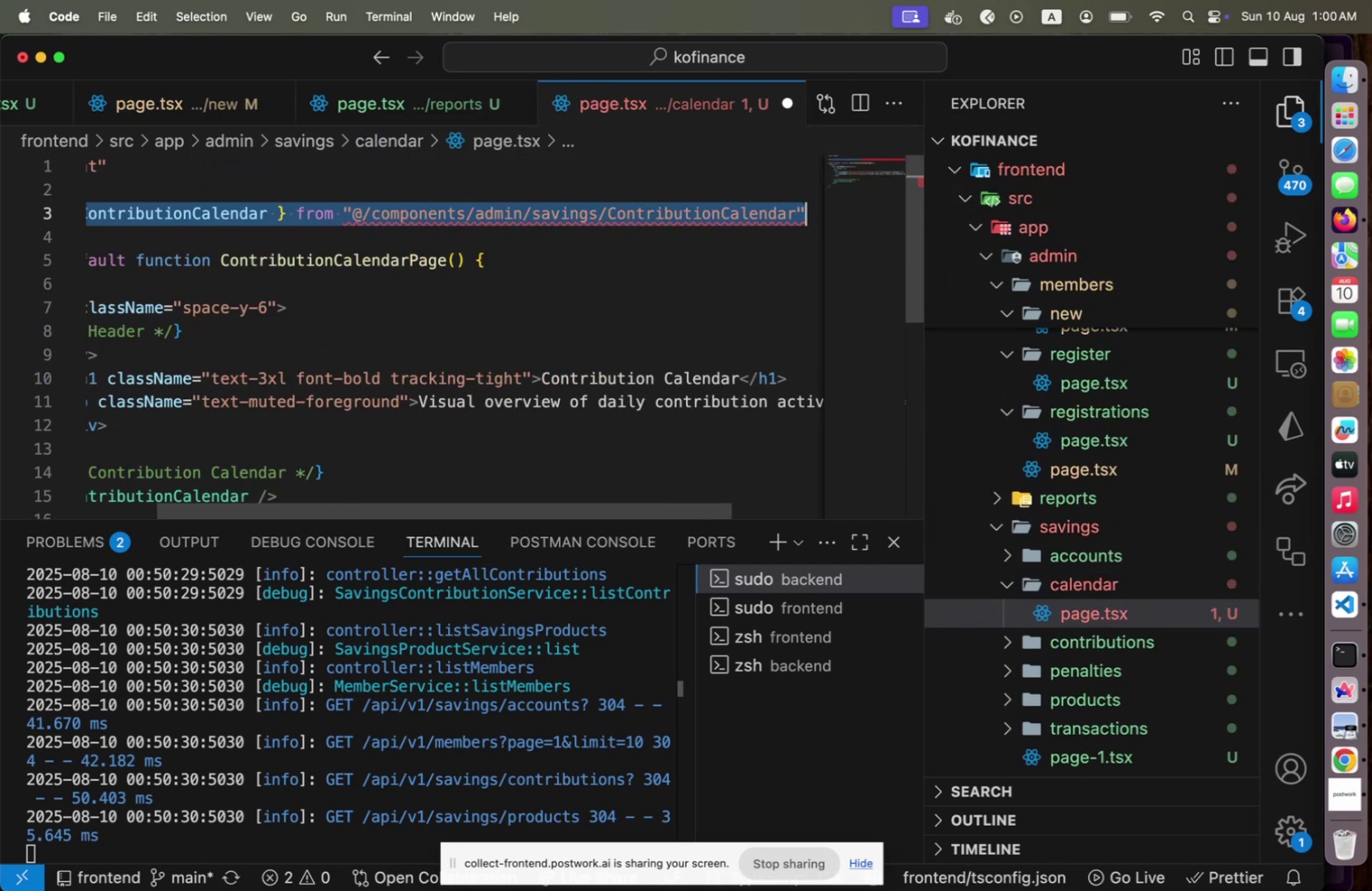 
key(Backspace)
 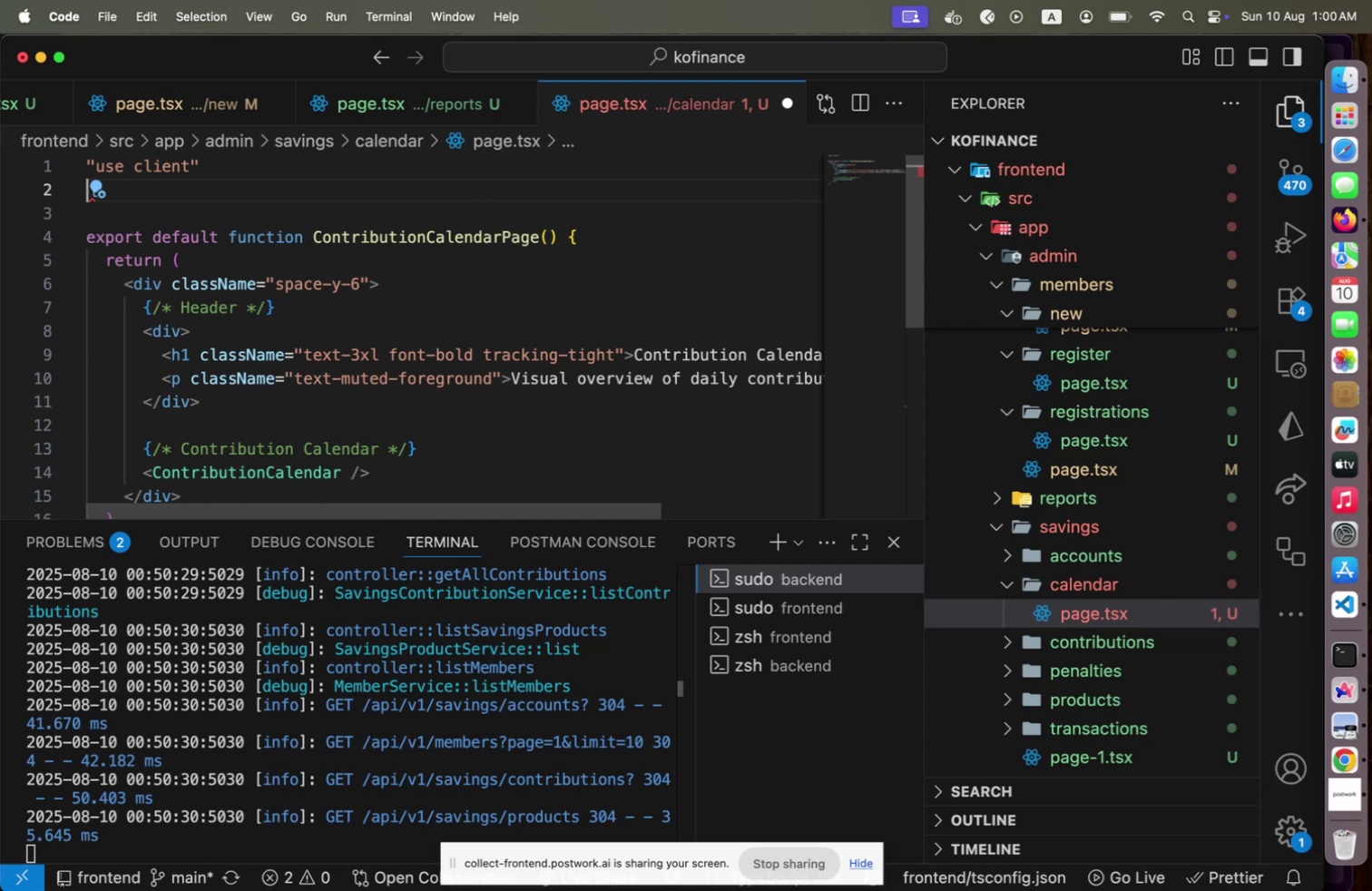 
key(Backspace)
 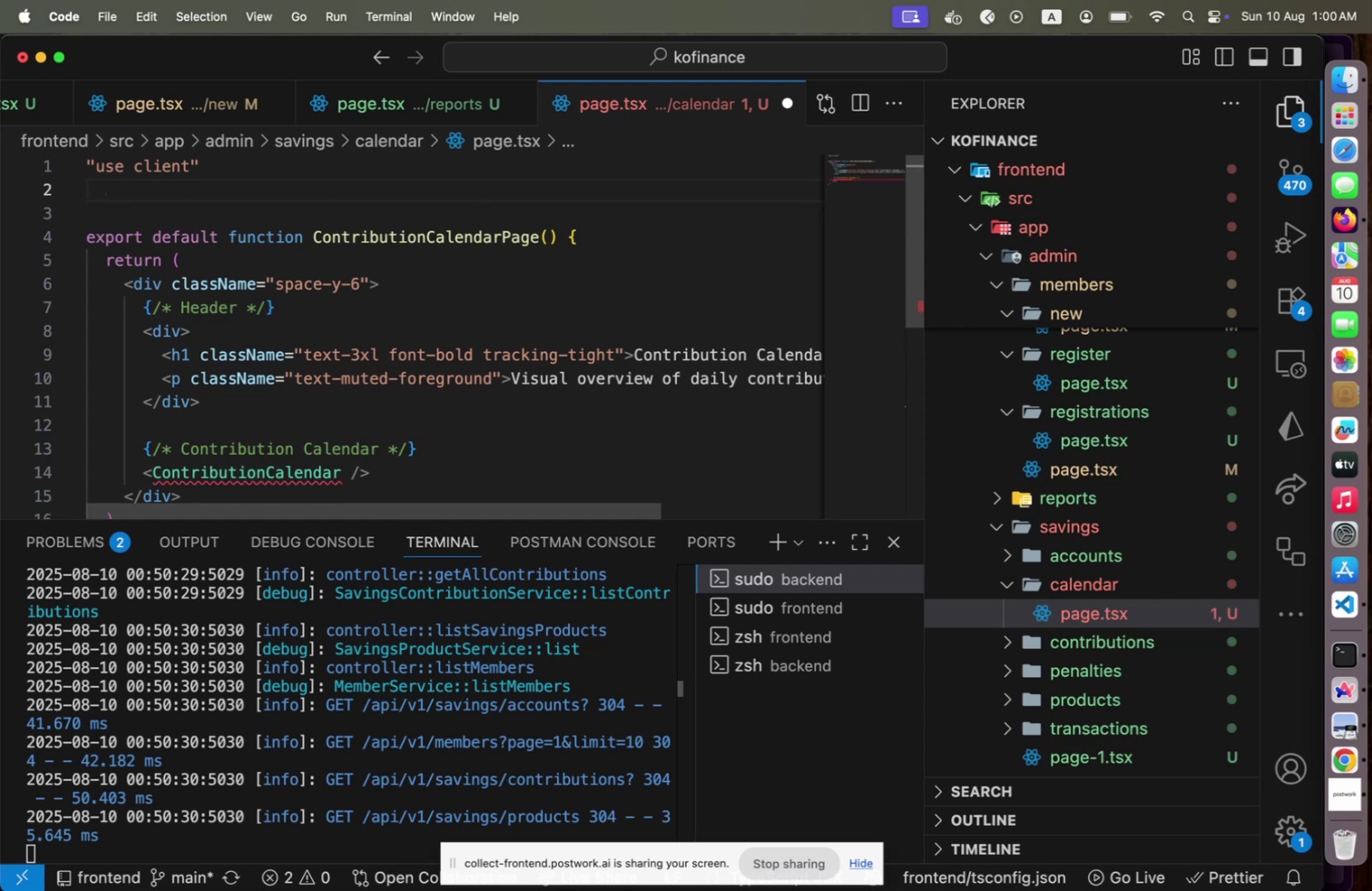 
key(Backspace)
 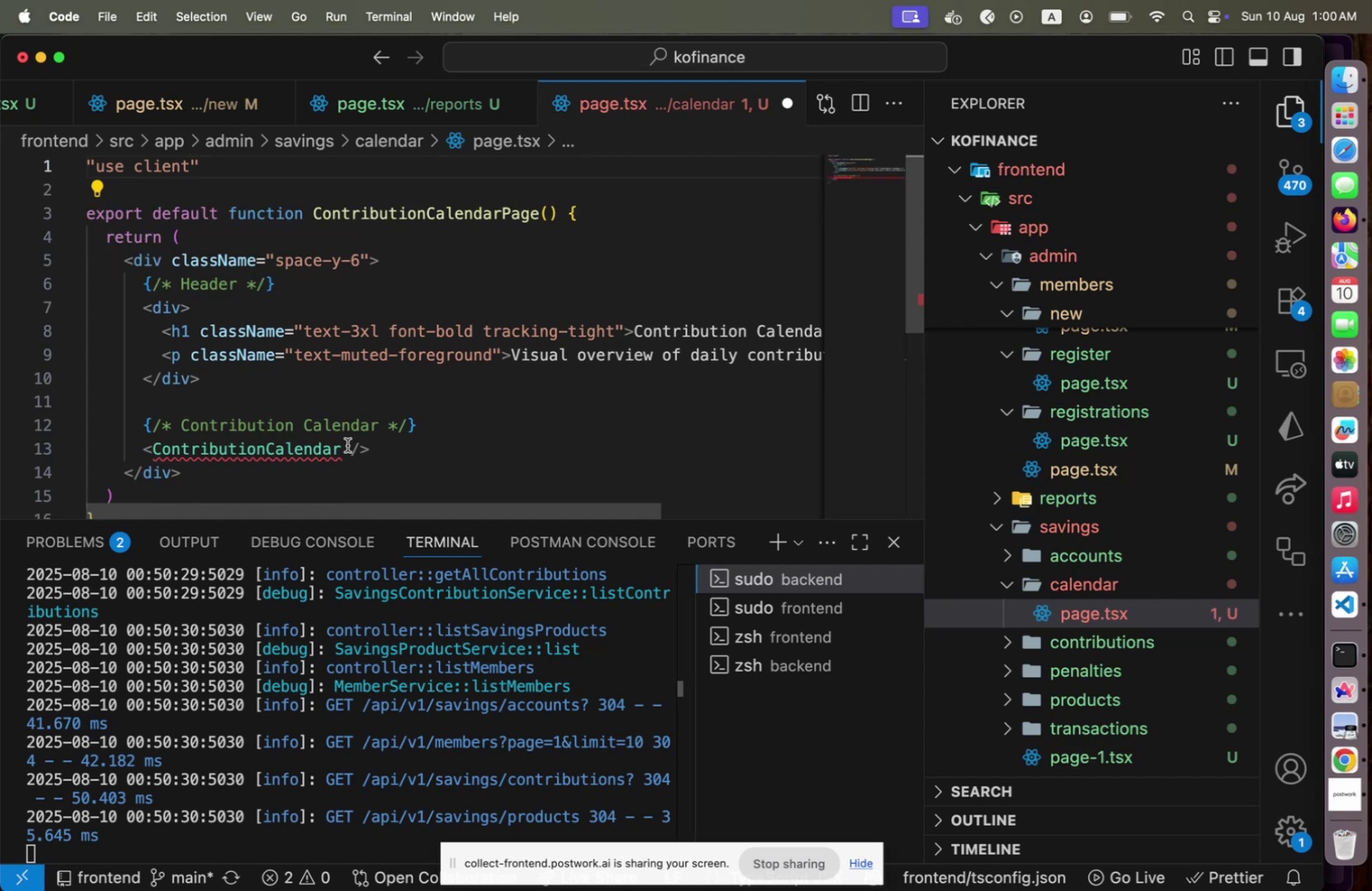 
left_click([341, 444])
 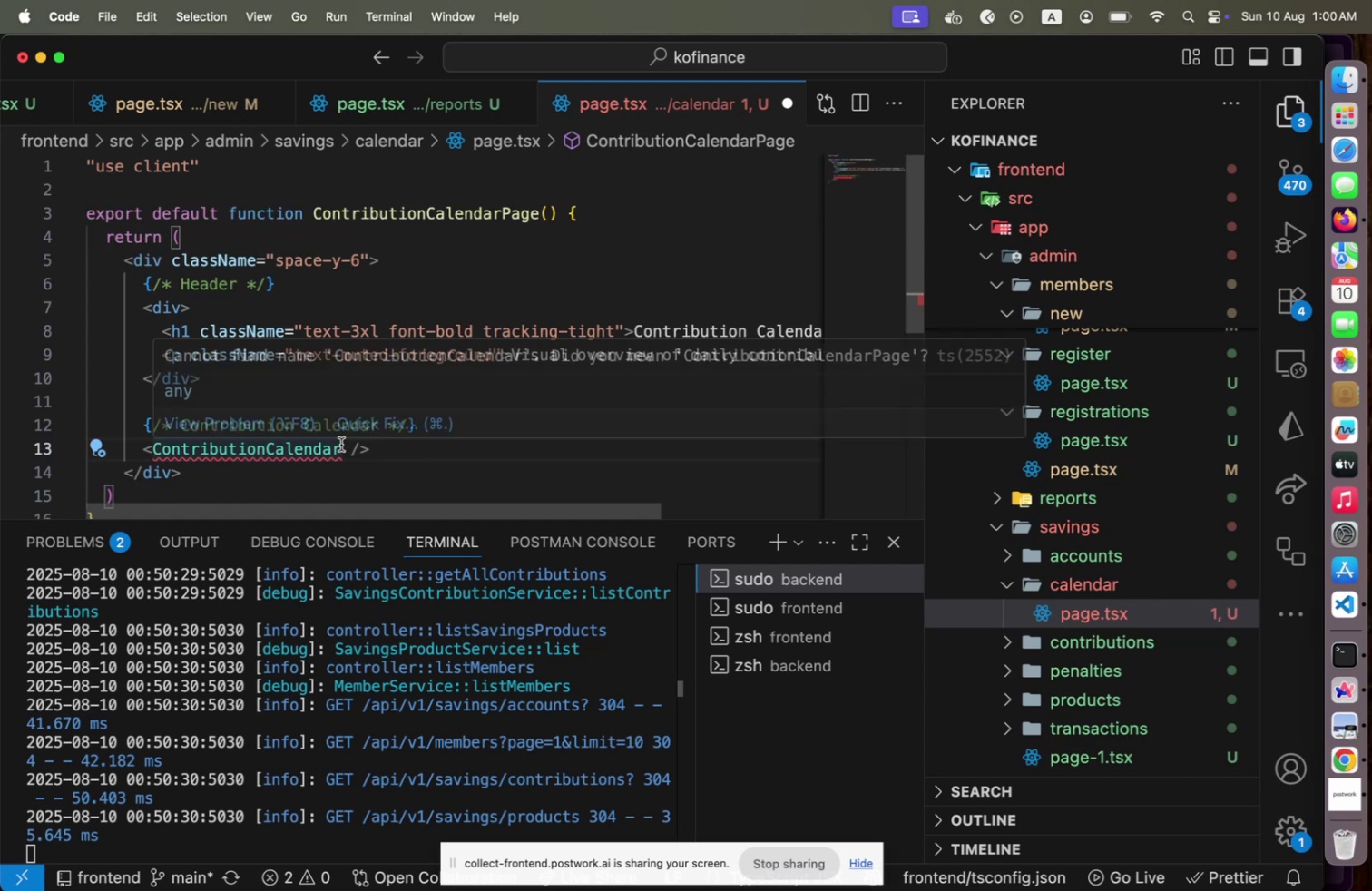 
key(Backspace)
 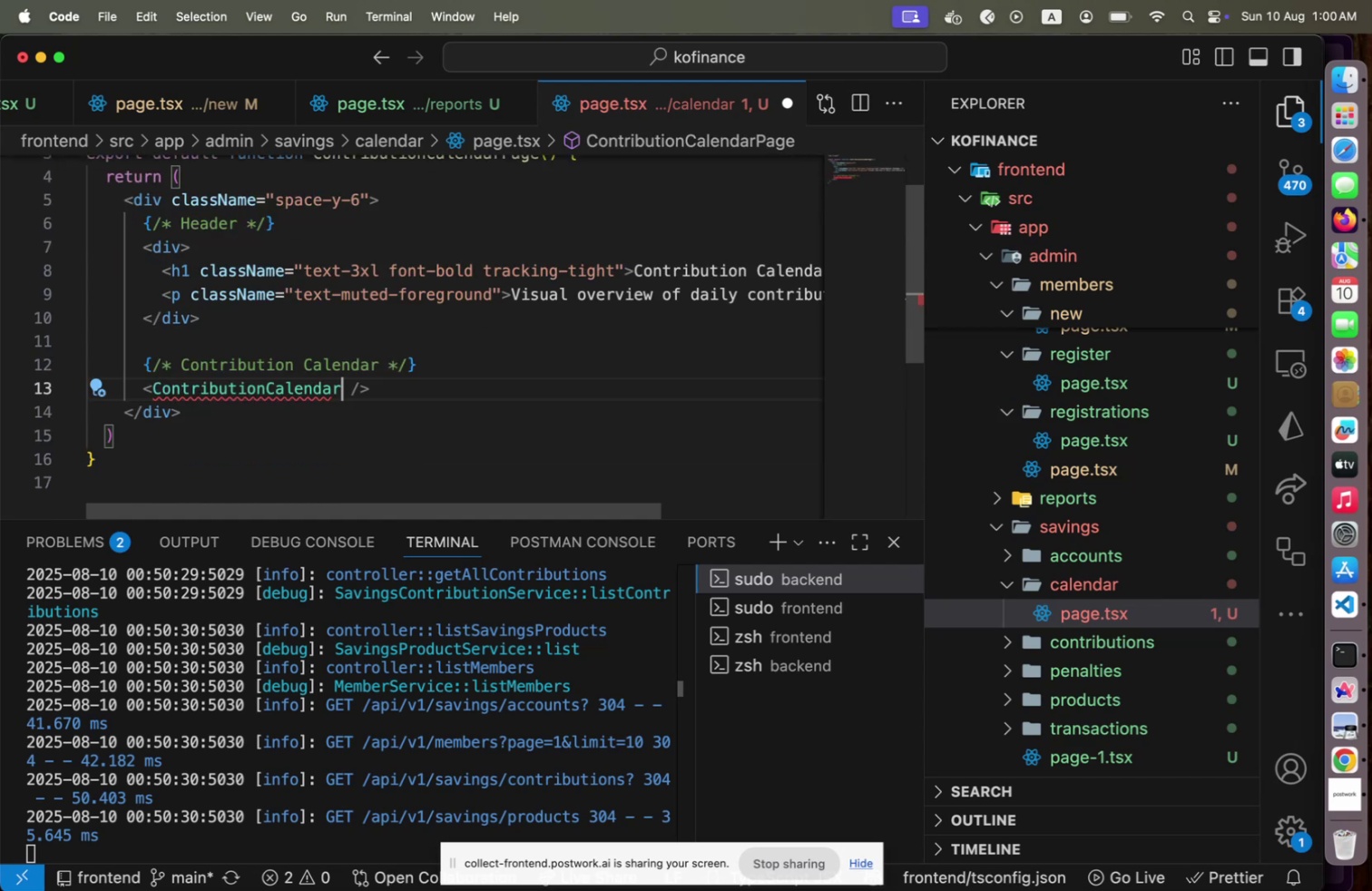 
key(R)
 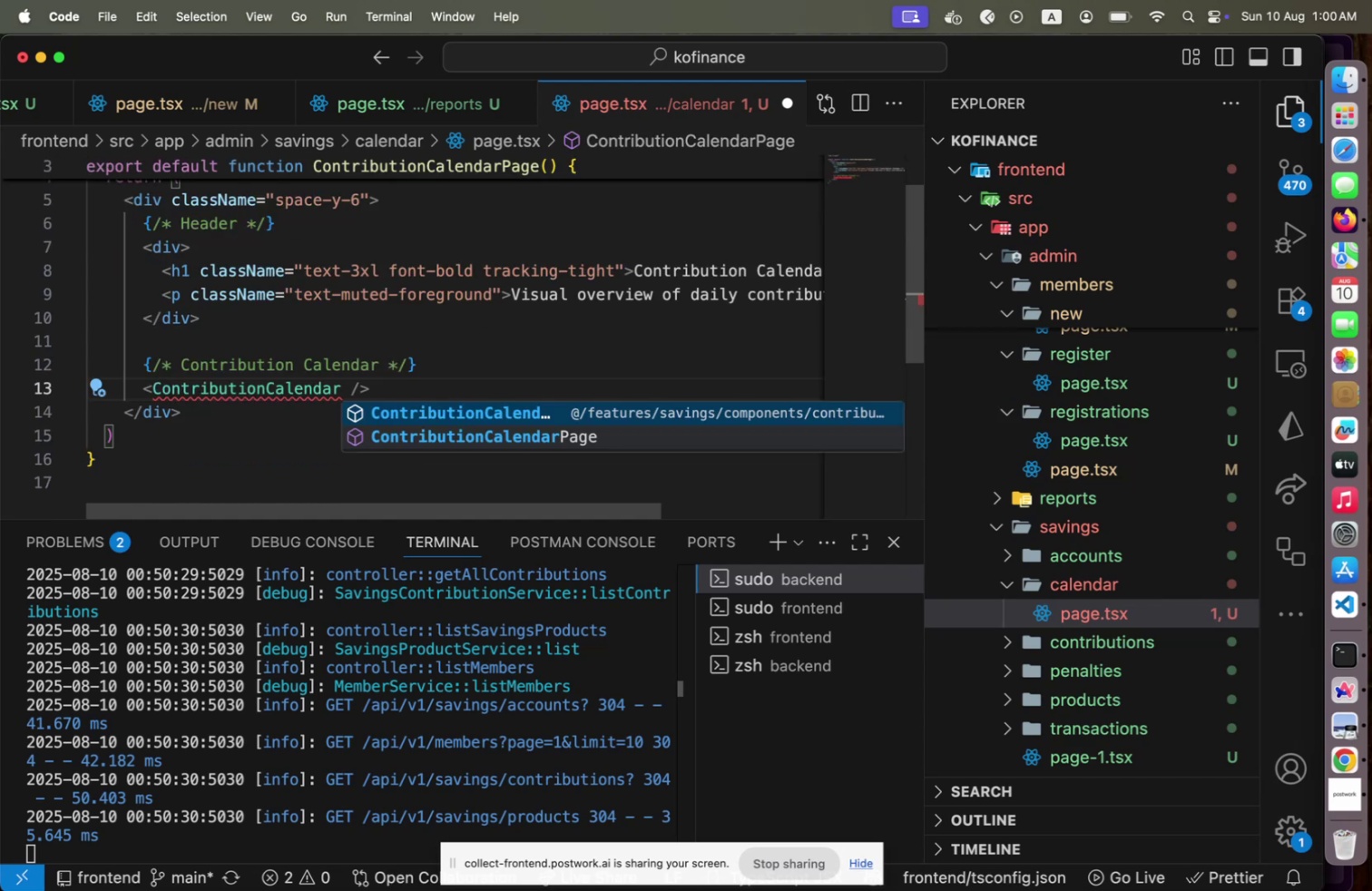 
key(ArrowDown)
 